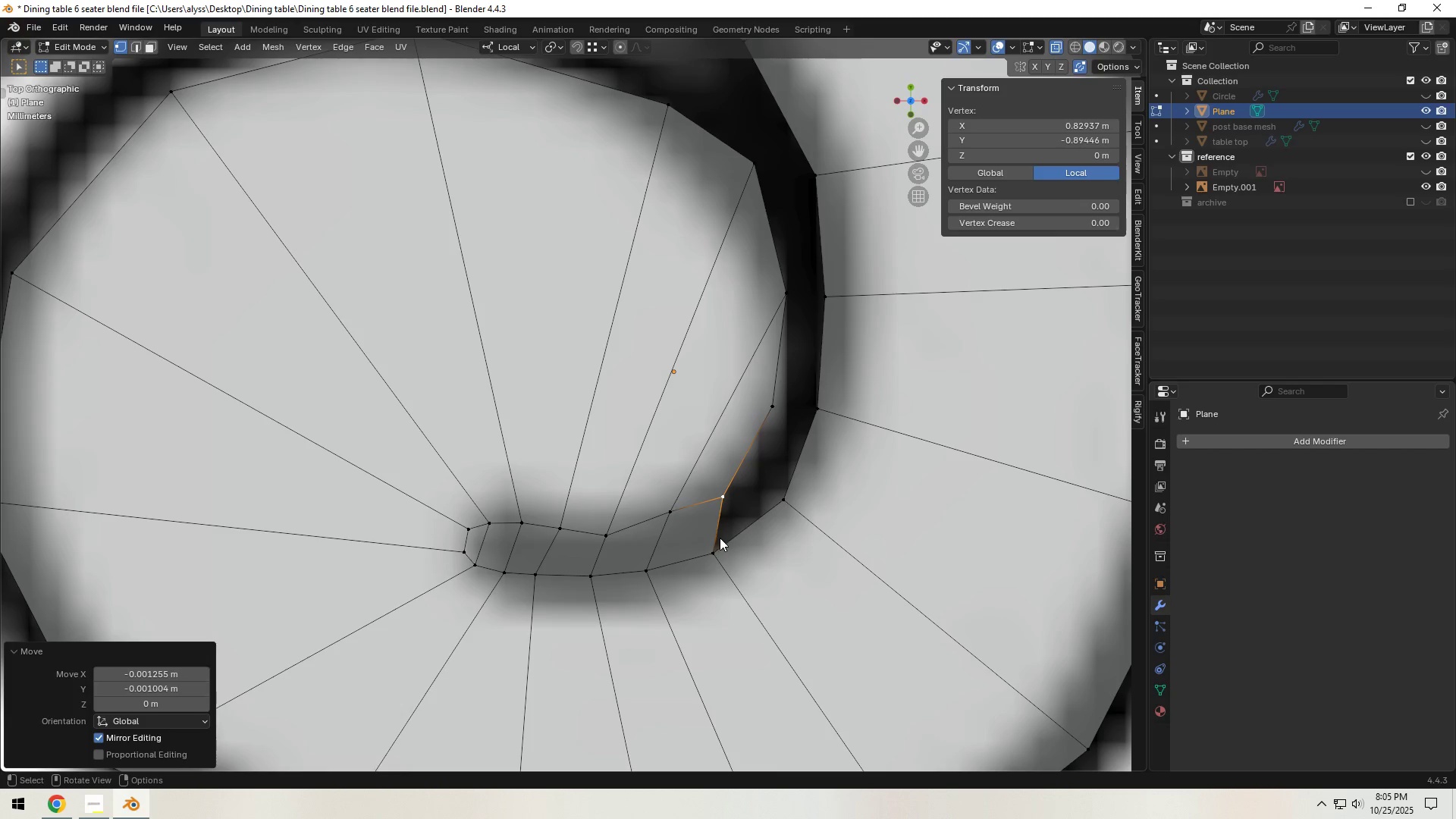 
left_click([716, 549])
 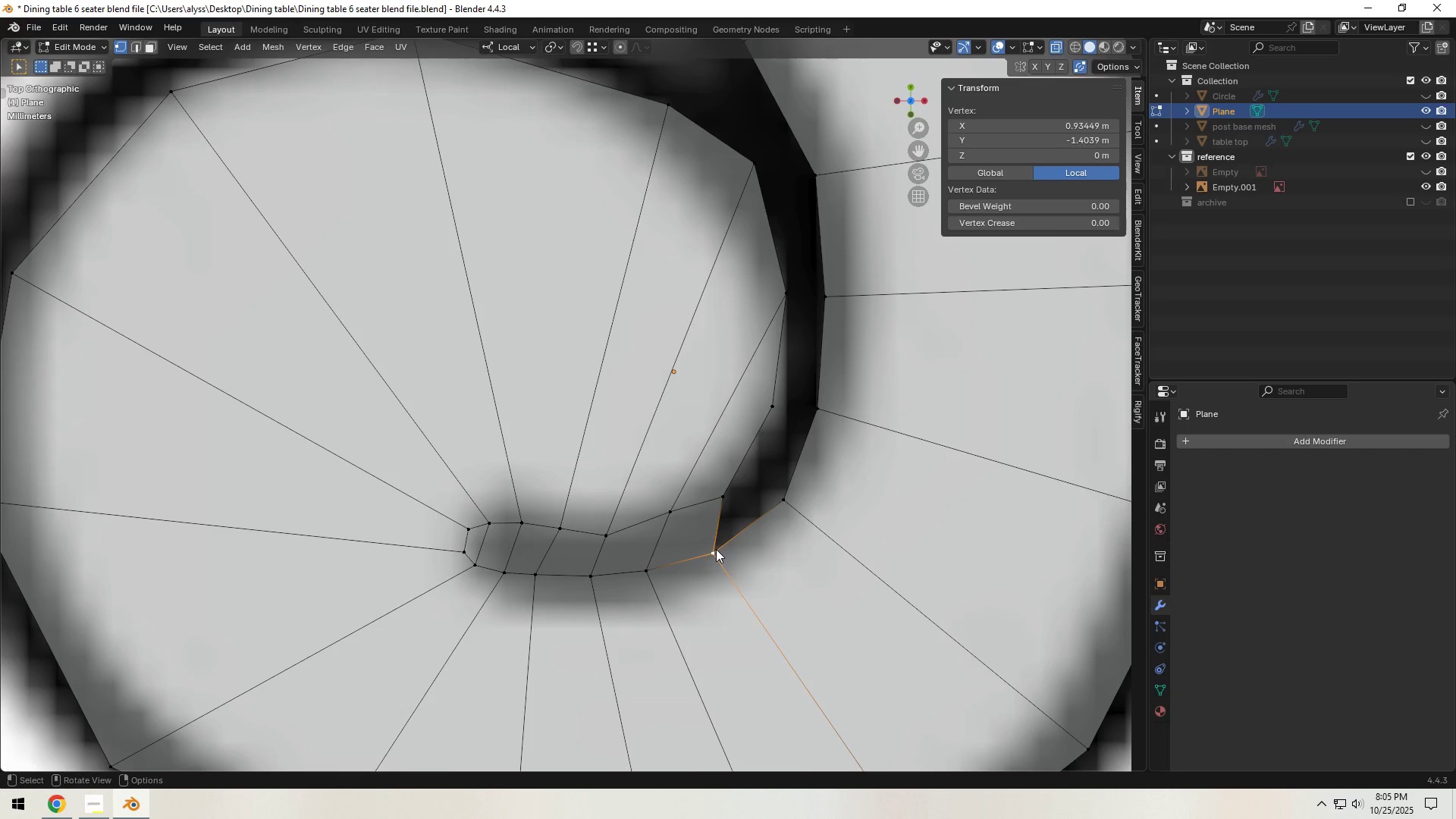 
key(G)
 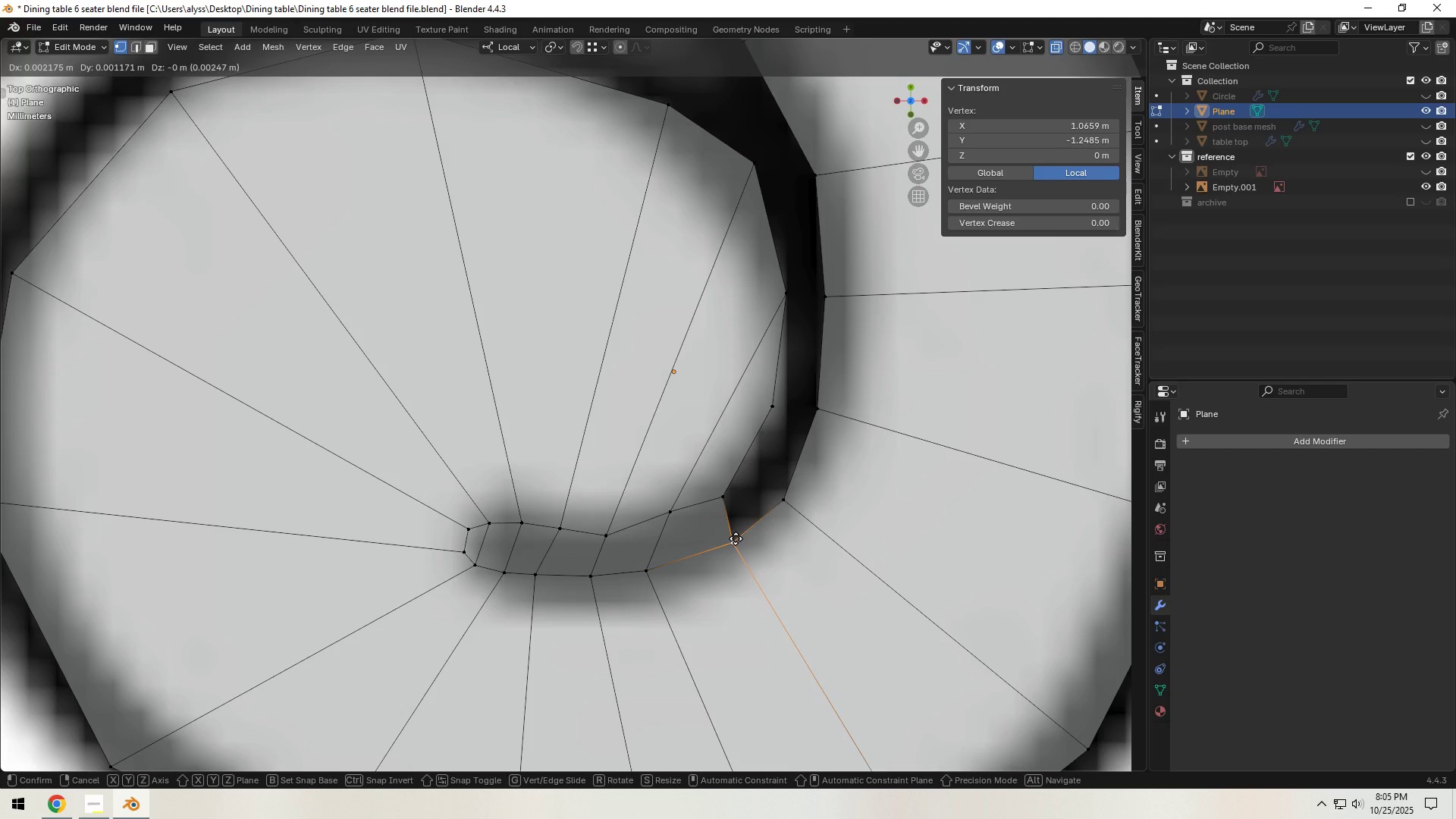 
left_click([736, 538])
 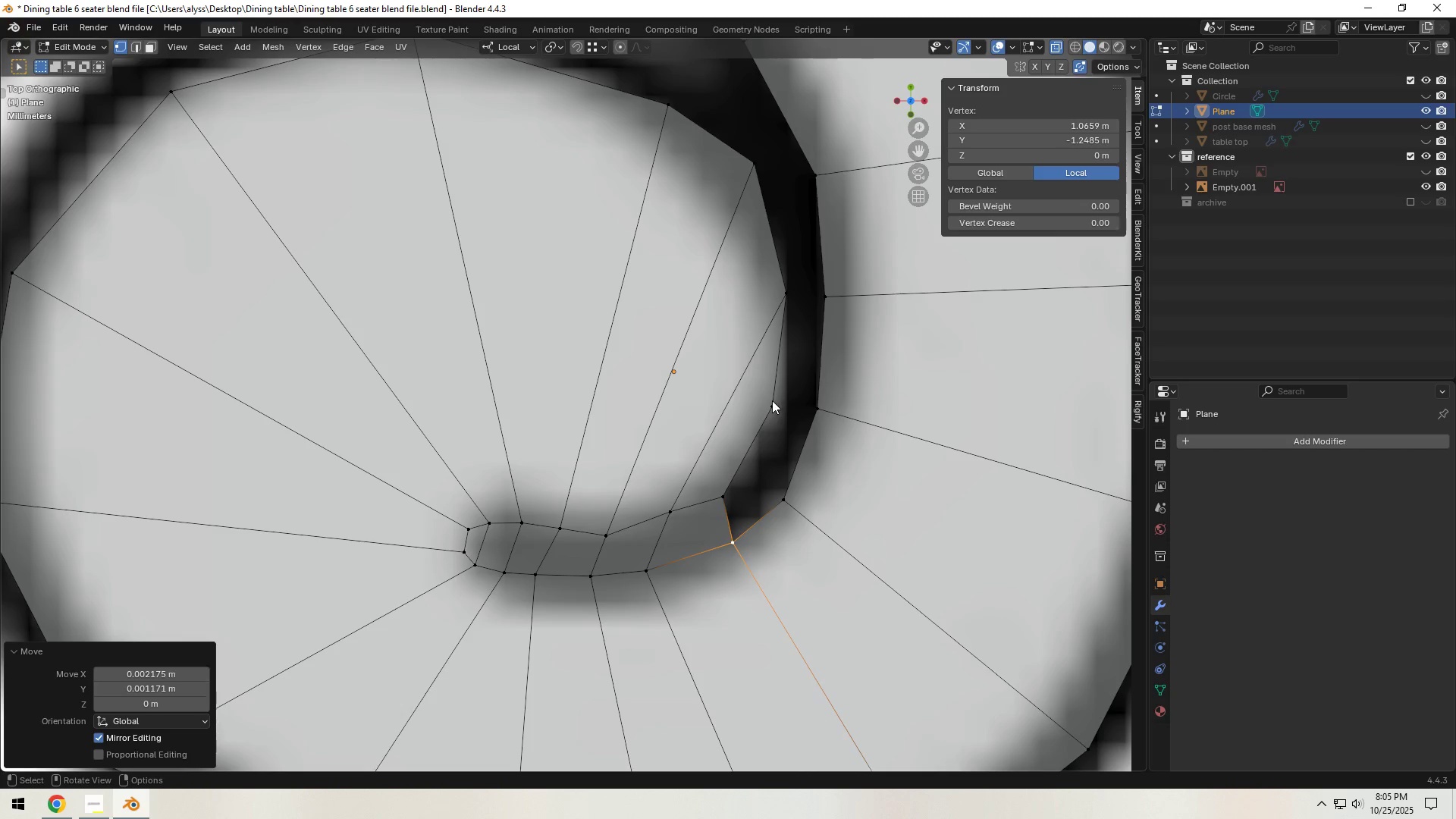 
left_click([772, 400])
 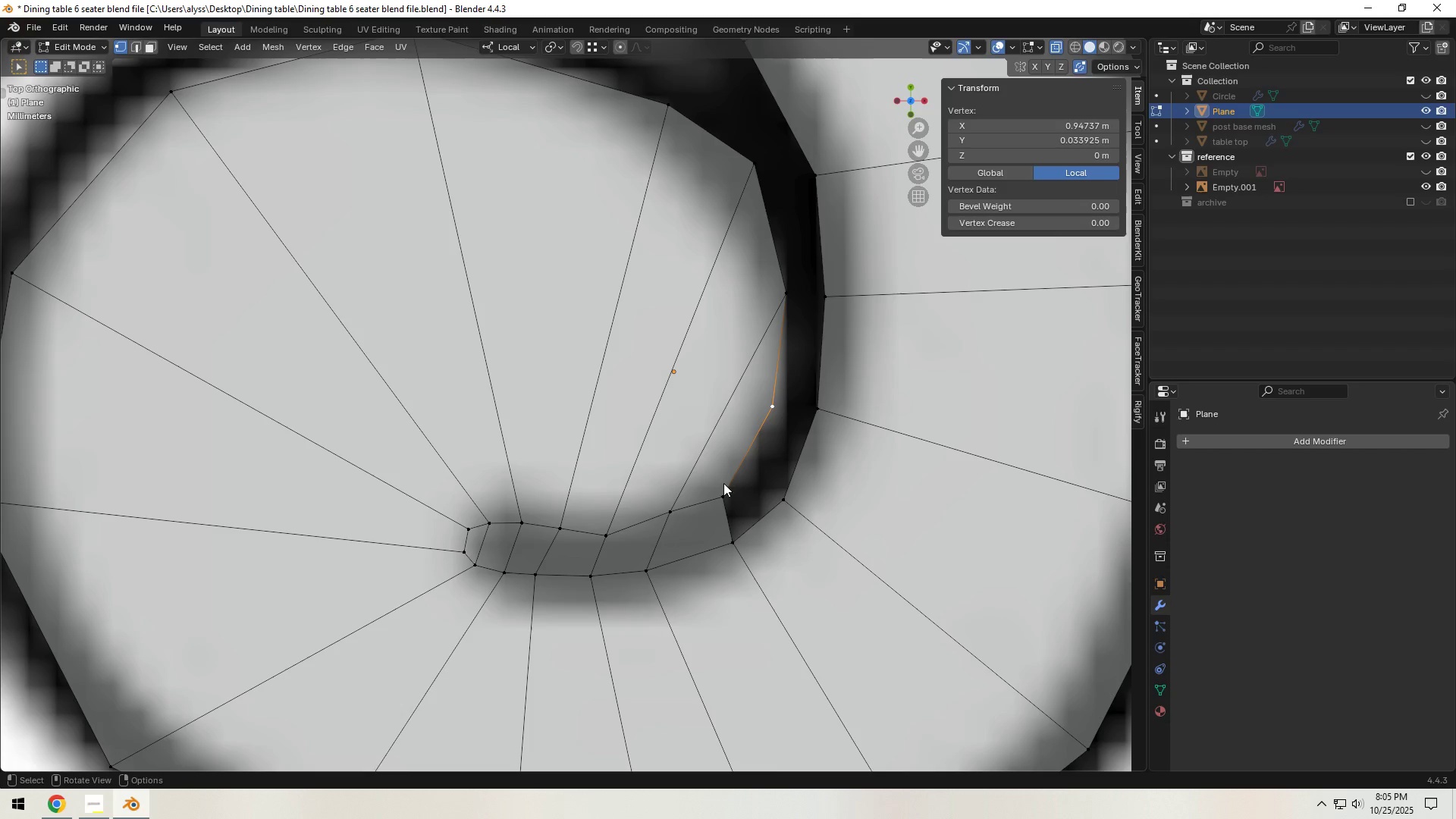 
left_click([677, 510])
 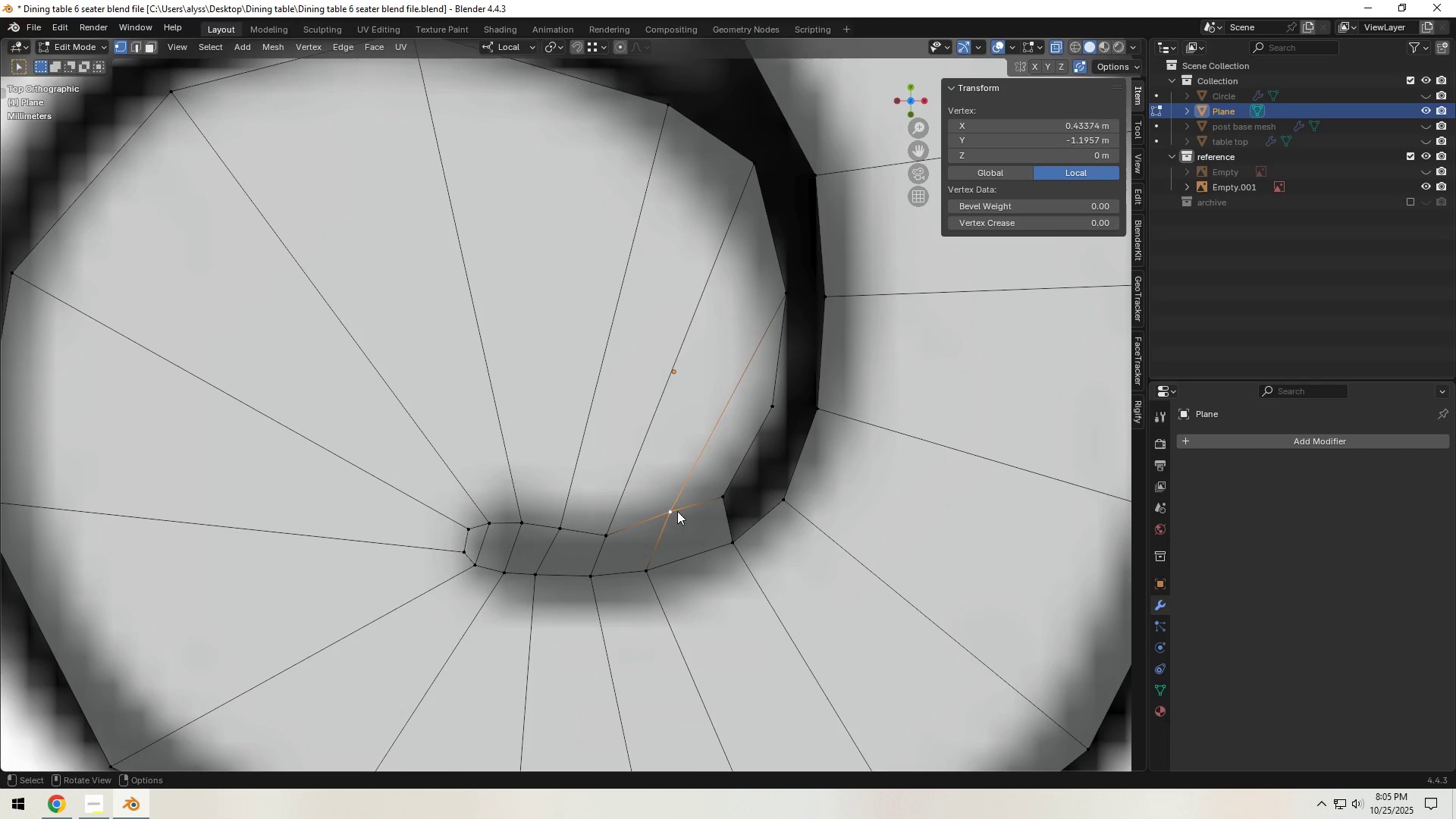 
key(G)
 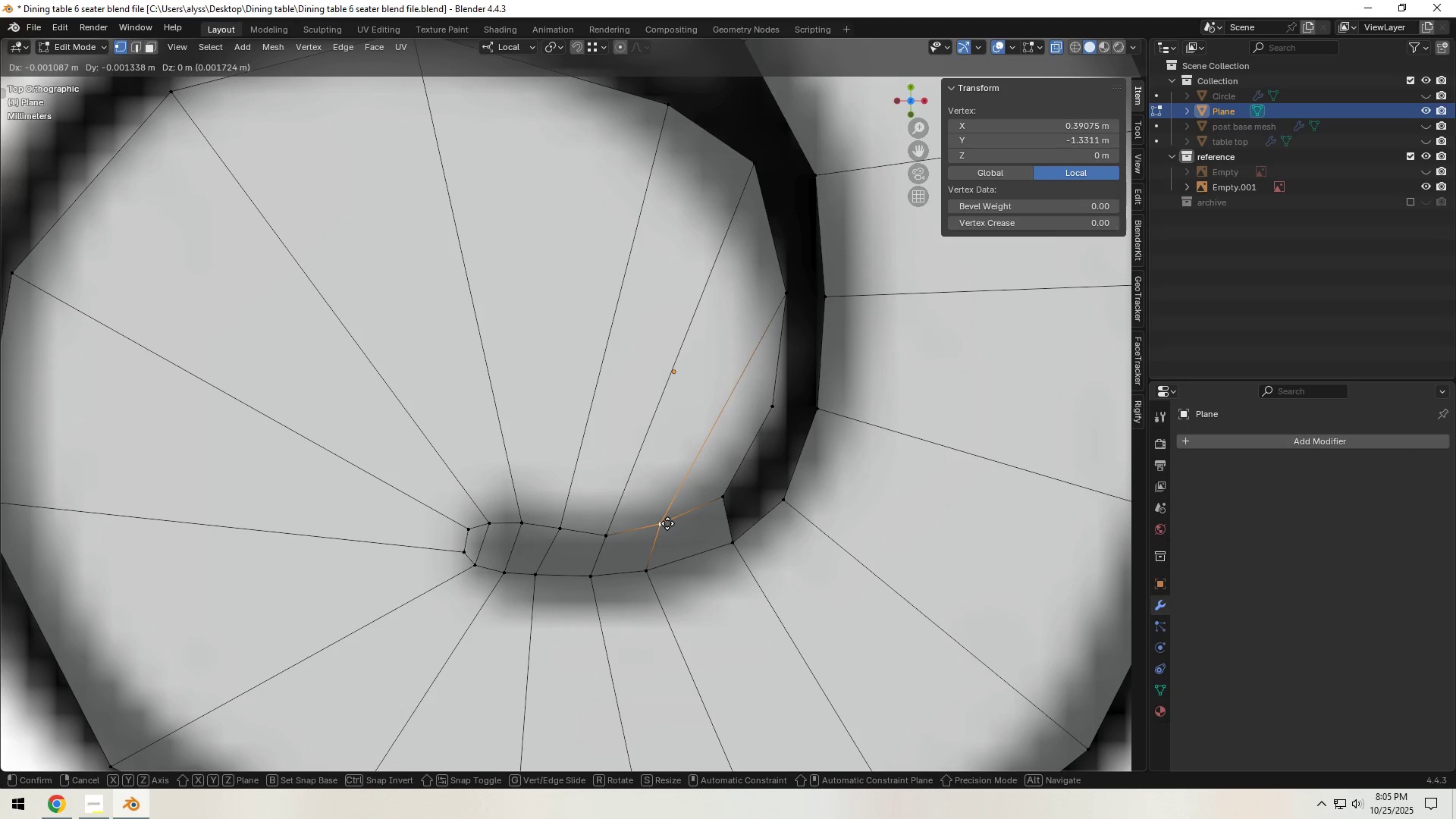 
left_click([667, 524])
 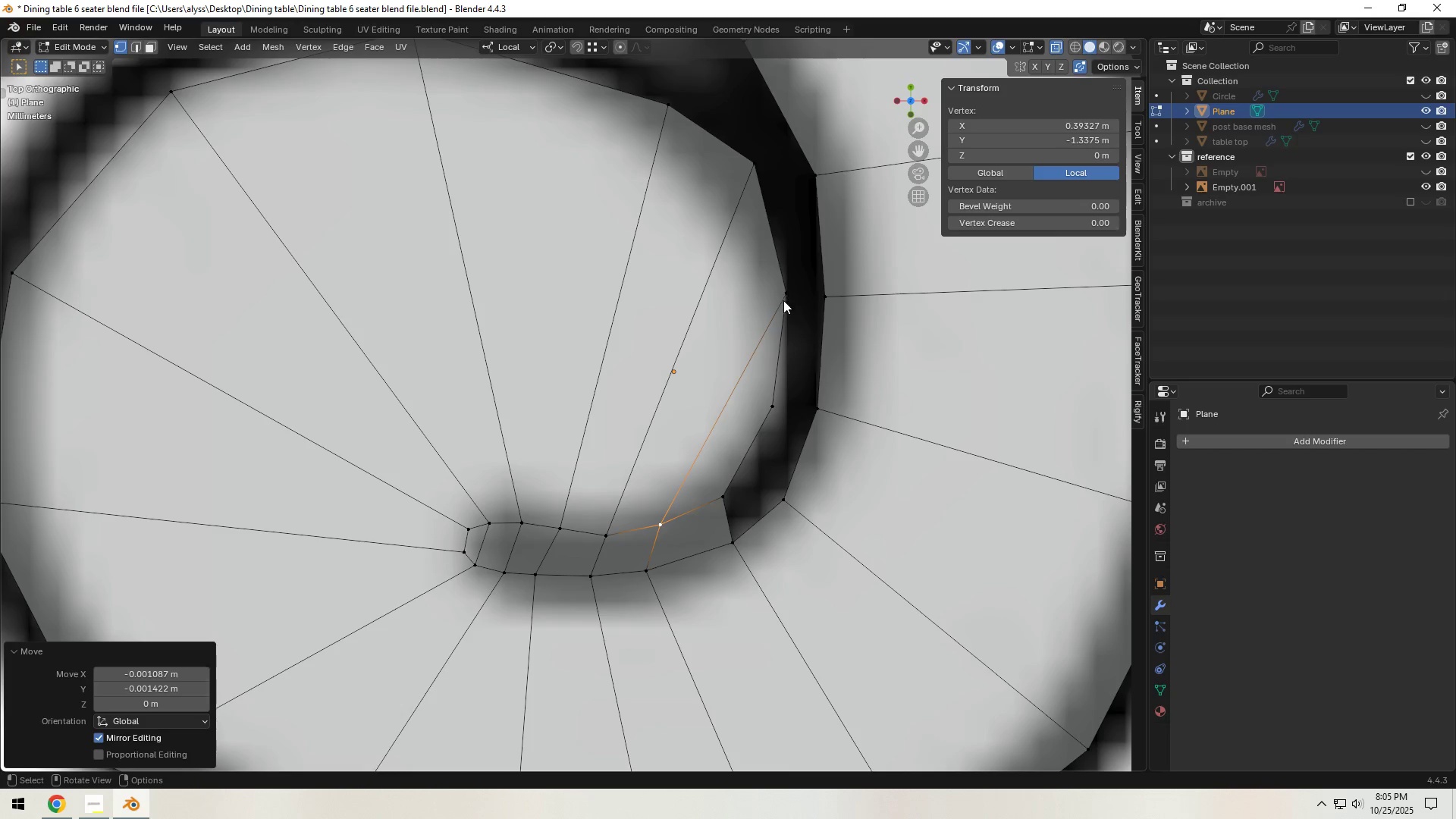 
left_click([784, 303])
 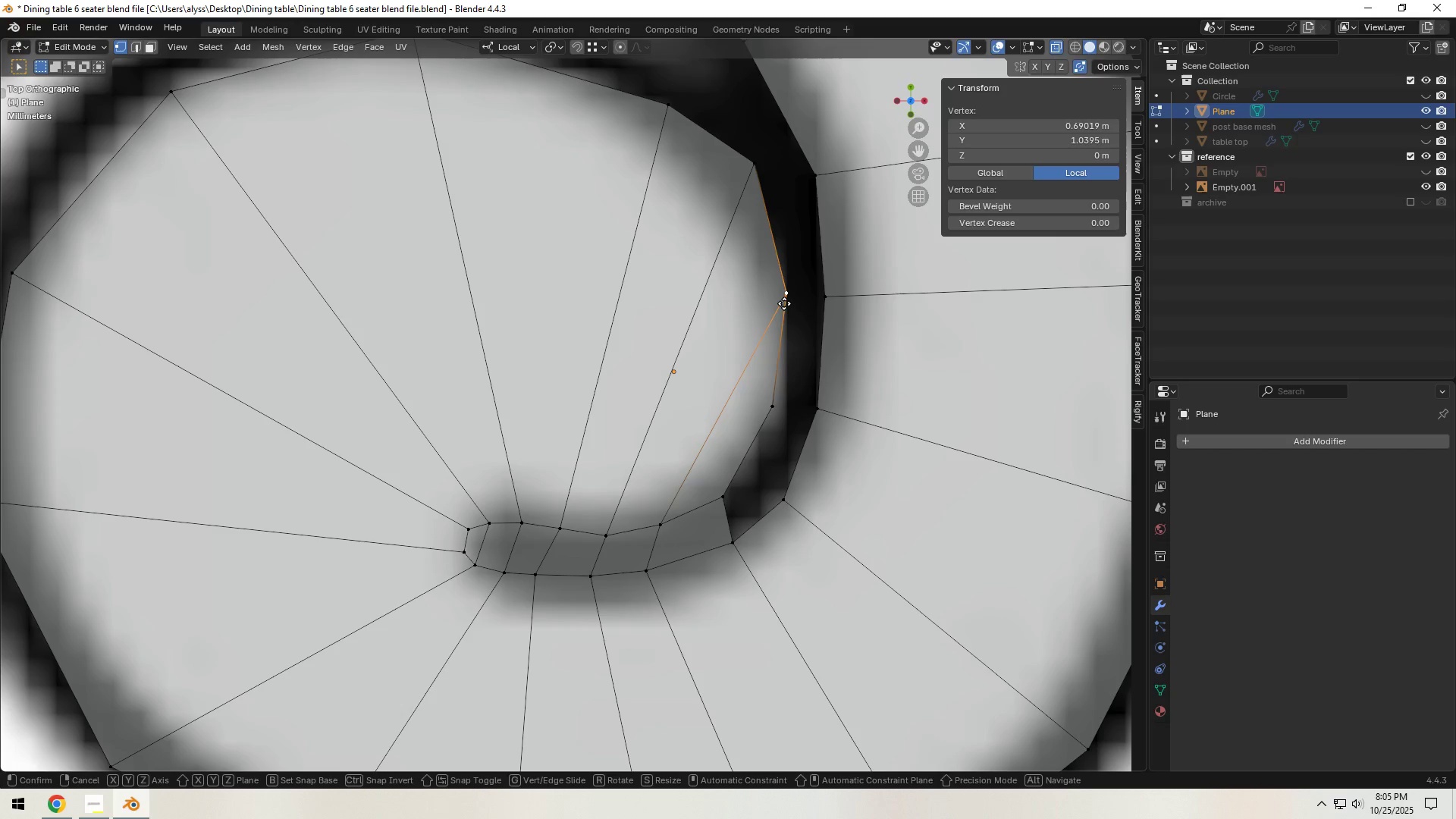 
key(G)
 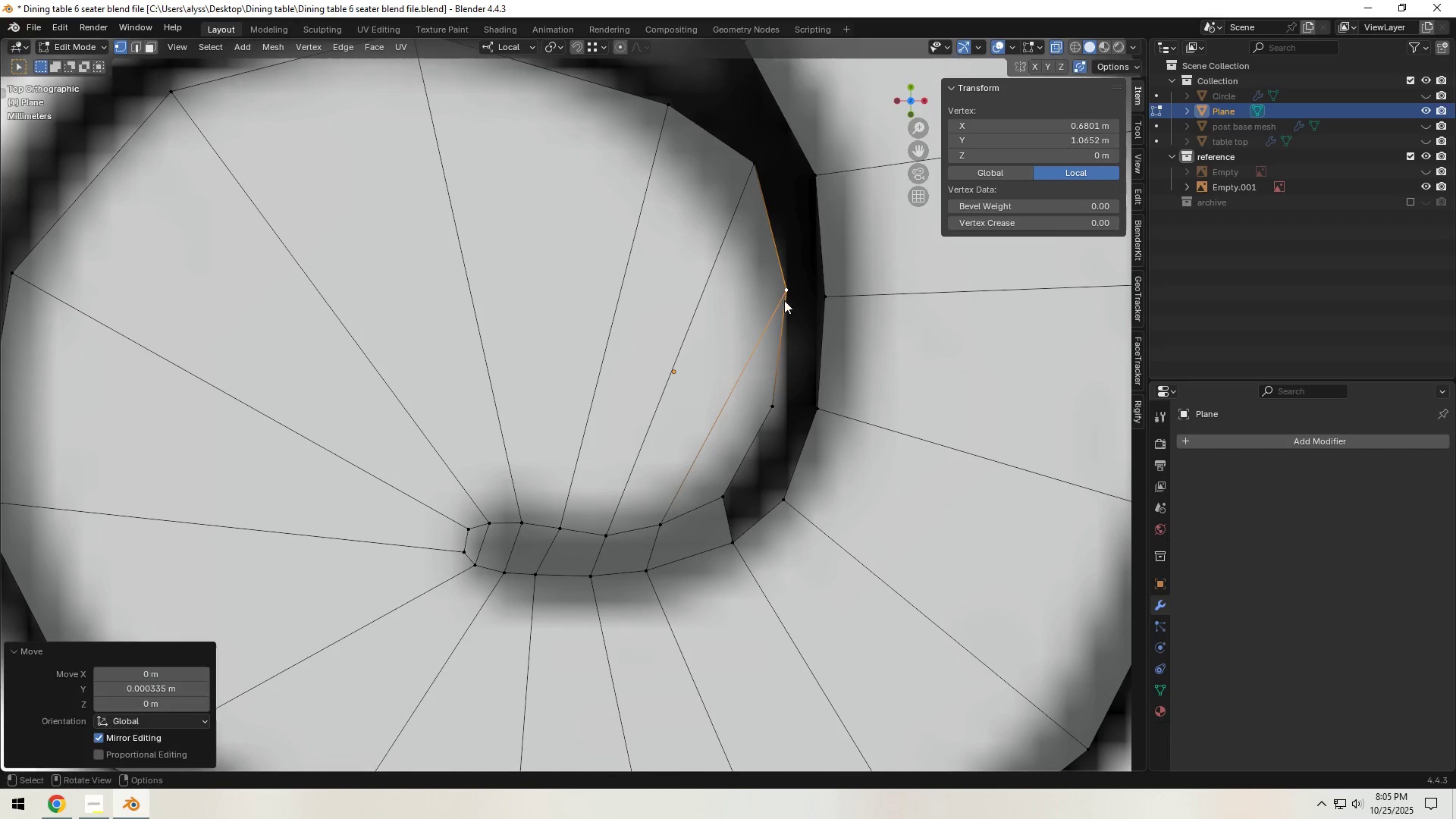 
left_click([784, 300])
 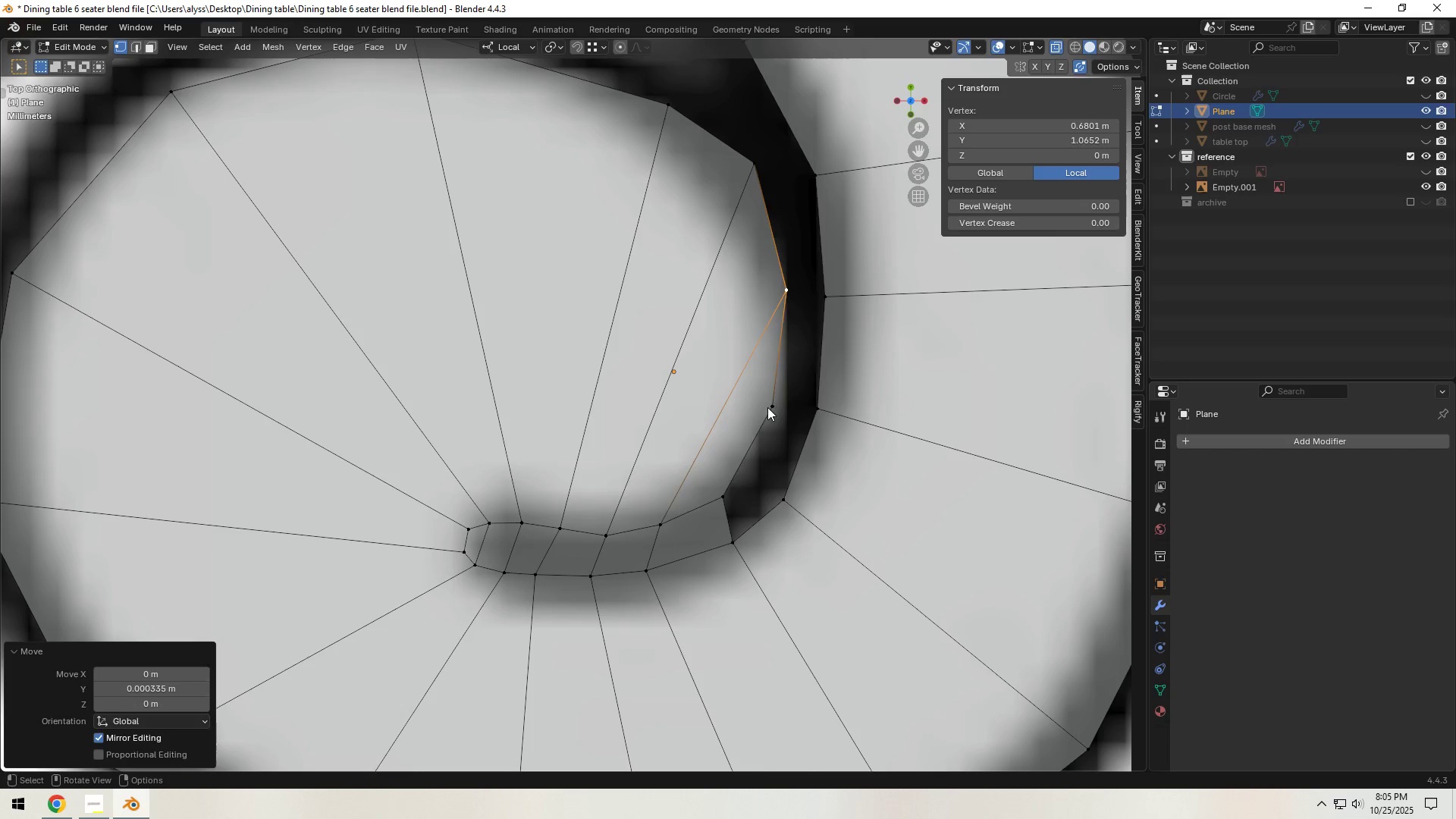 
left_click([767, 408])
 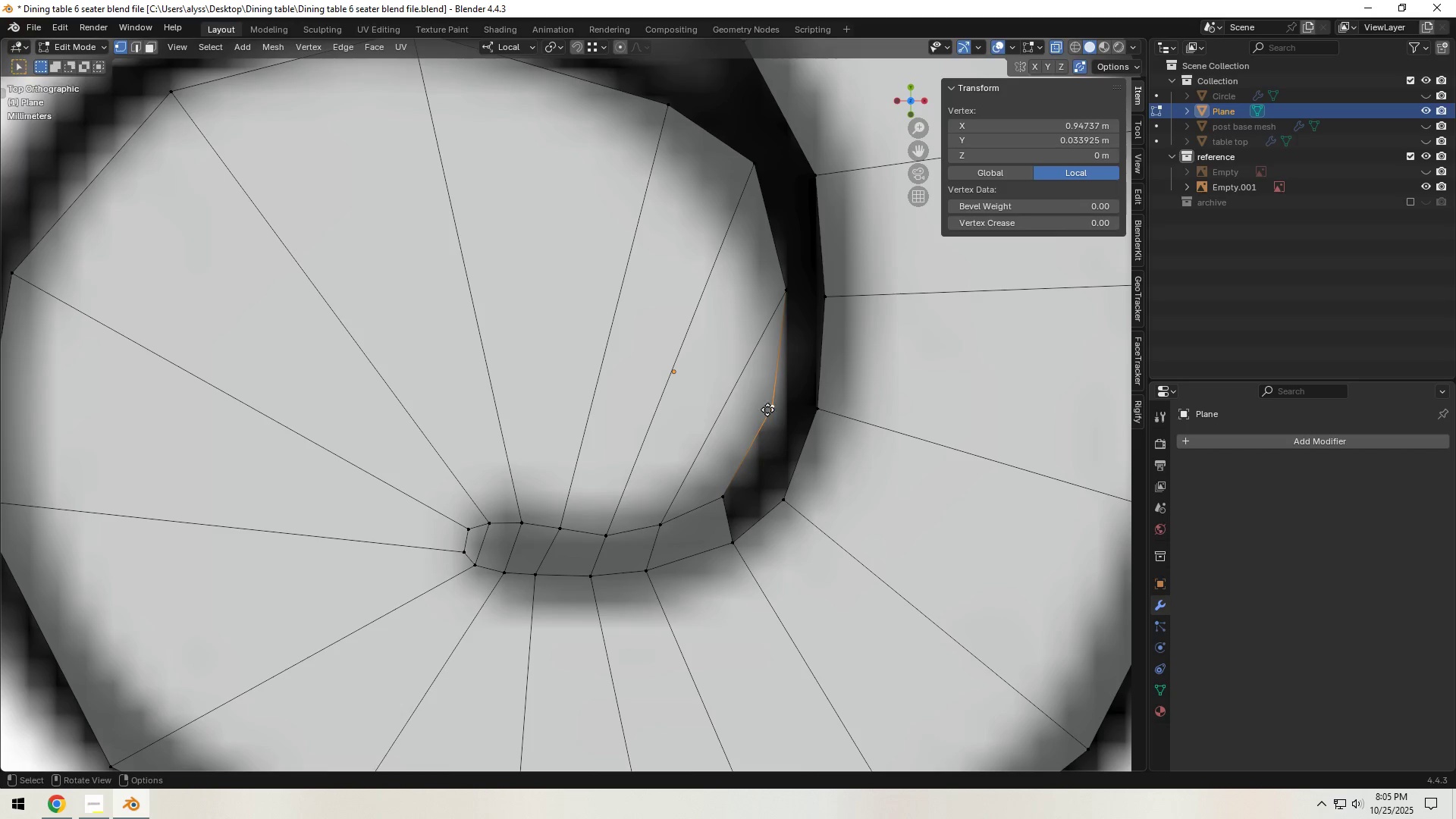 
key(G)
 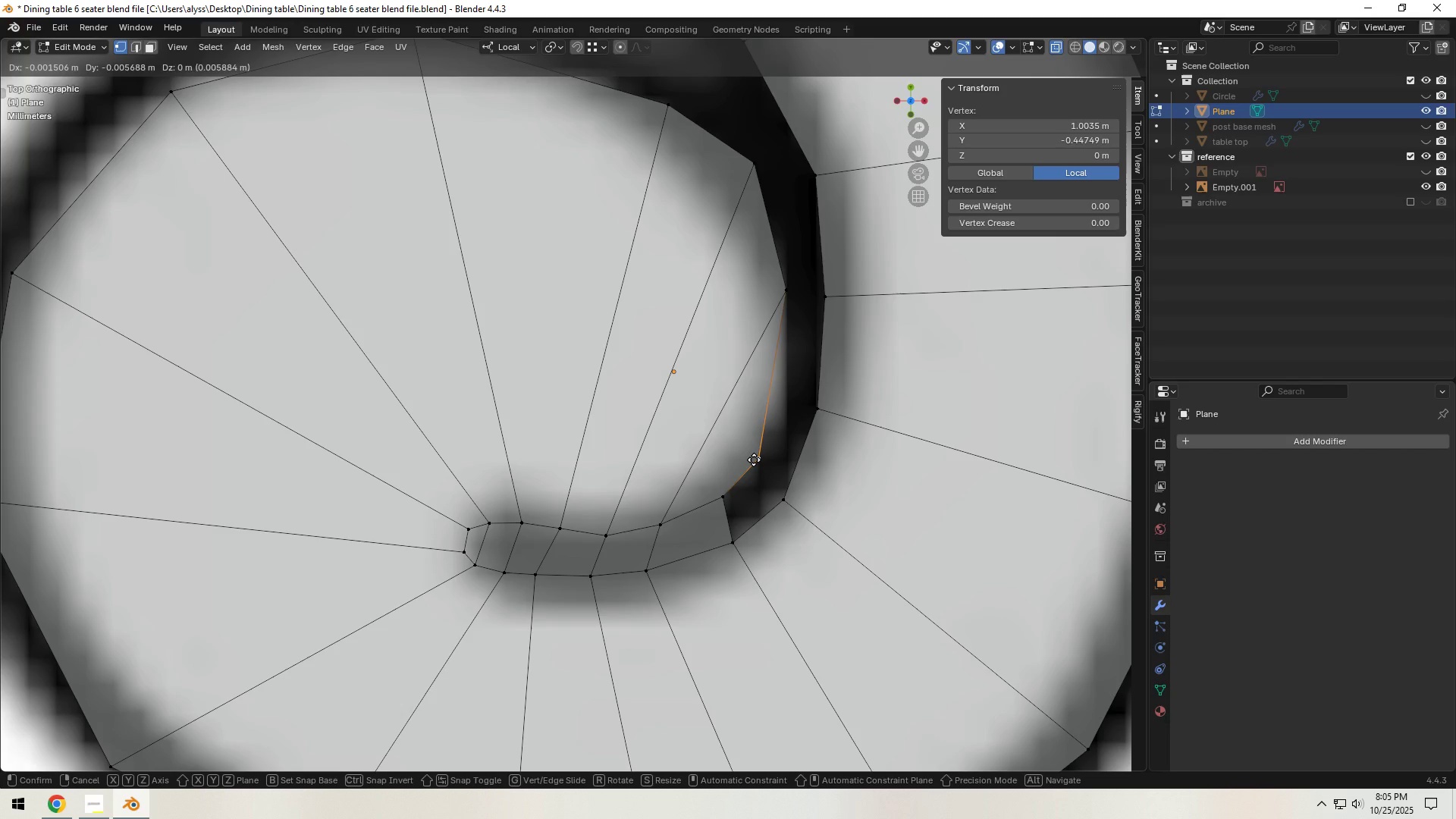 
left_click([754, 460])
 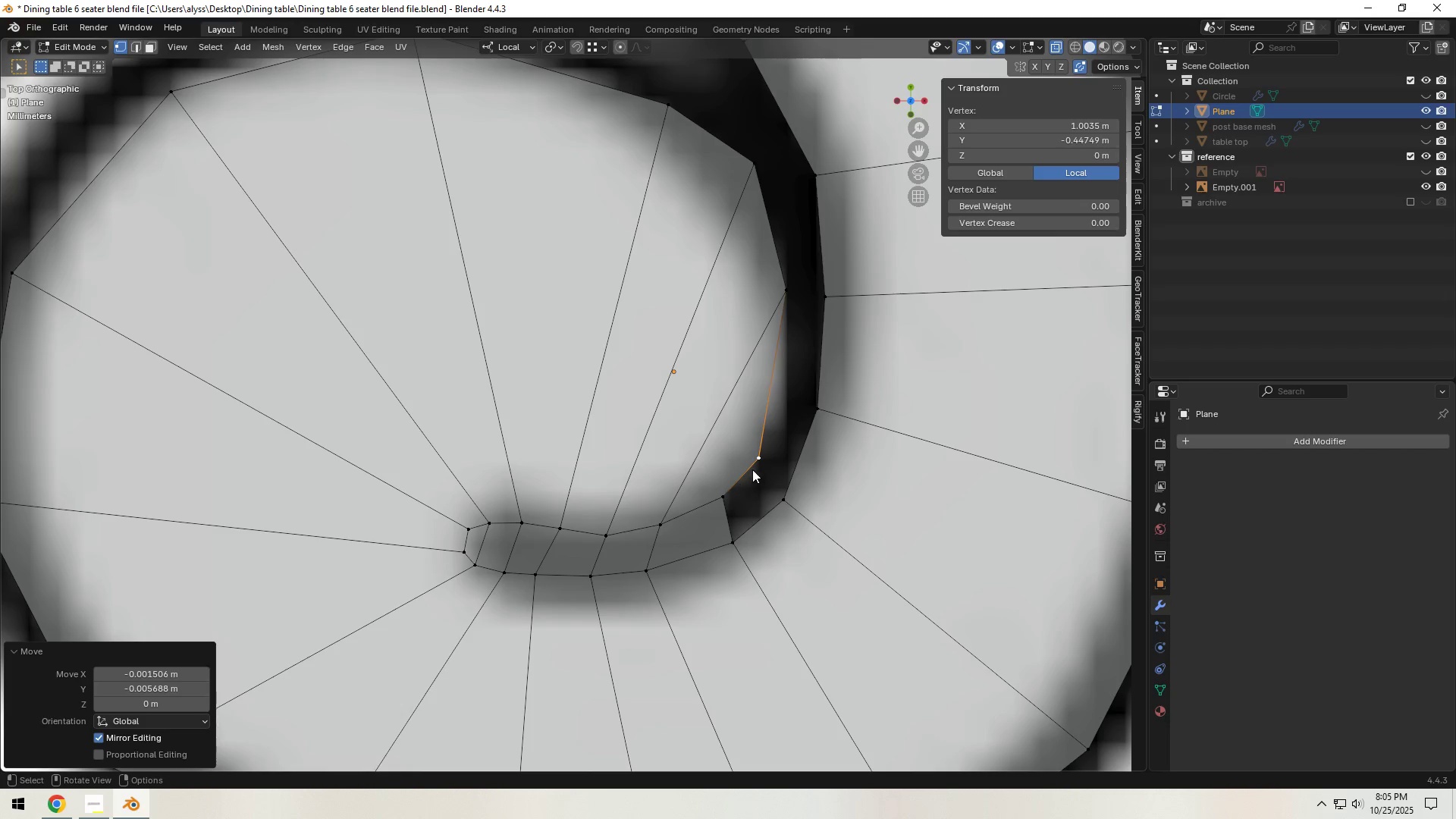 
hold_key(key=ControlLeft, duration=0.9)
left_click([781, 501])
 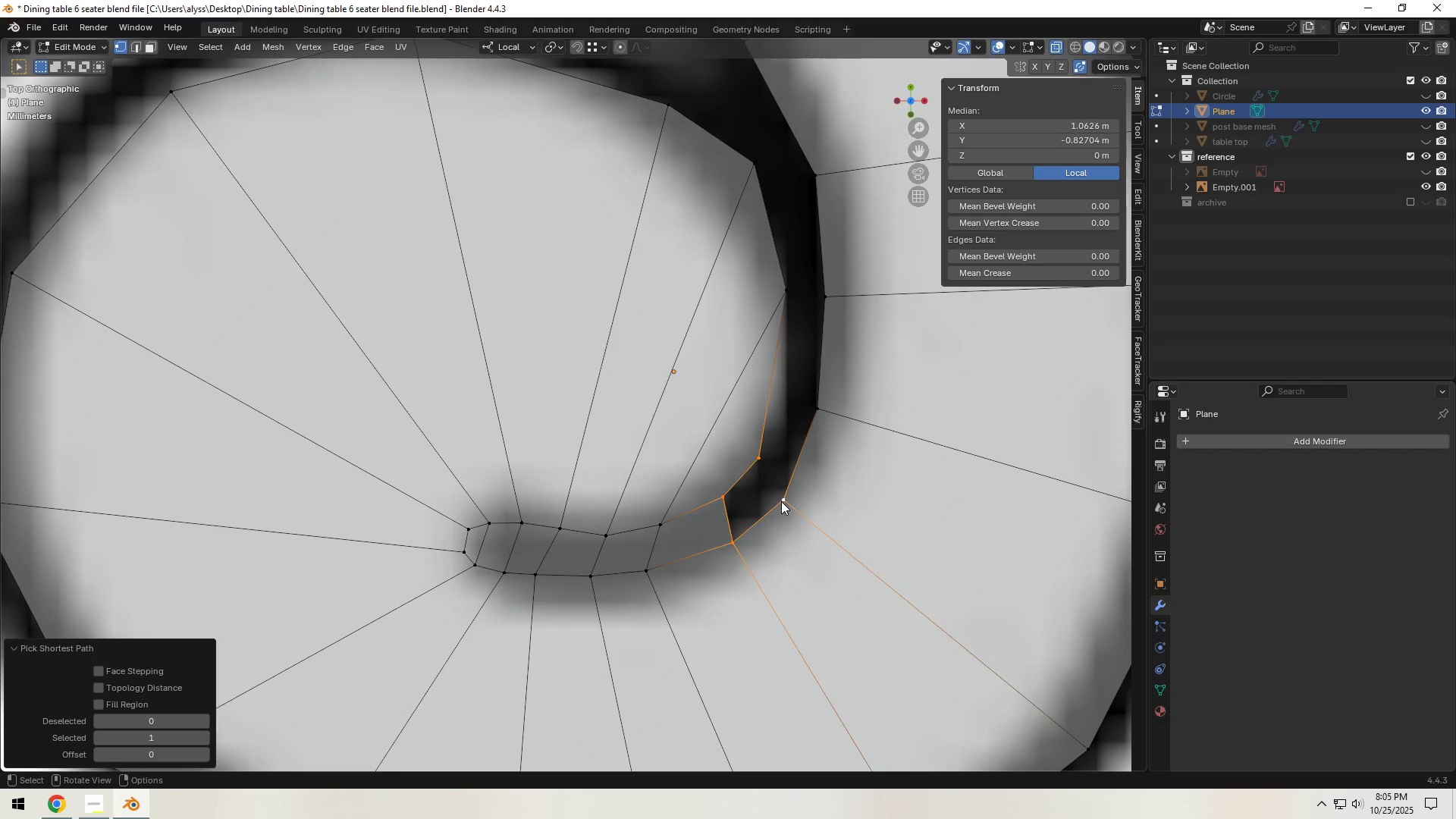 
key(F)
 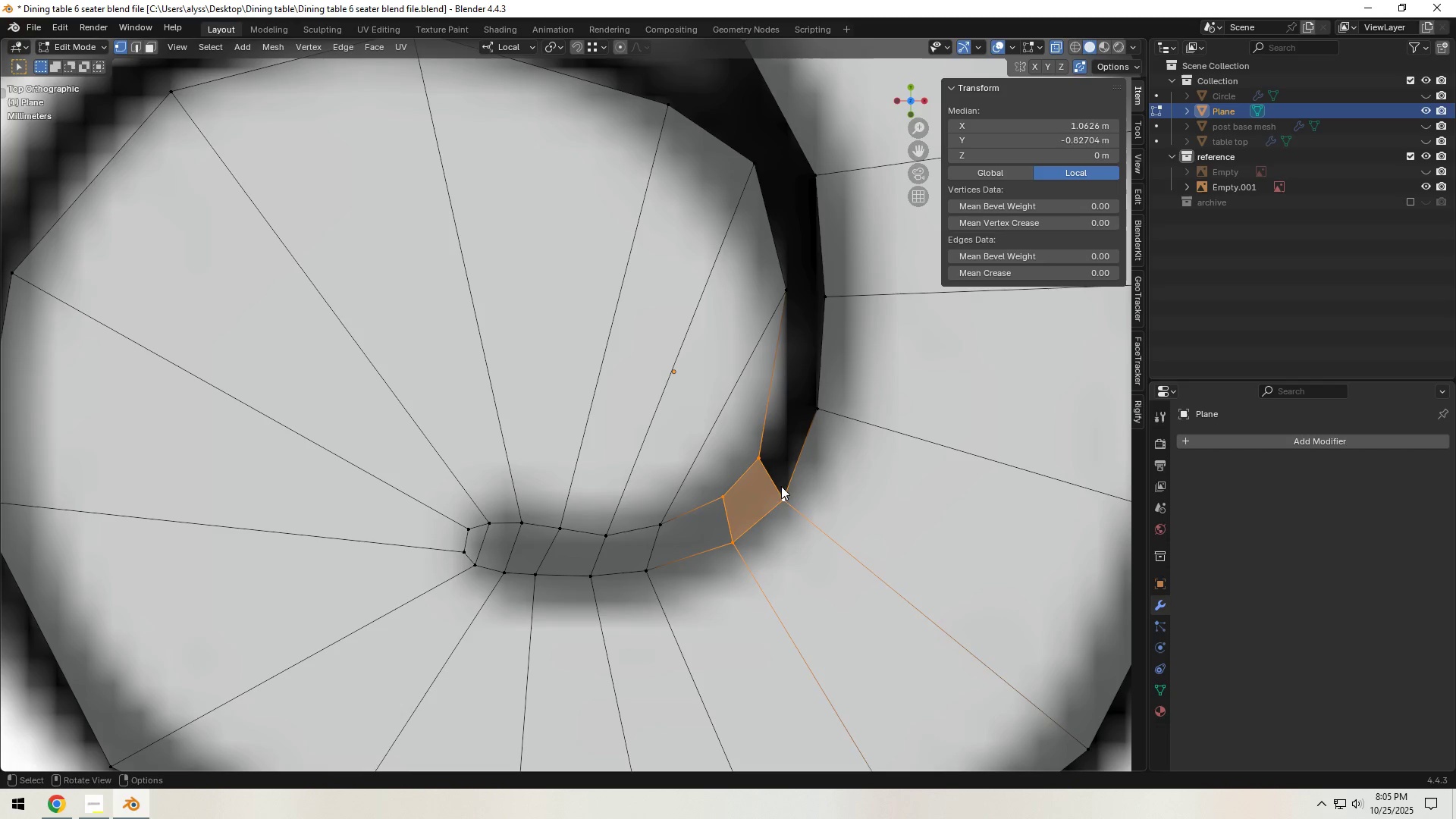 
hold_key(key=ShiftLeft, duration=0.51)
 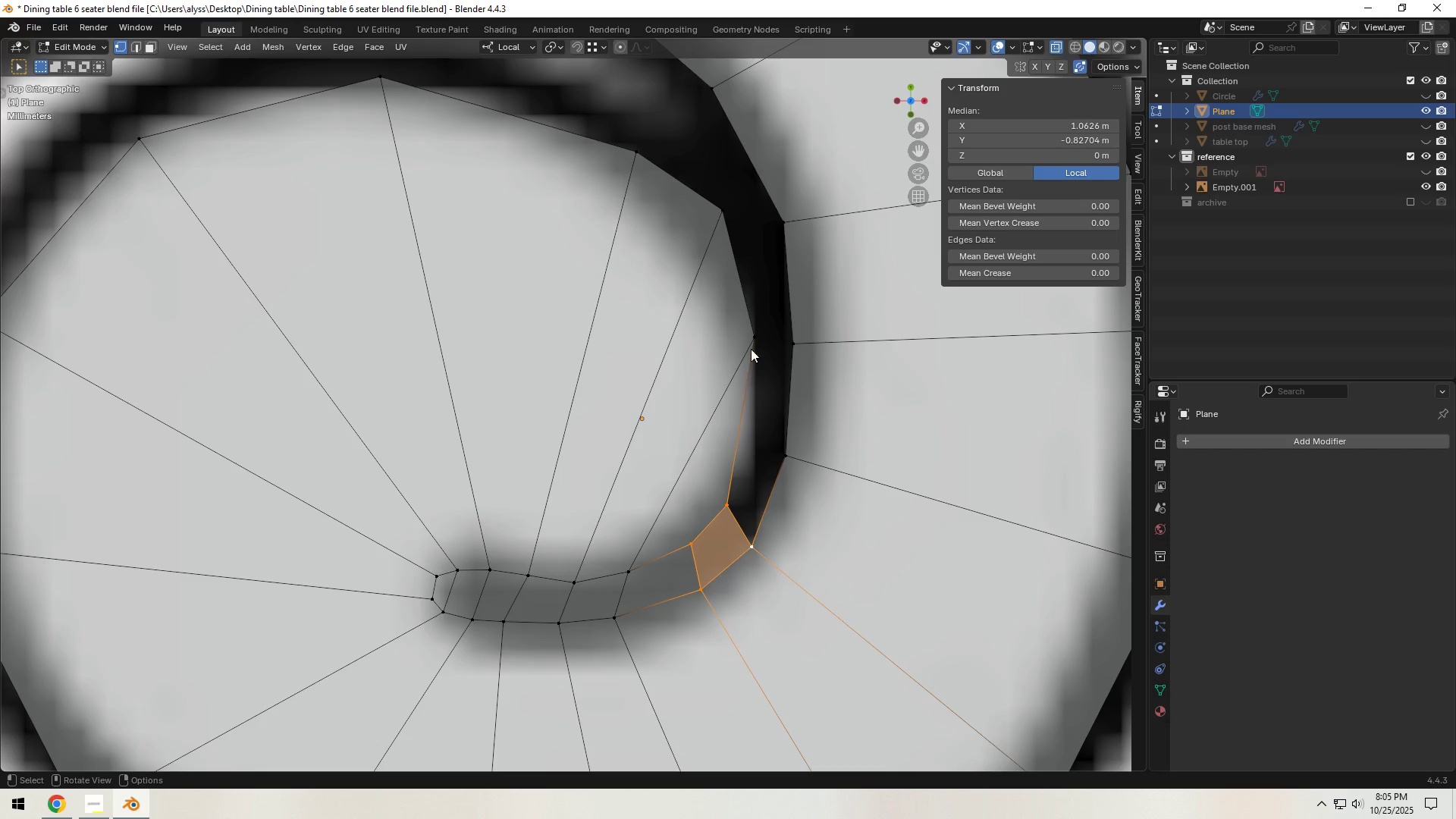 
left_click([751, 333])
 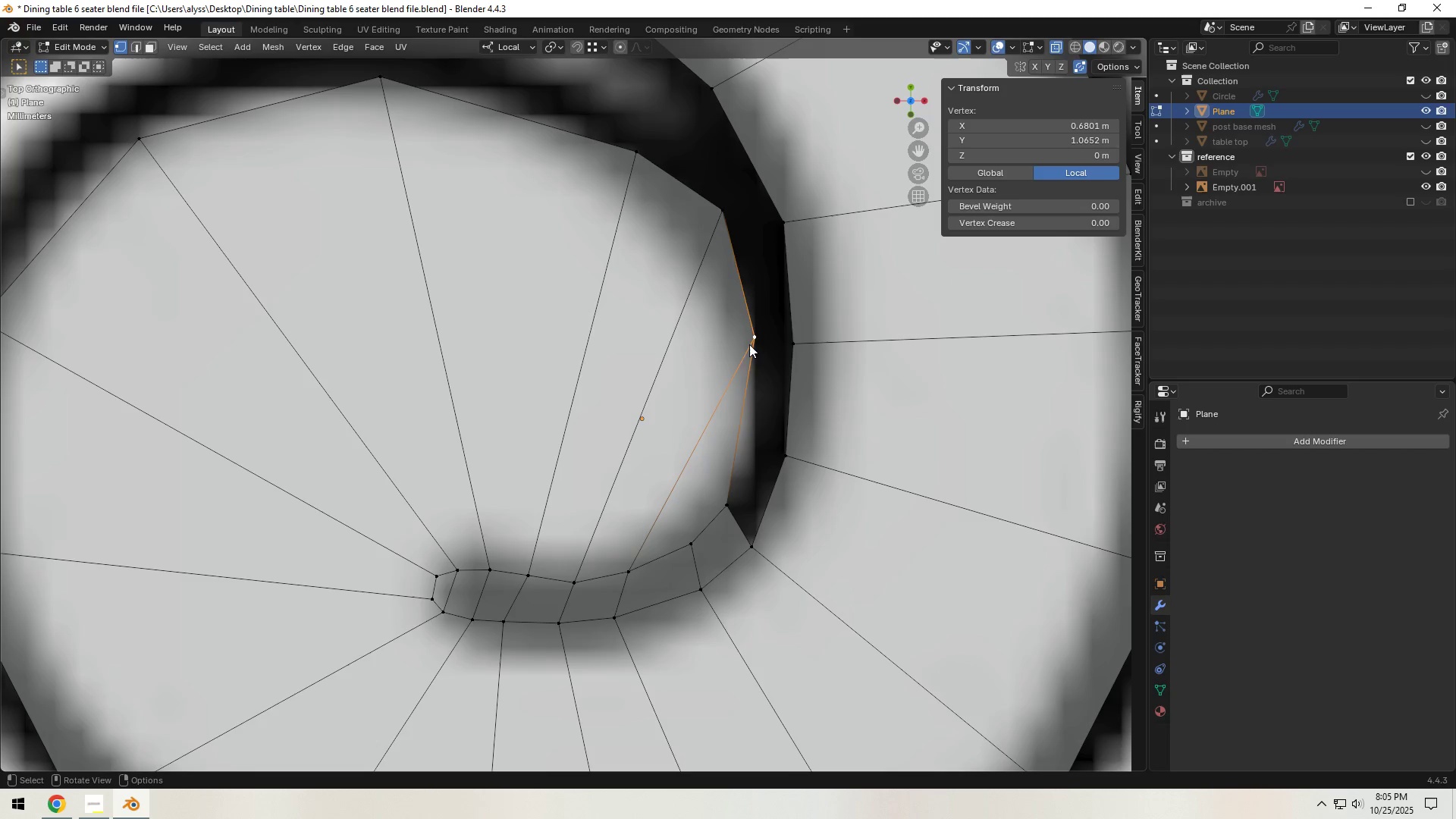 
scroll: coordinate [689, 444], scroll_direction: down, amount: 6.0
 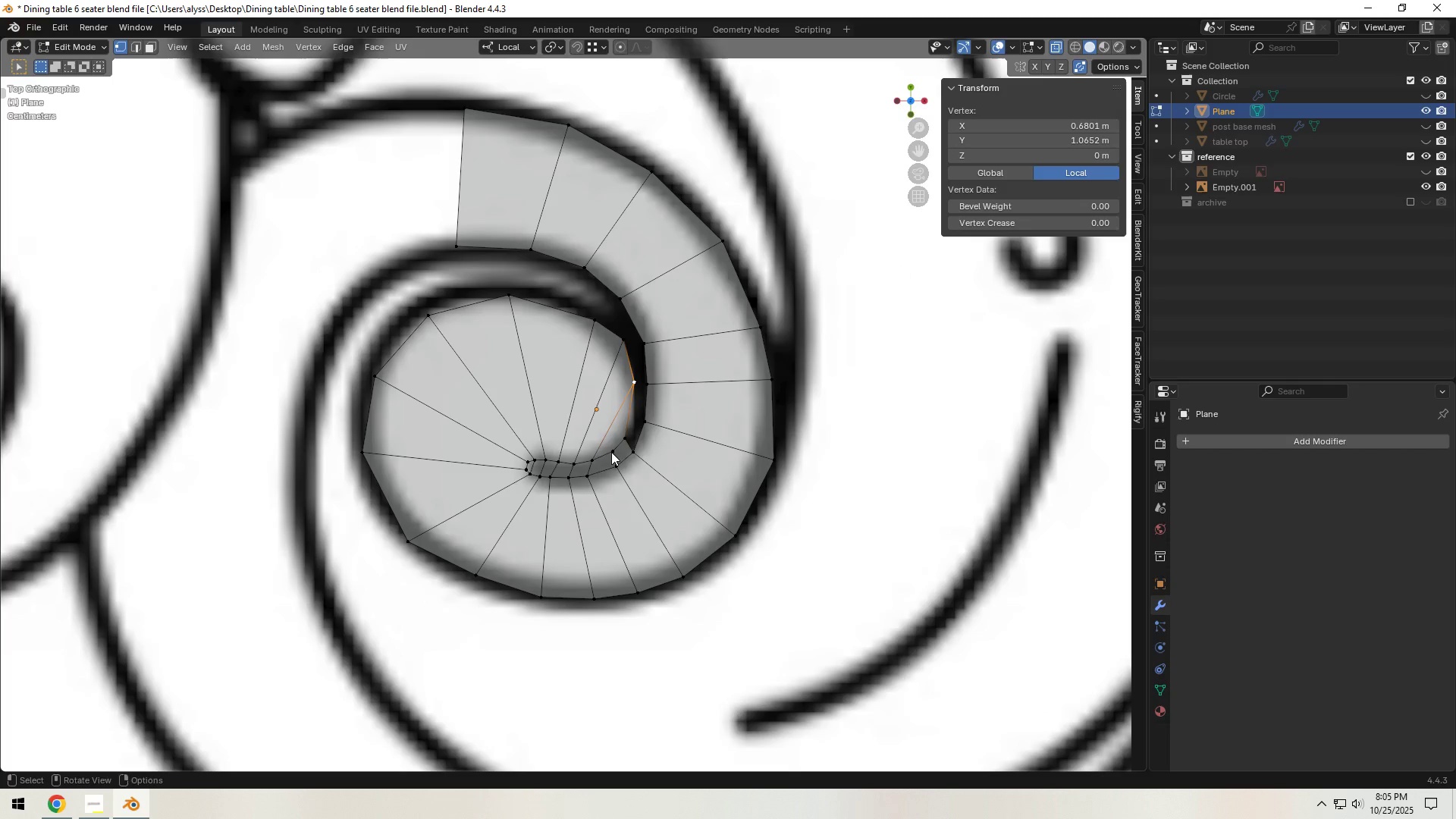 
hold_key(key=ShiftLeft, duration=0.41)
 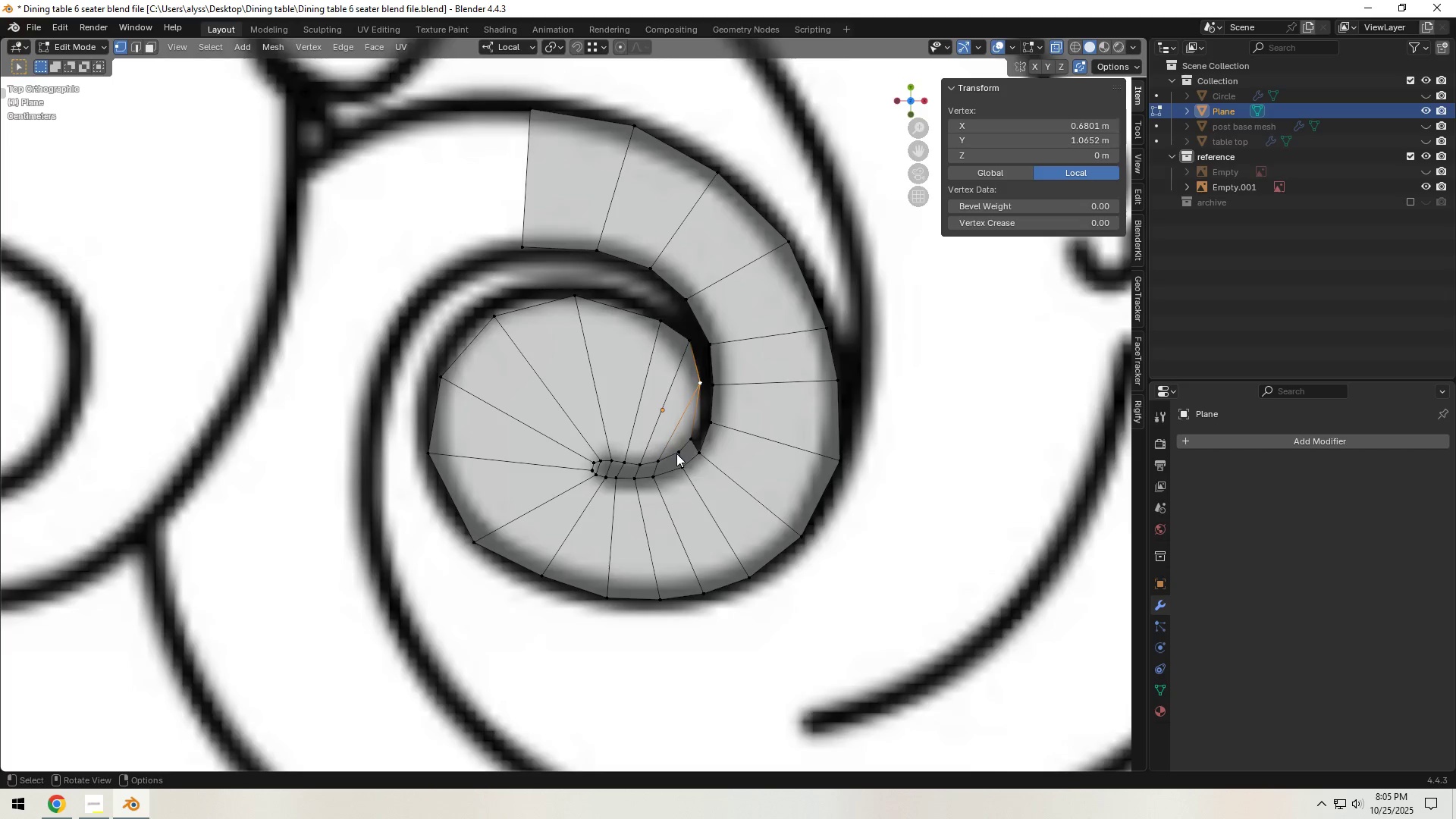 
scroll: coordinate [676, 453], scroll_direction: up, amount: 1.0
 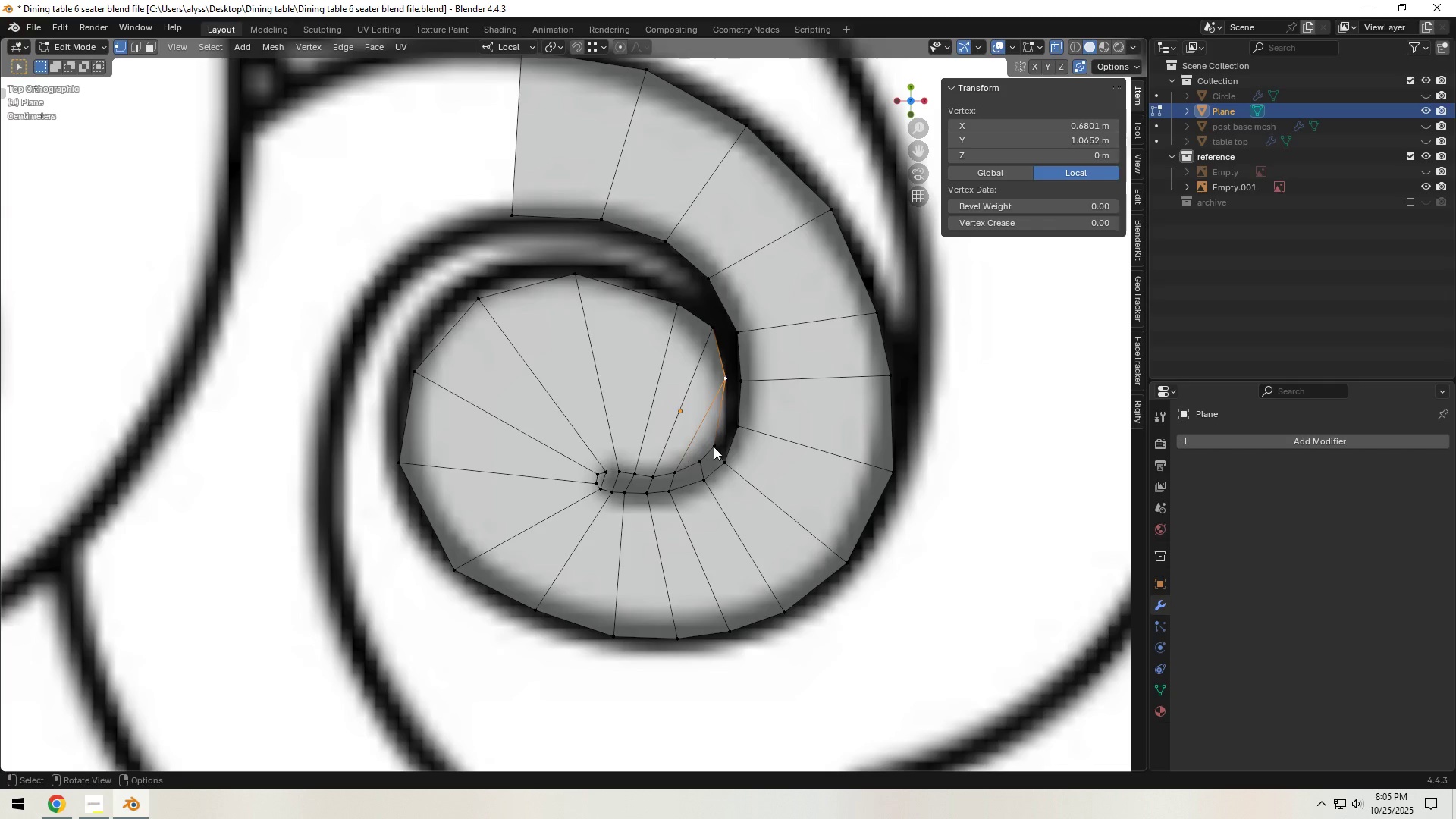 
hold_key(key=ShiftLeft, duration=0.39)
 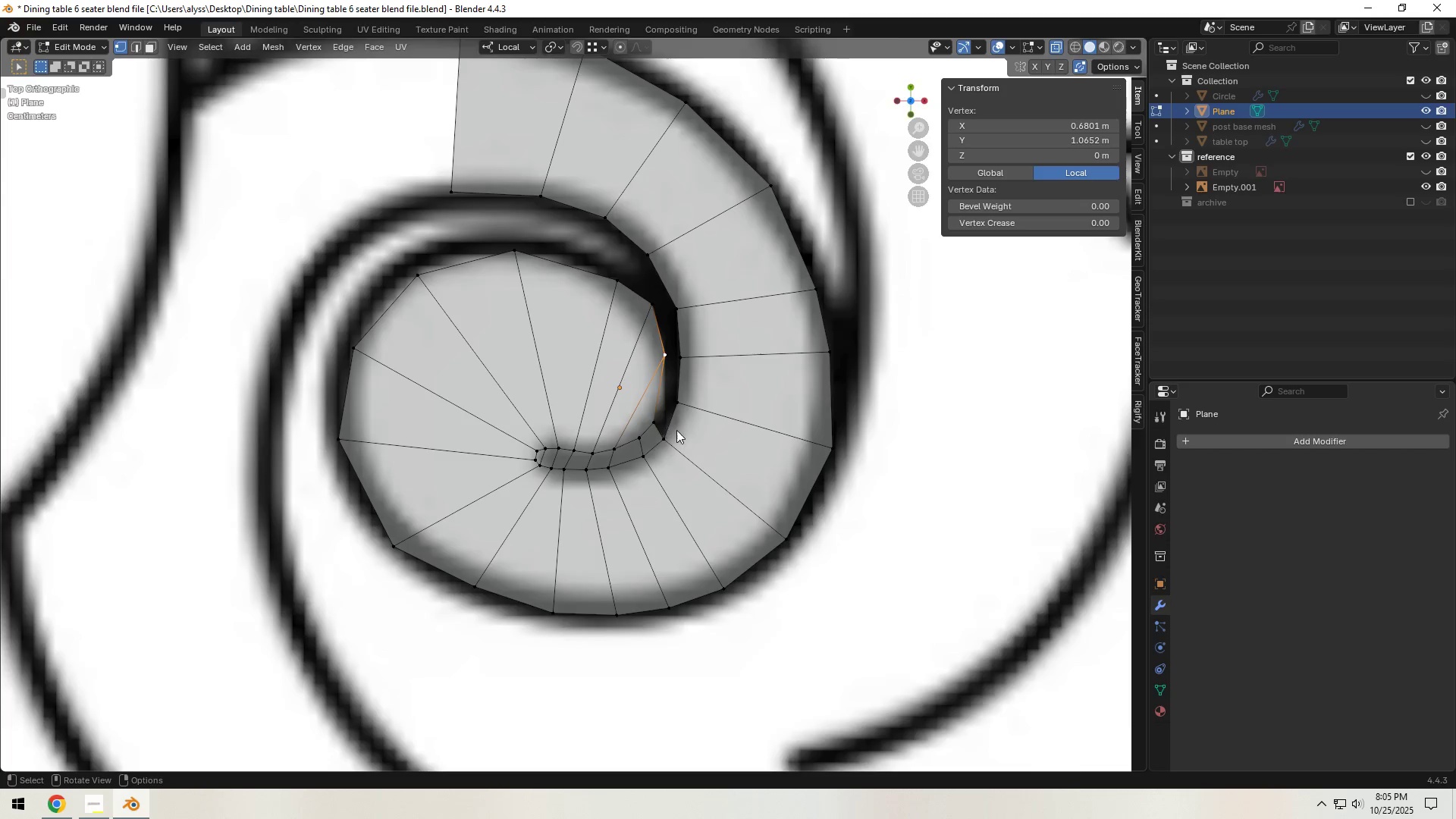 
scroll: coordinate [679, 433], scroll_direction: up, amount: 3.0
 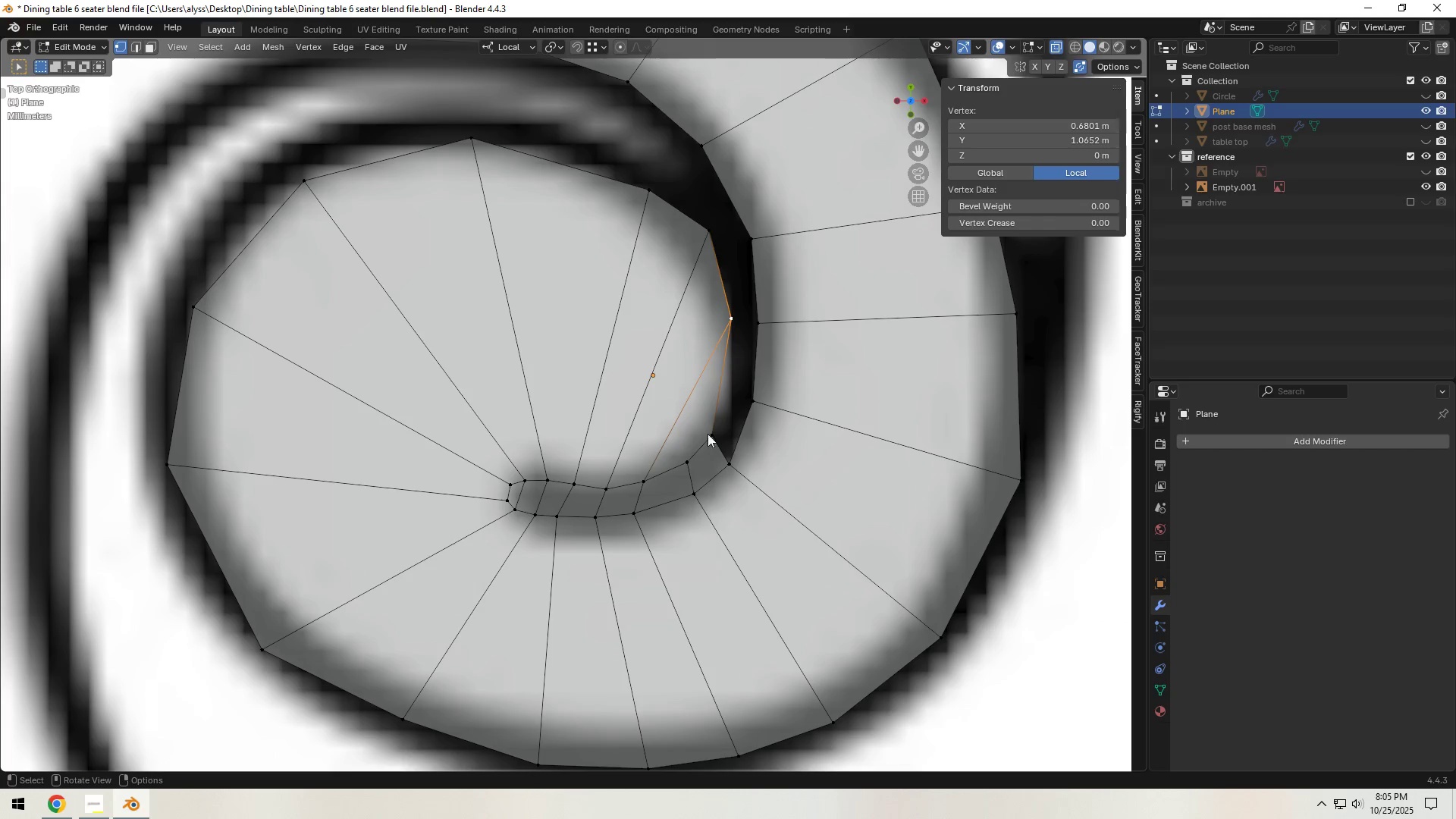 
hold_key(key=ShiftLeft, duration=0.38)
 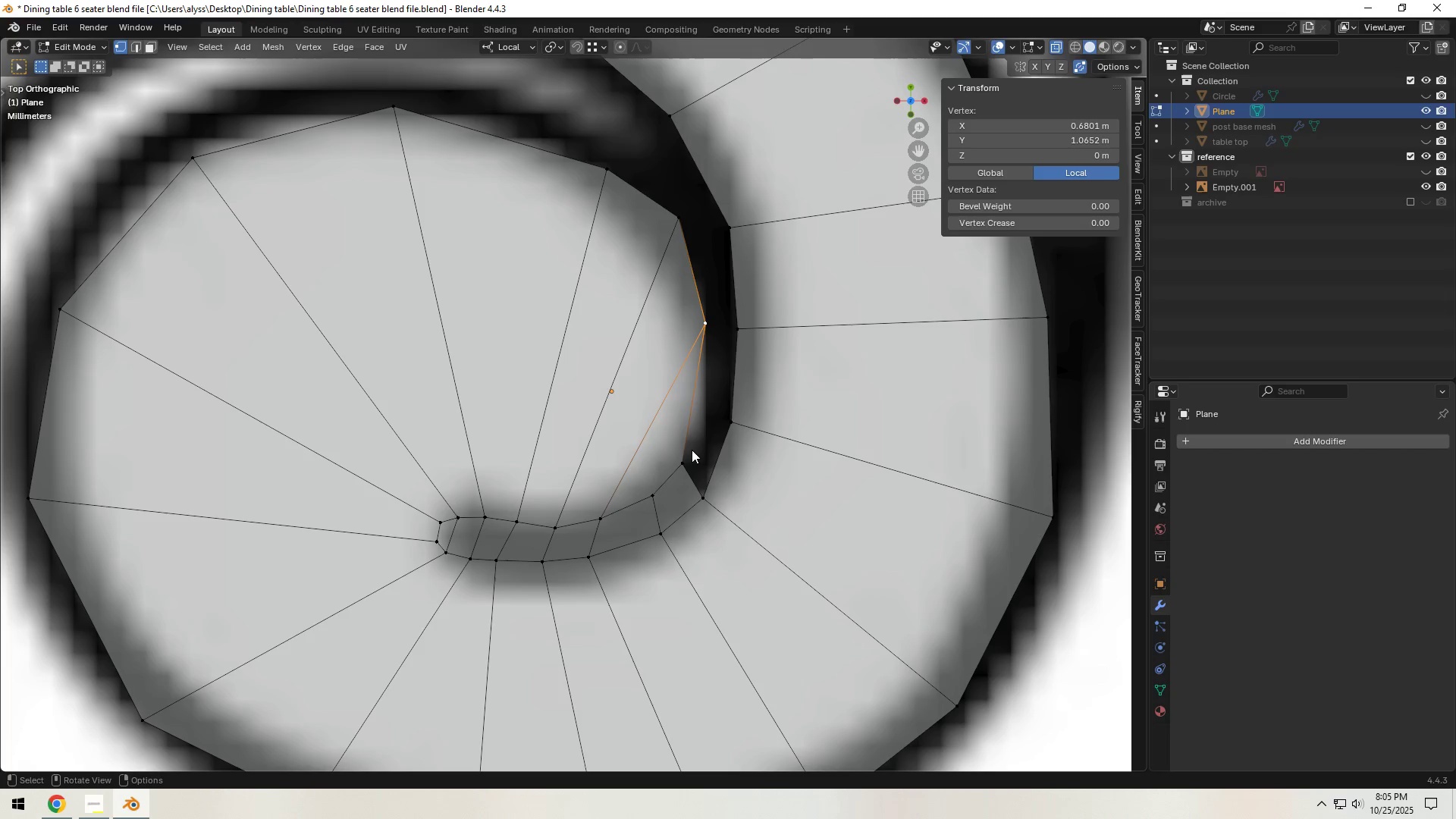 
scroll: coordinate [692, 450], scroll_direction: up, amount: 1.0
 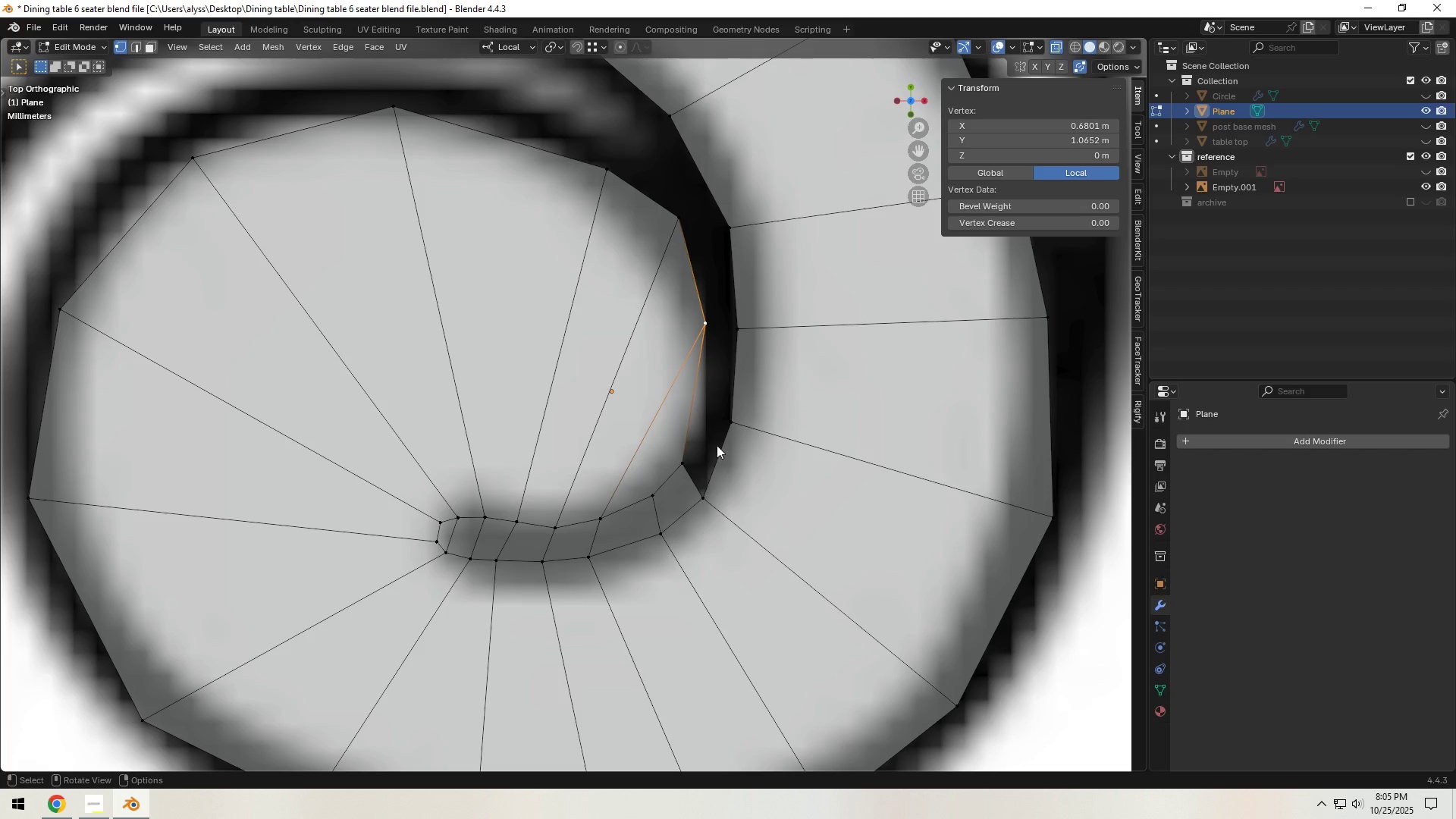 
key(Shift+ShiftLeft)
 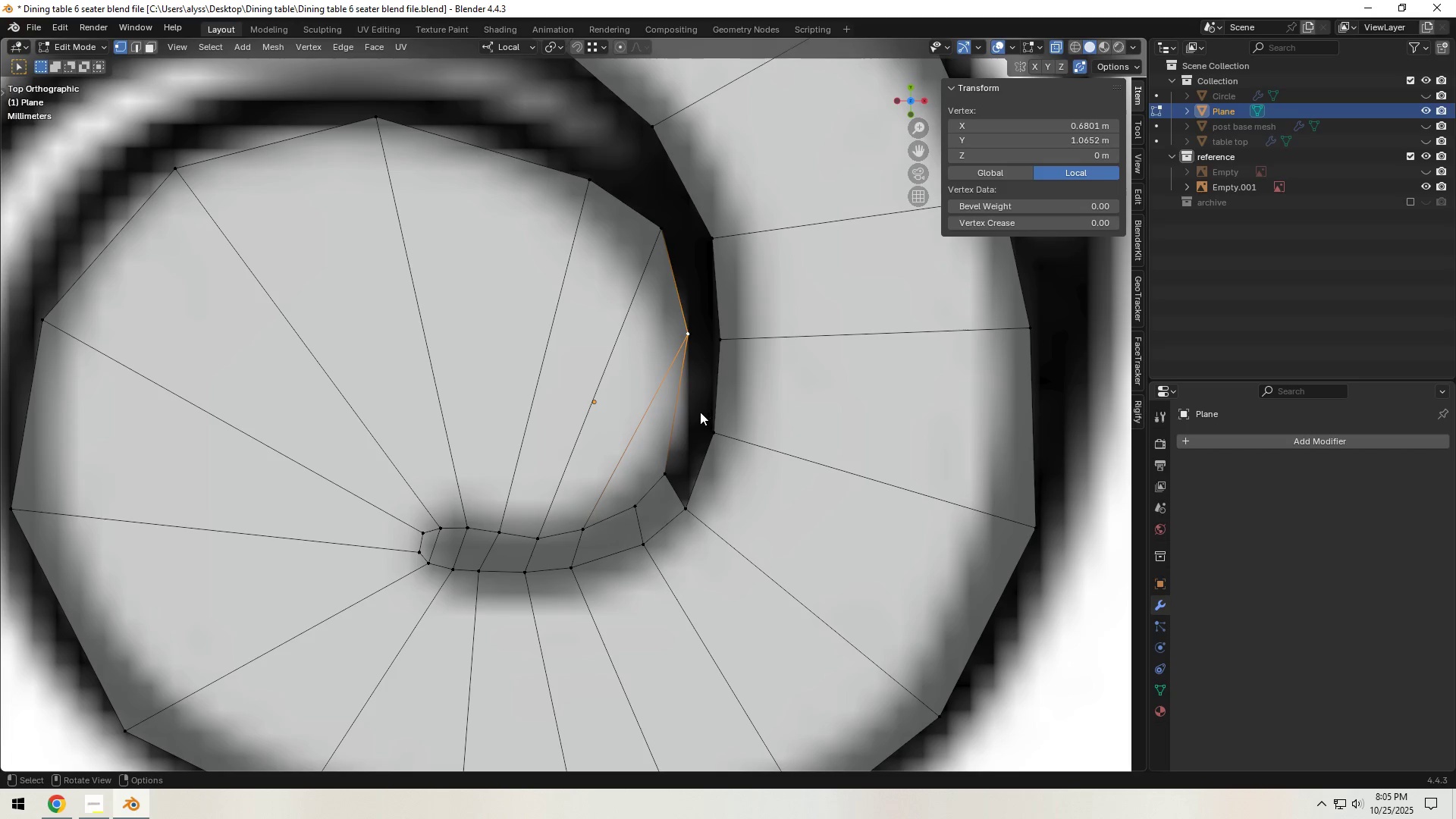 
left_click([683, 339])
 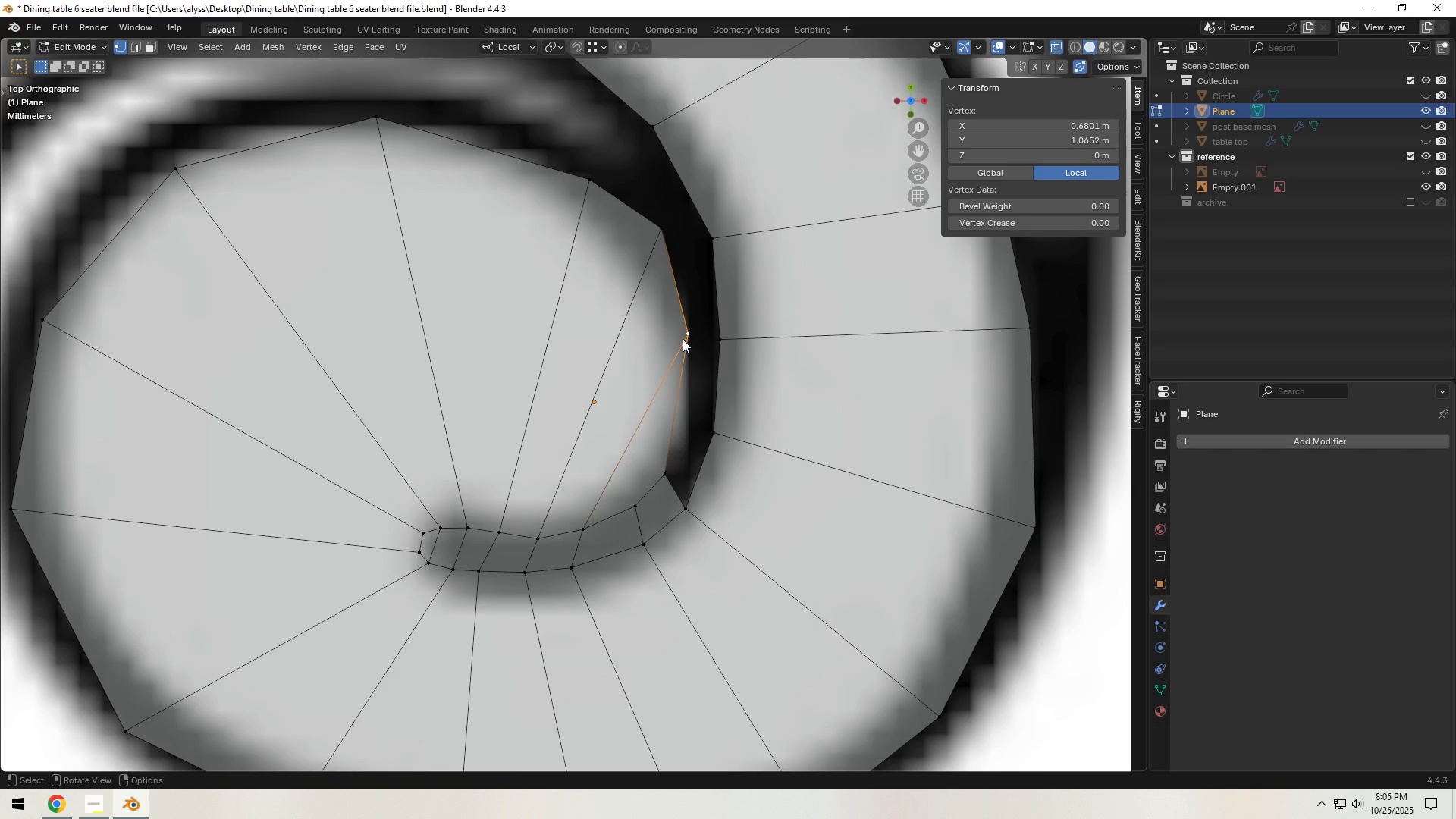 
key(G)
 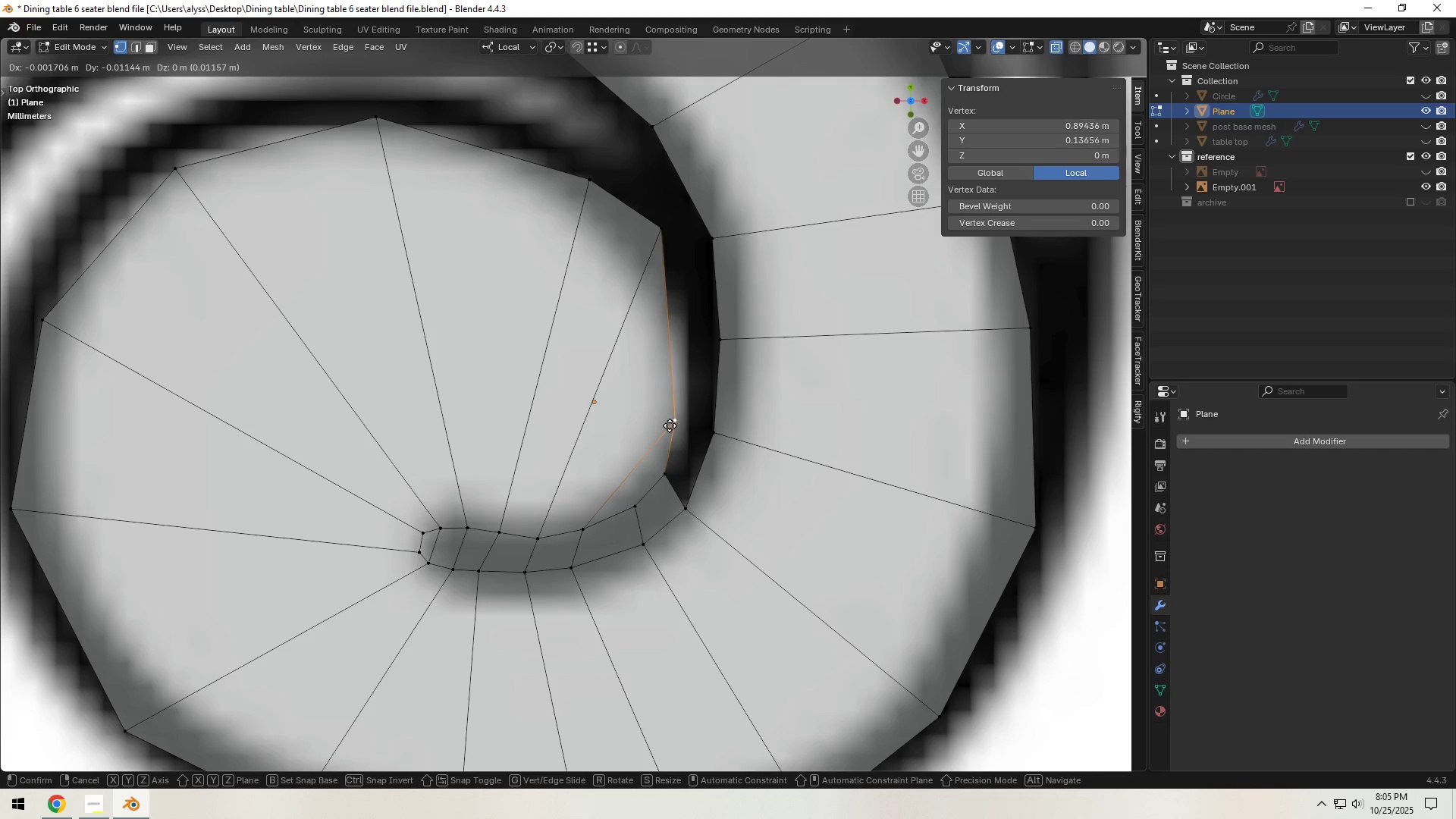 
left_click([670, 427])
 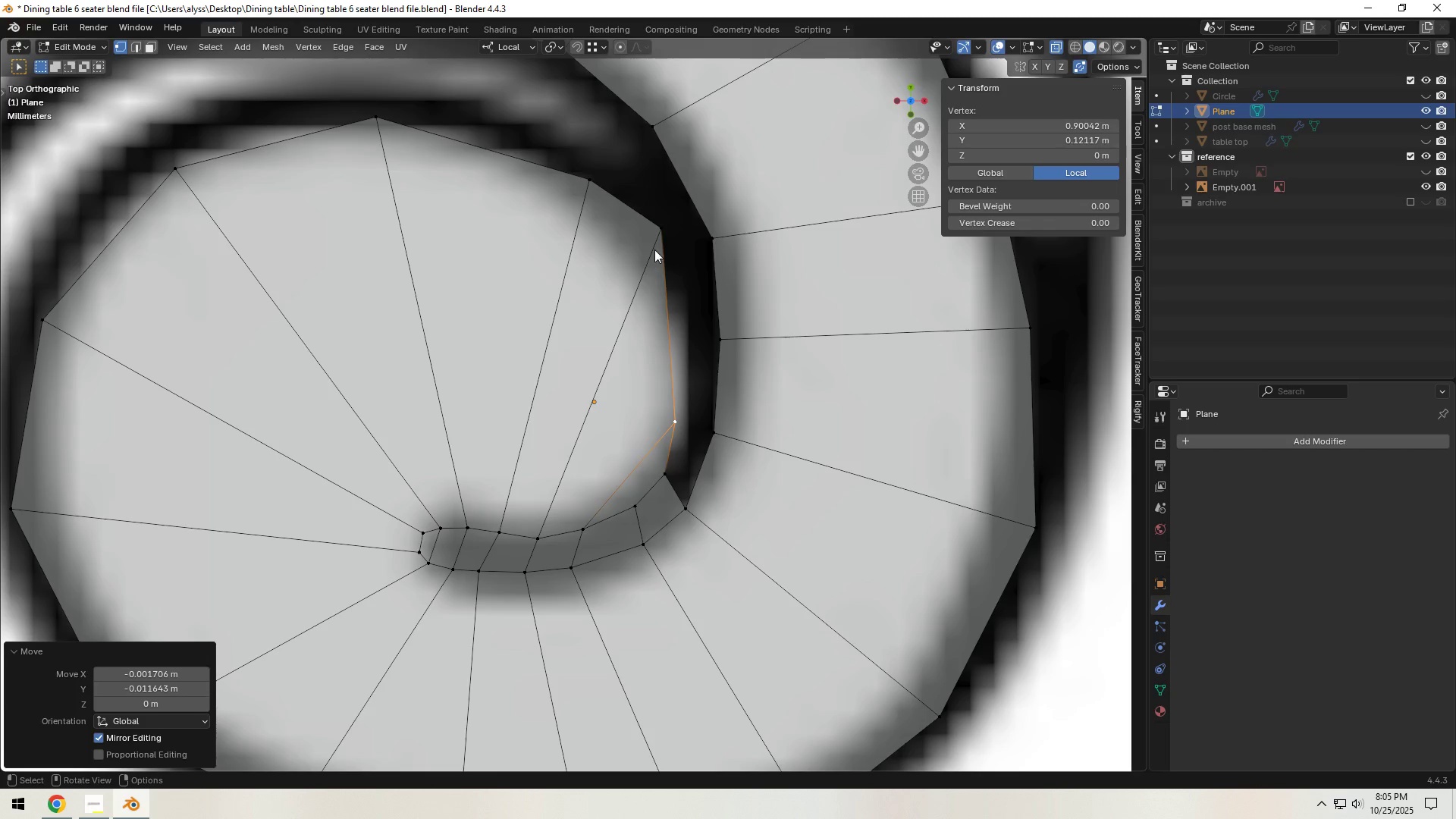 
left_click([656, 243])
 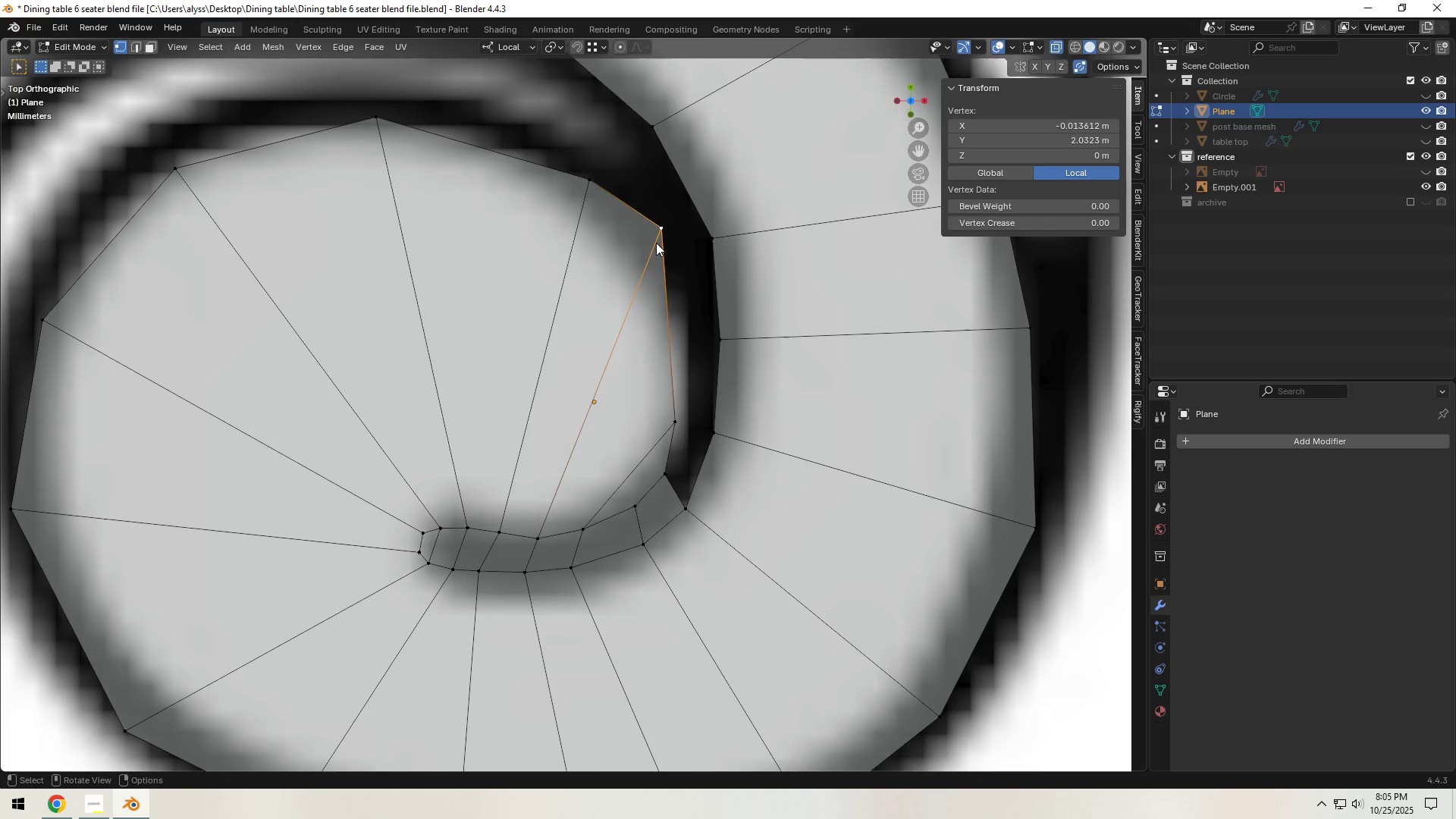 
key(G)
 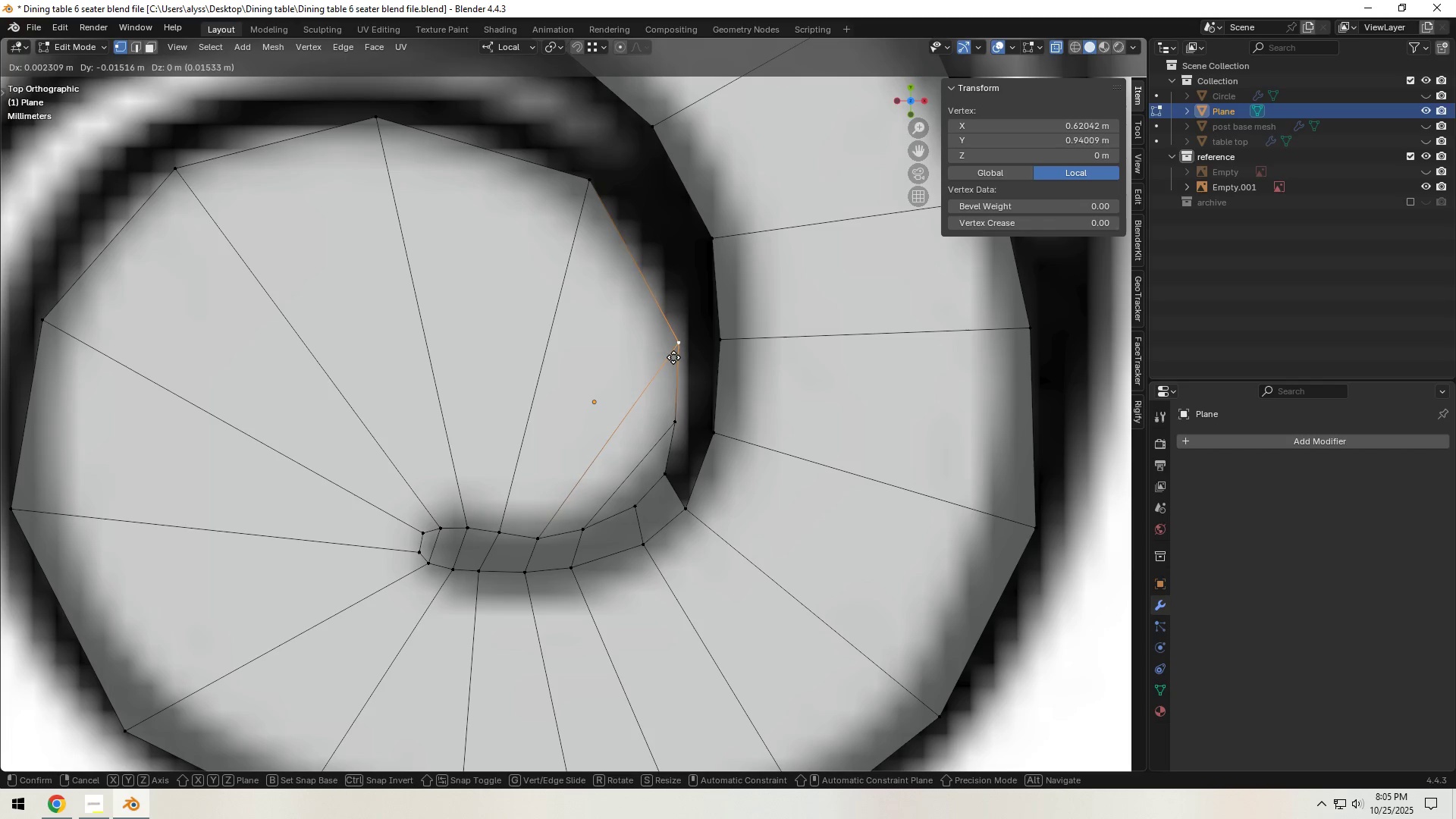 
left_click([673, 357])
 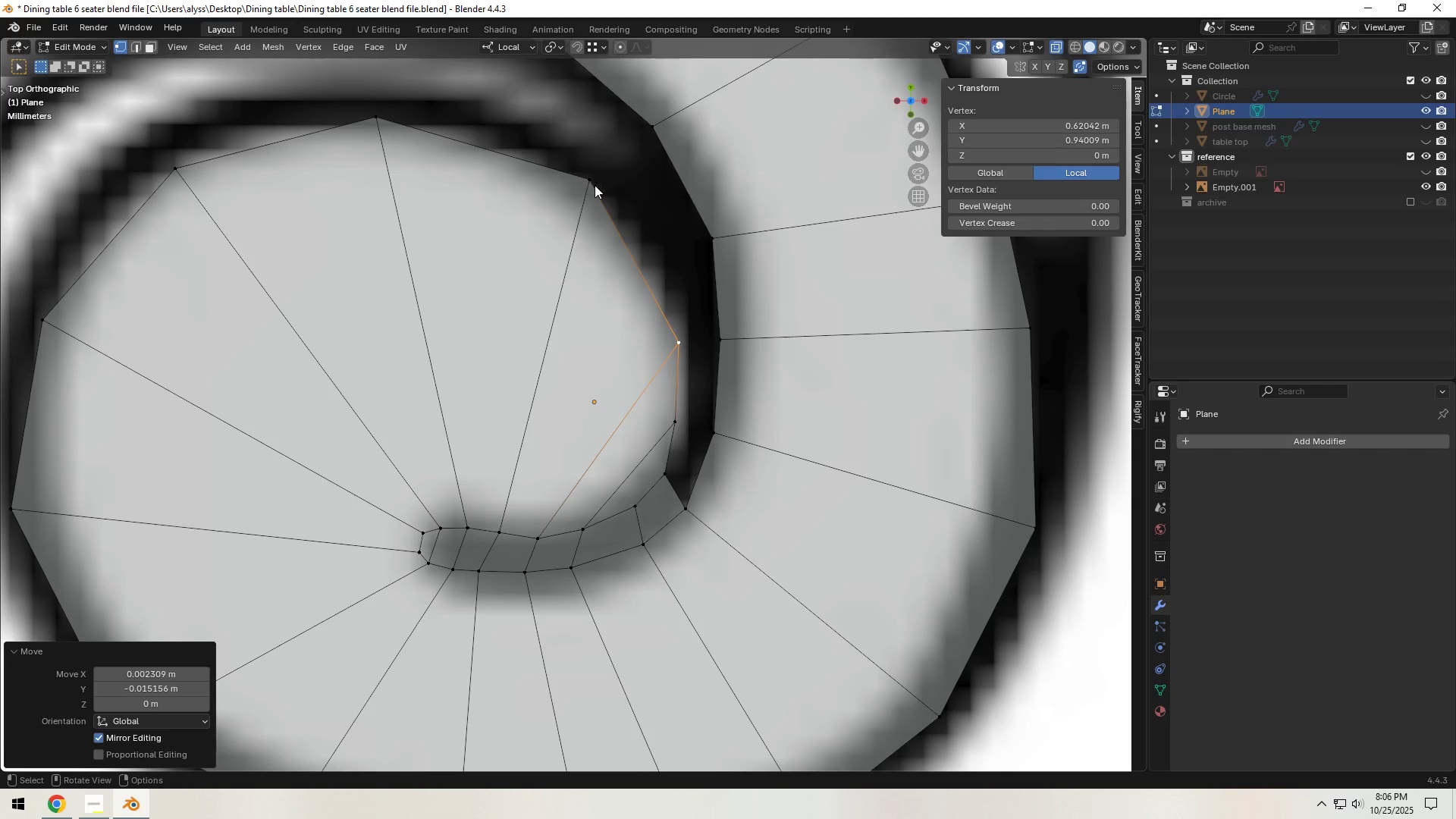 
left_click([595, 186])
 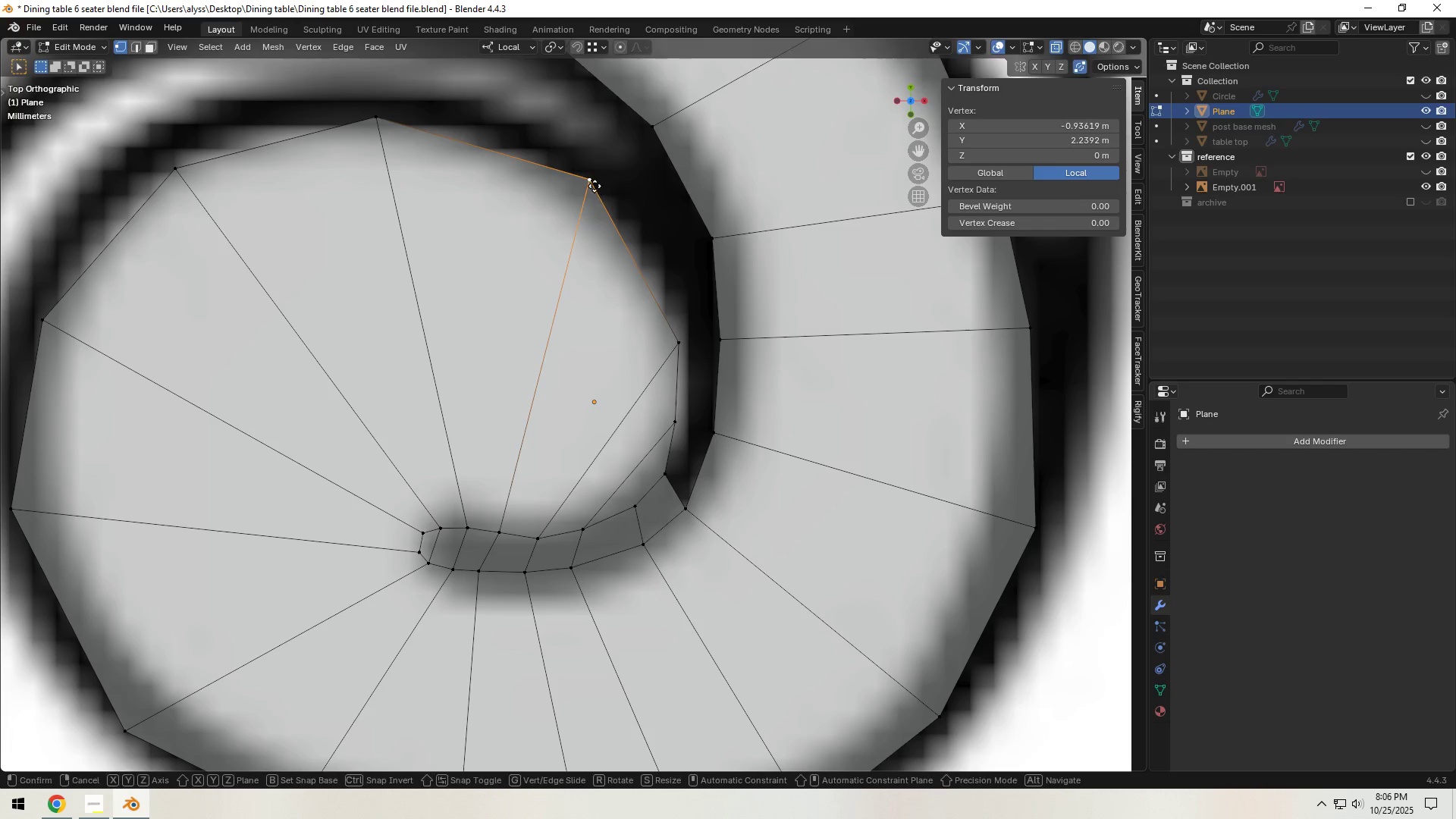 
key(G)
 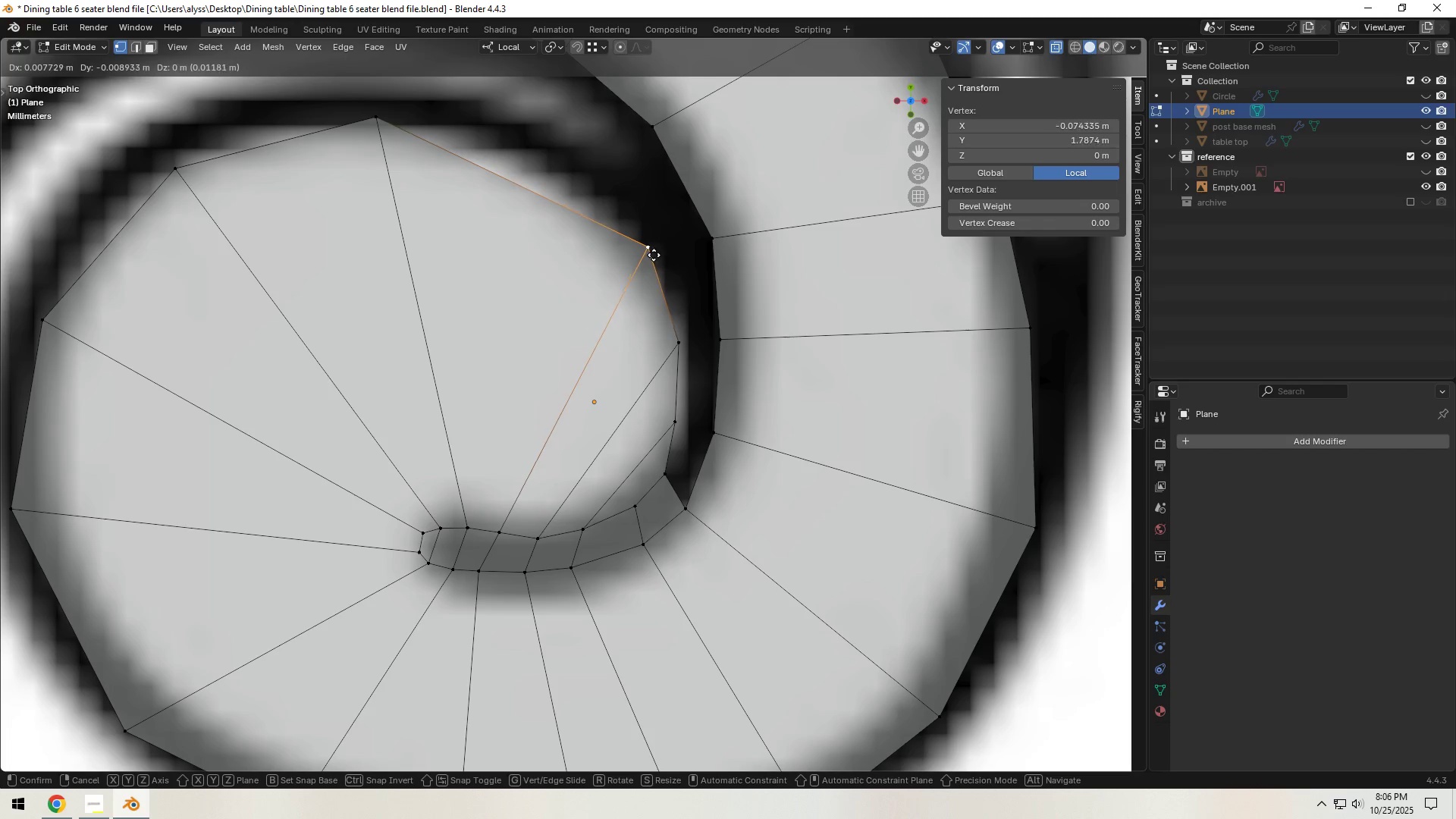 
left_click([655, 256])
 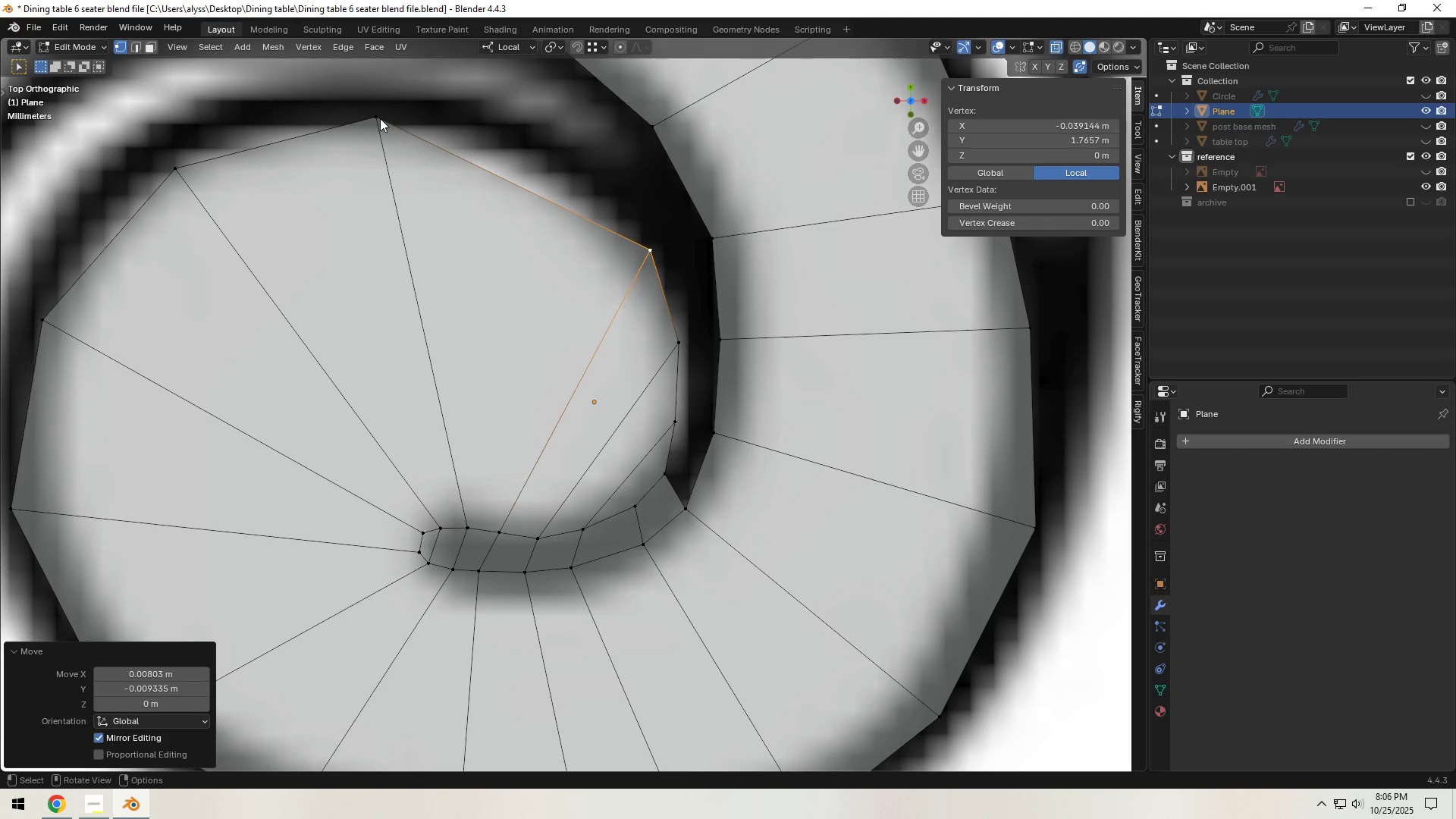 
left_click([380, 118])
 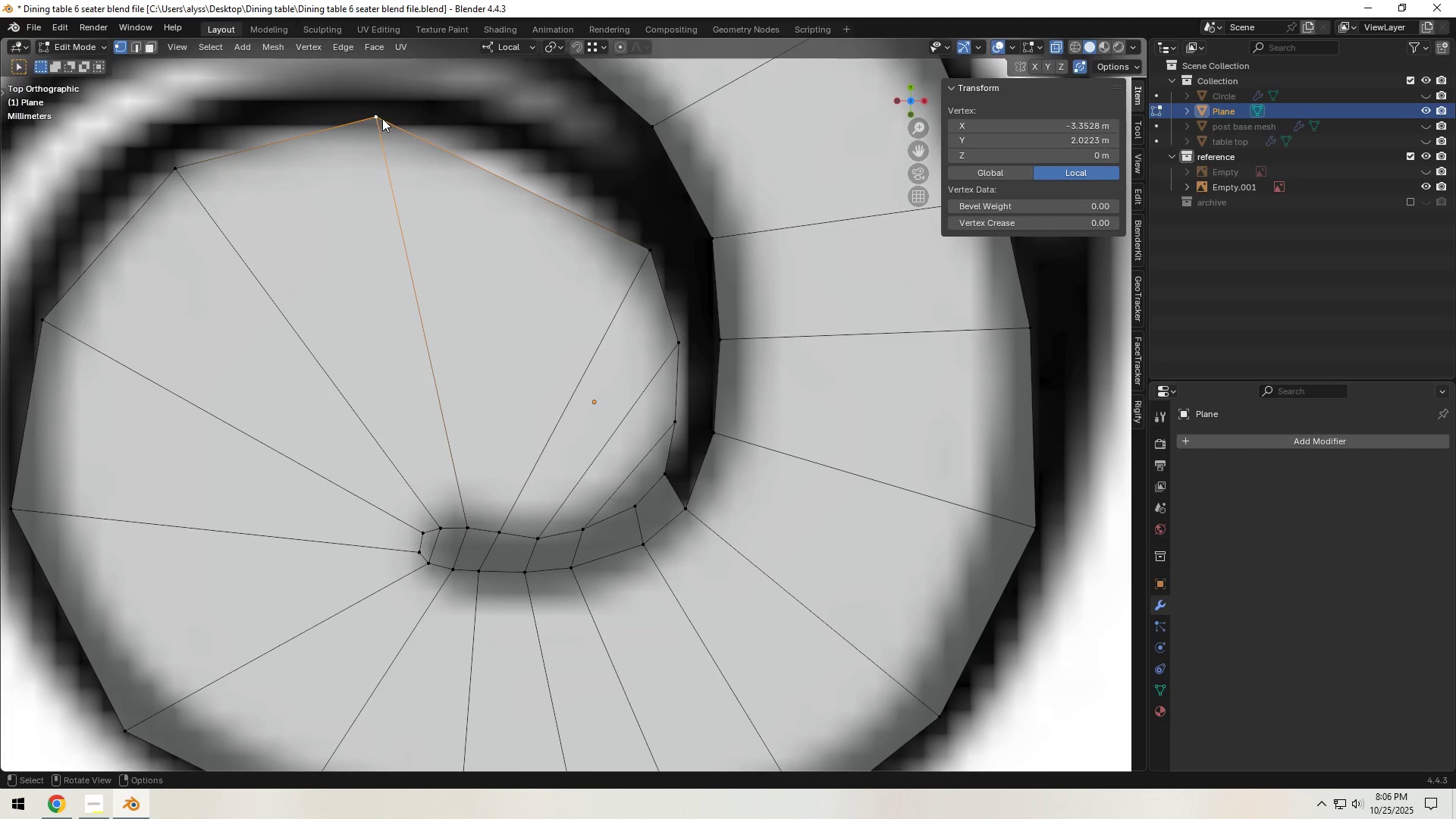 
key(G)
 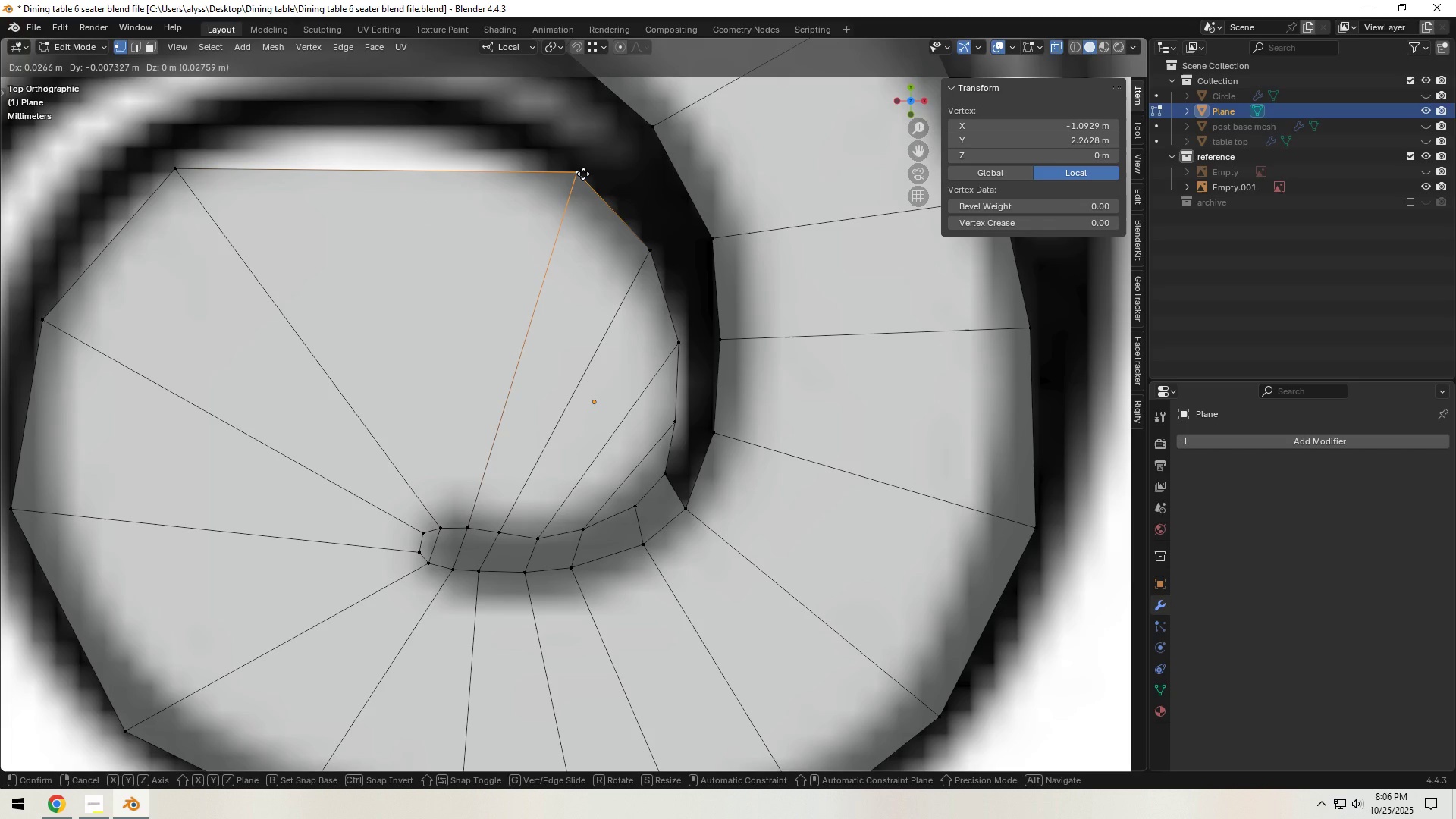 
left_click([583, 174])
 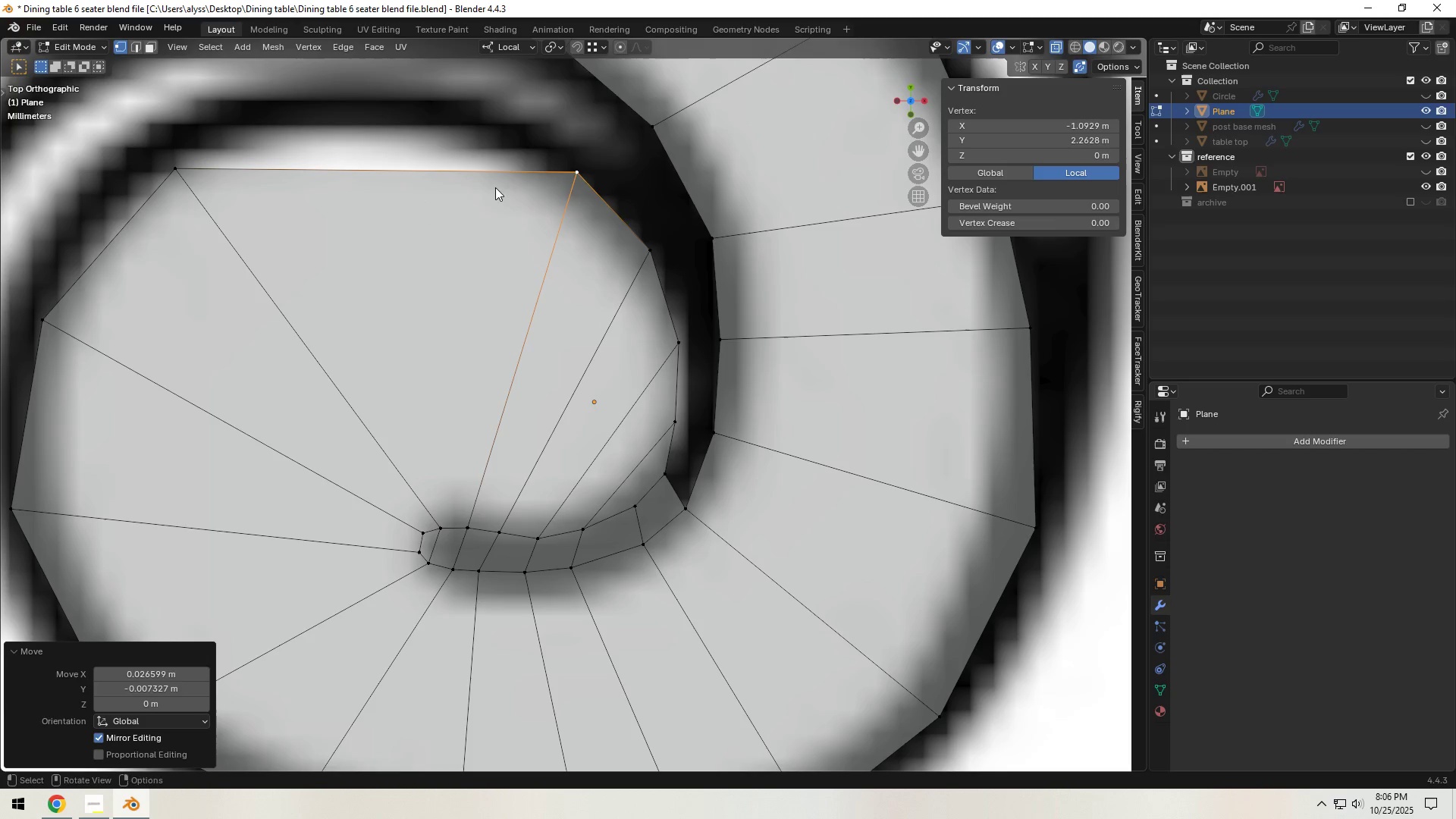 
hold_key(key=ShiftLeft, duration=0.53)
 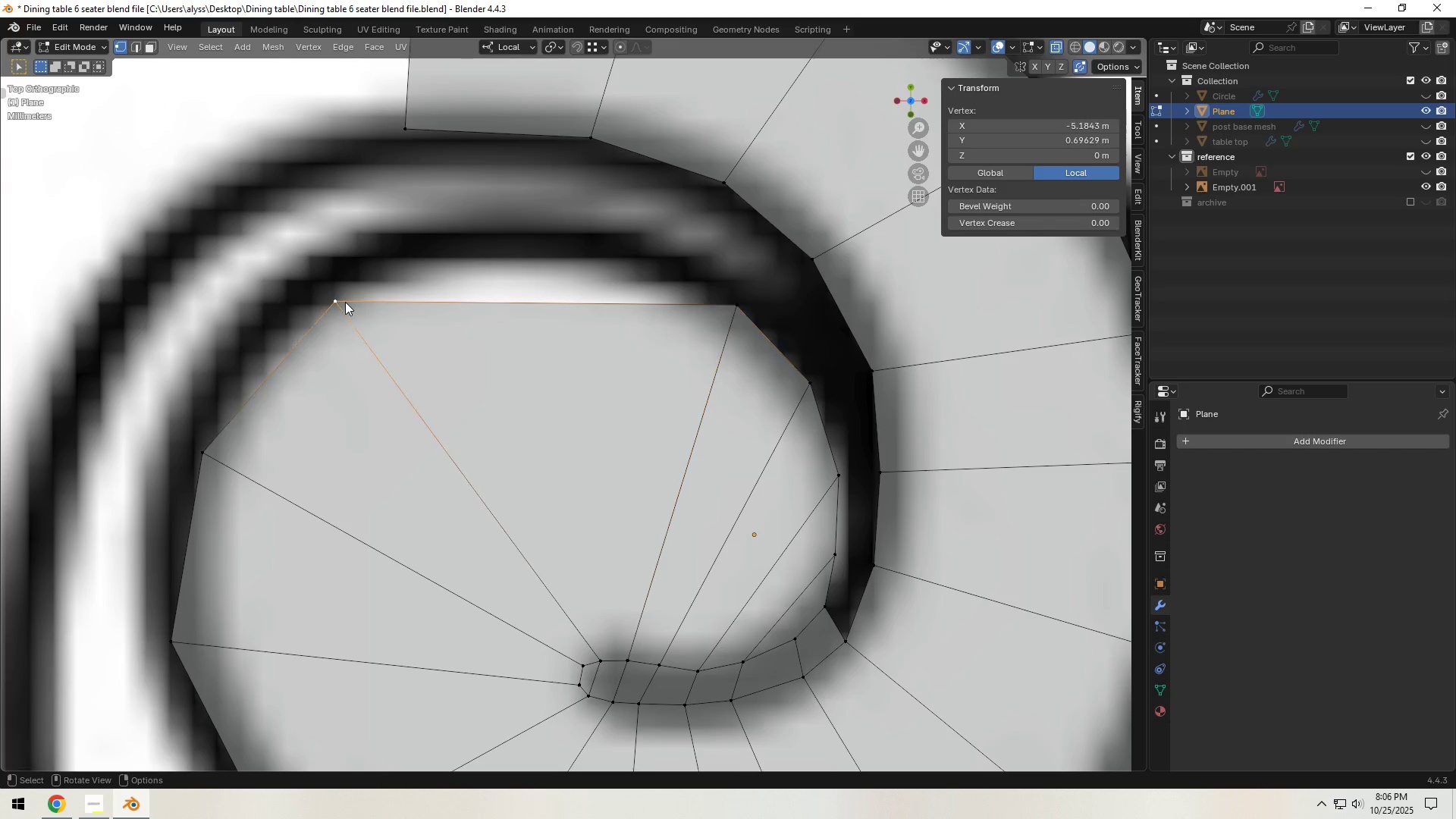 
key(G)
 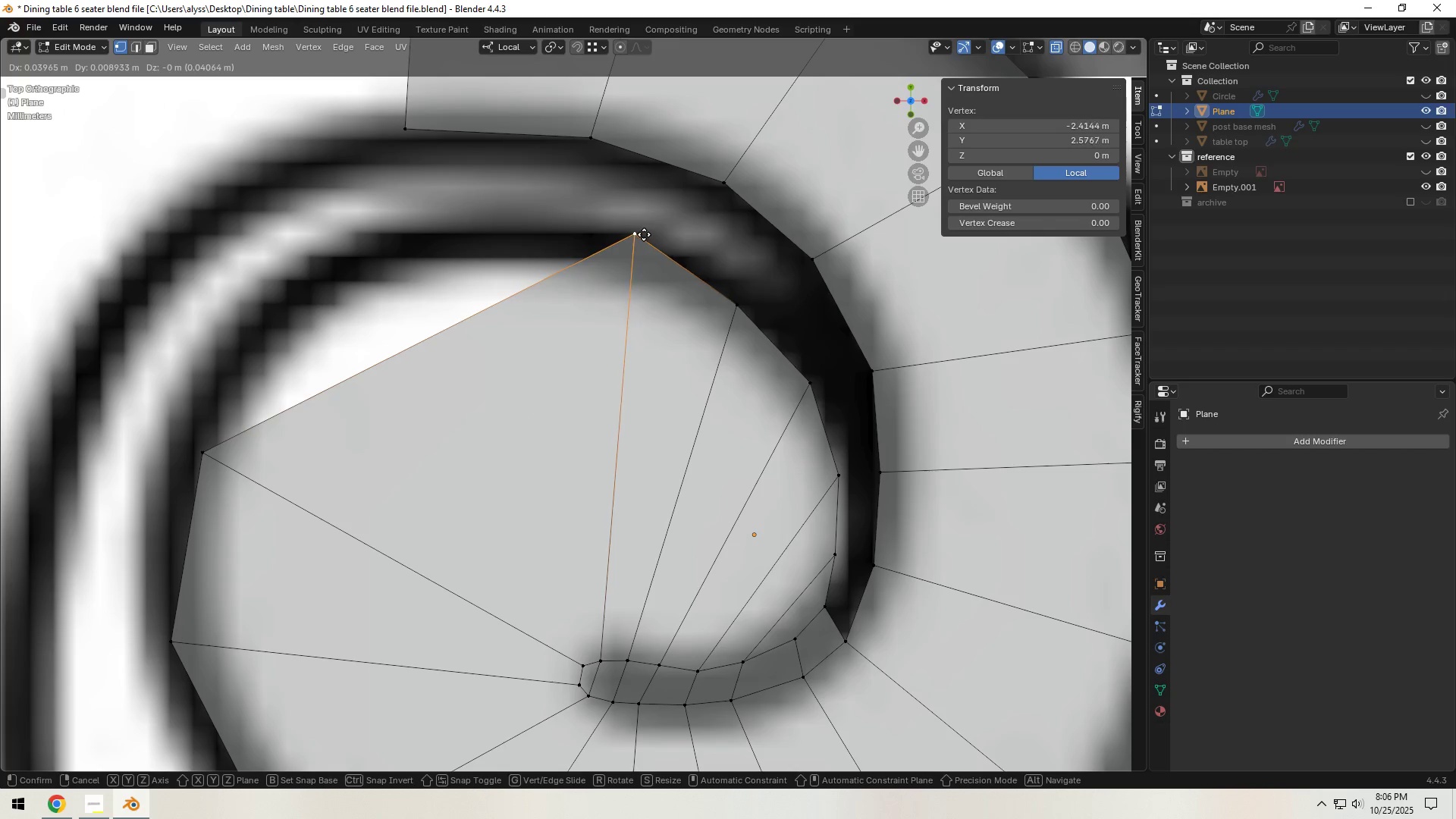 
right_click([547, 234])
 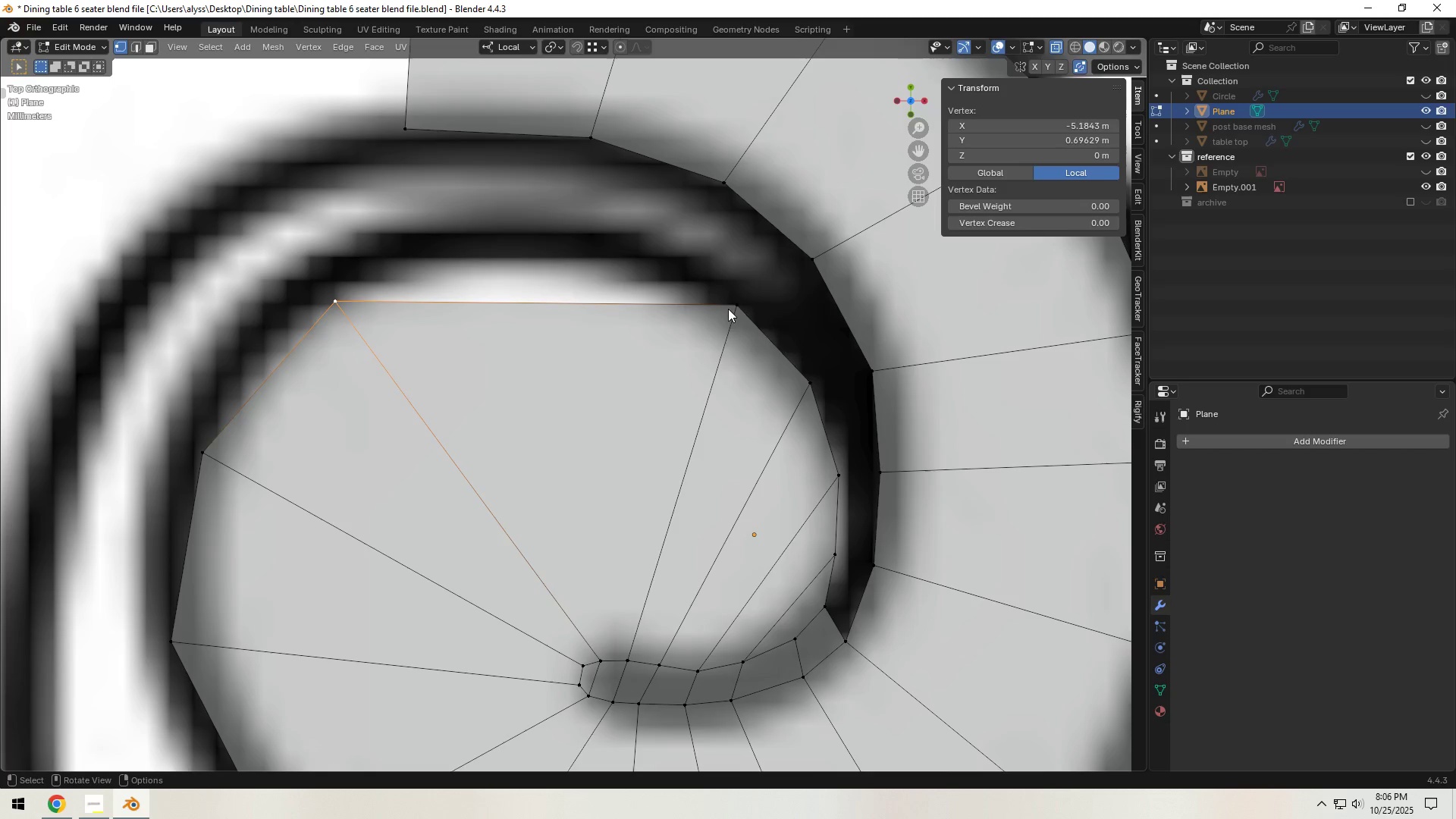 
left_click([728, 307])
 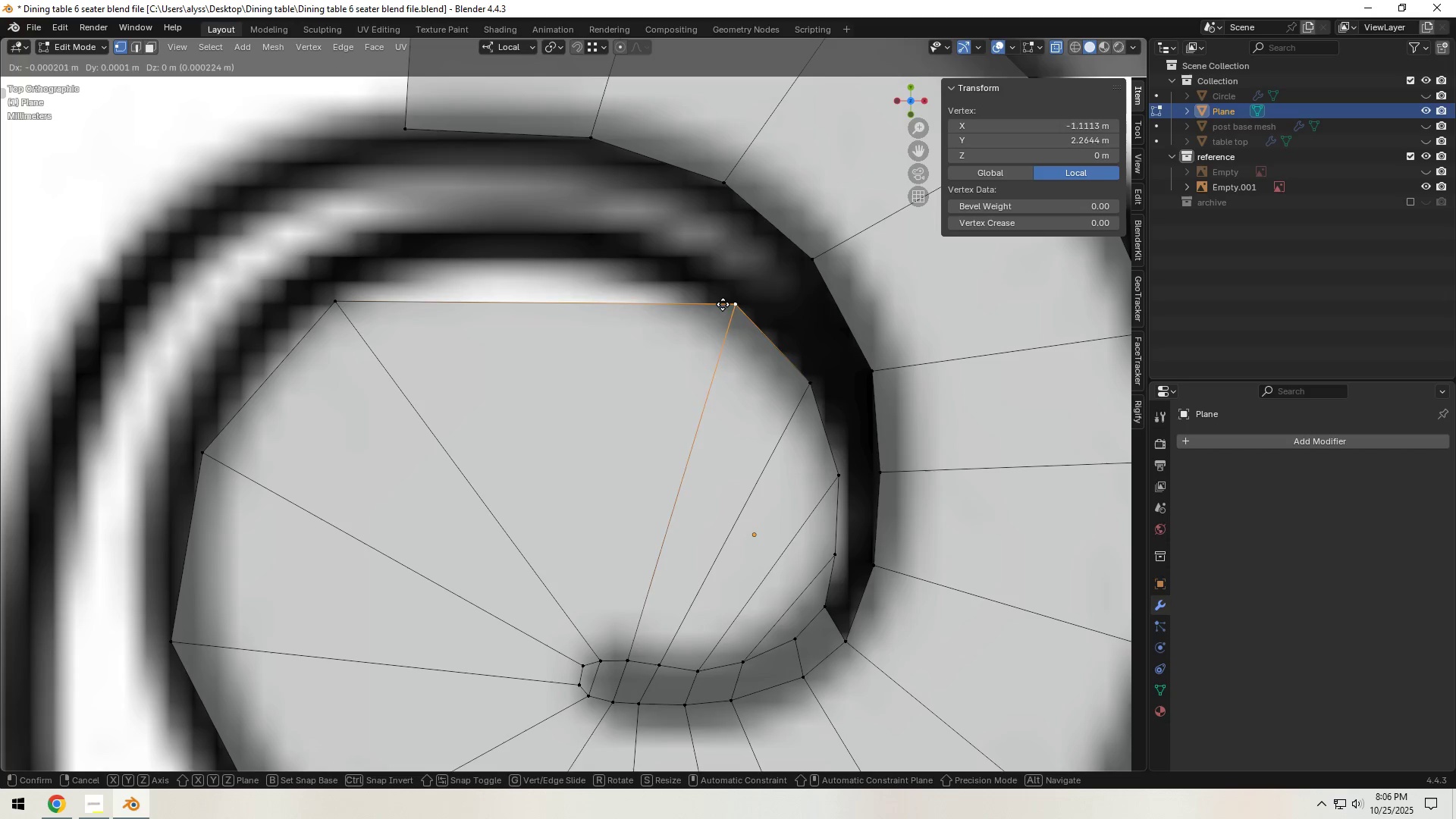 
key(G)
 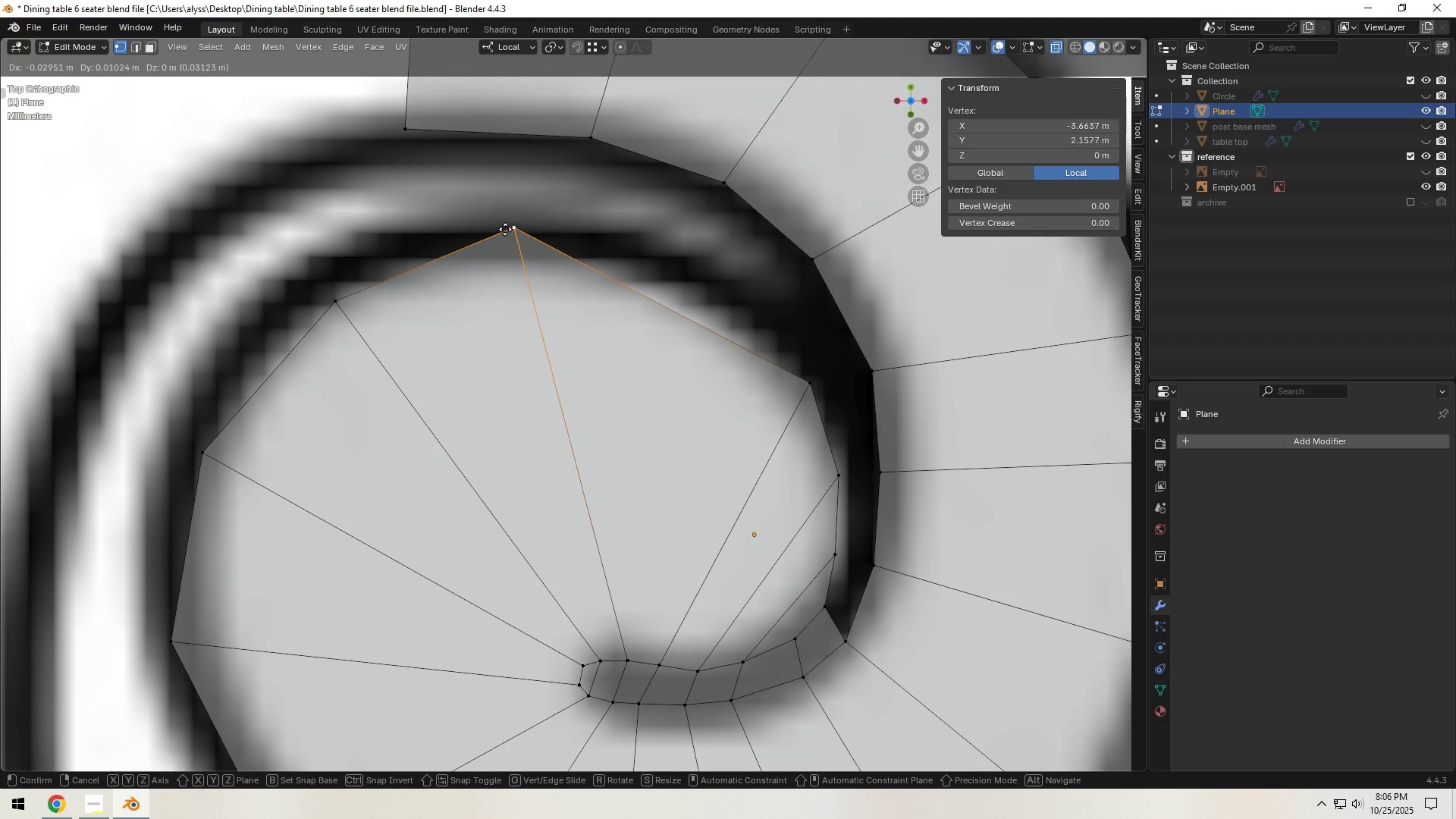 
left_click([511, 229])
 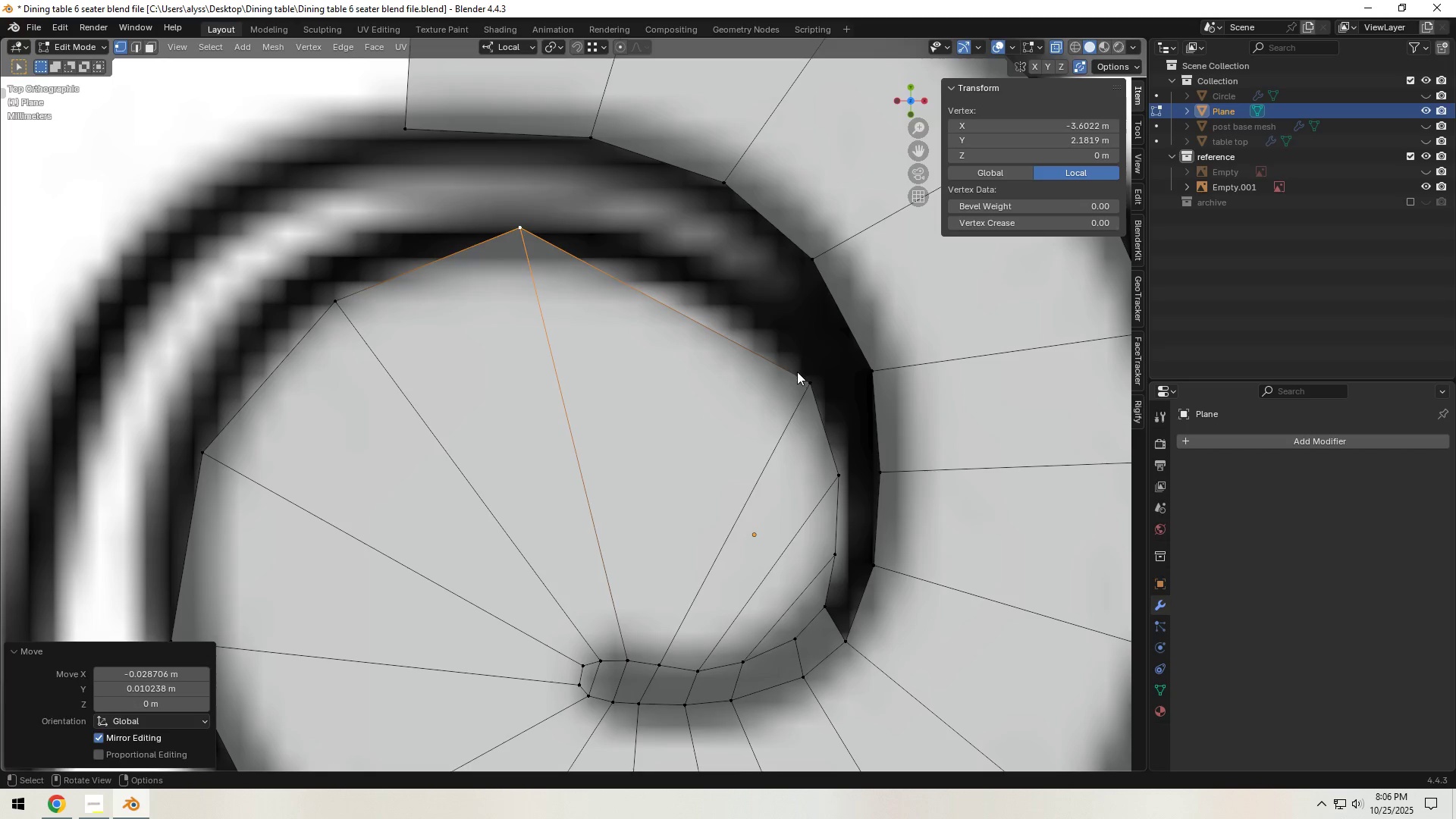 
left_click([797, 372])
 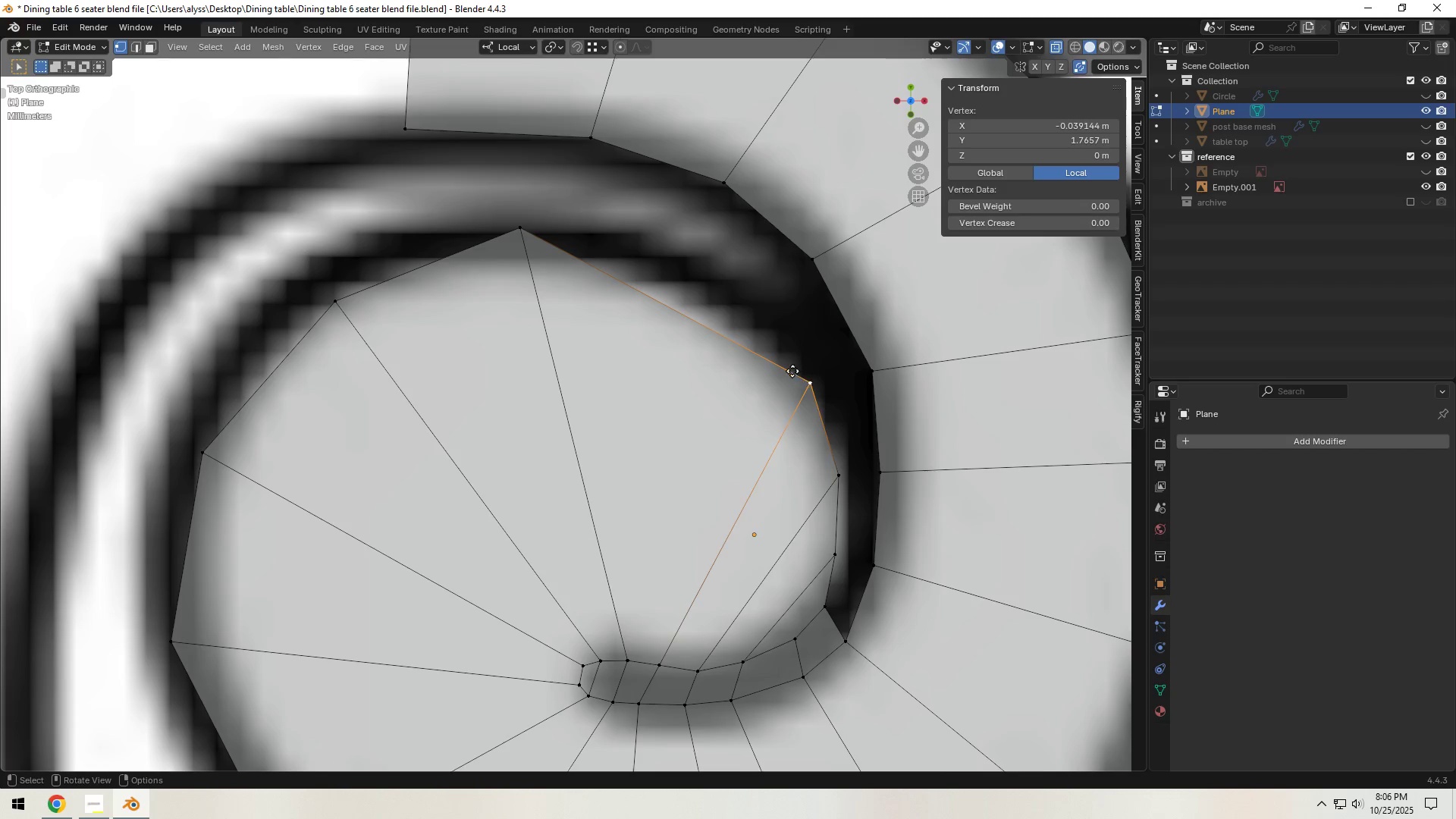 
key(G)
 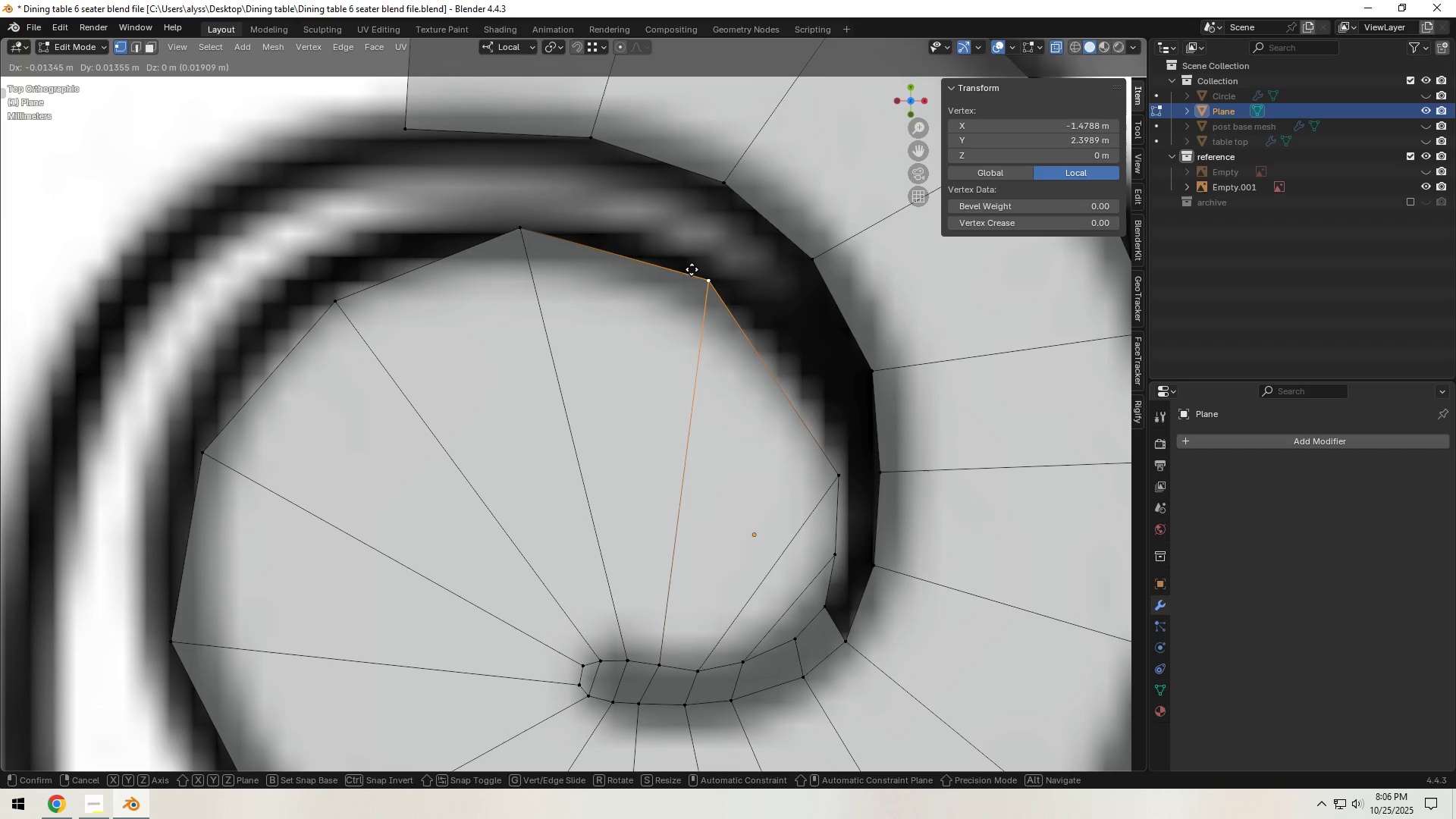 
left_click([692, 268])
 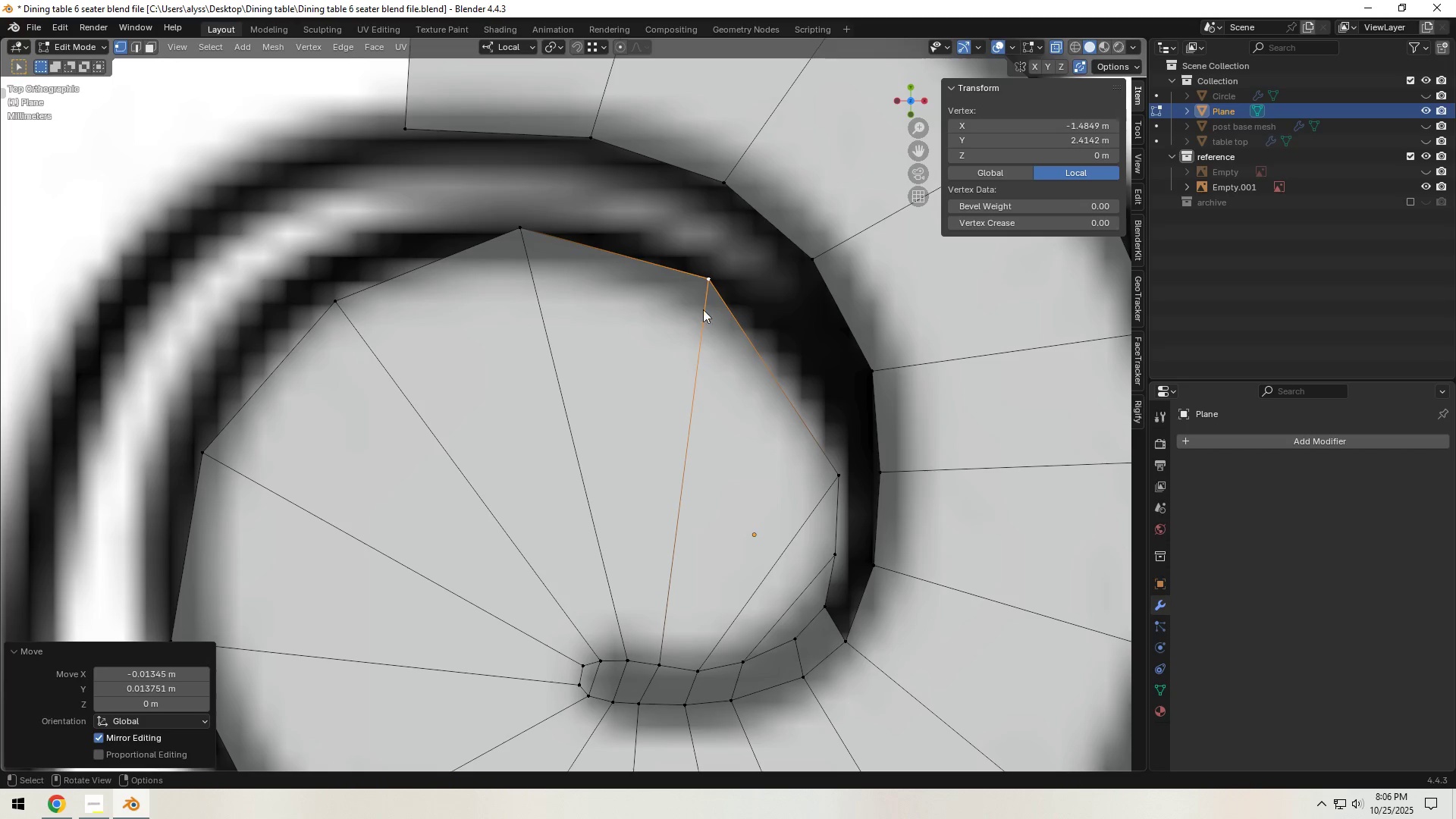 
hold_key(key=ShiftLeft, duration=0.89)
 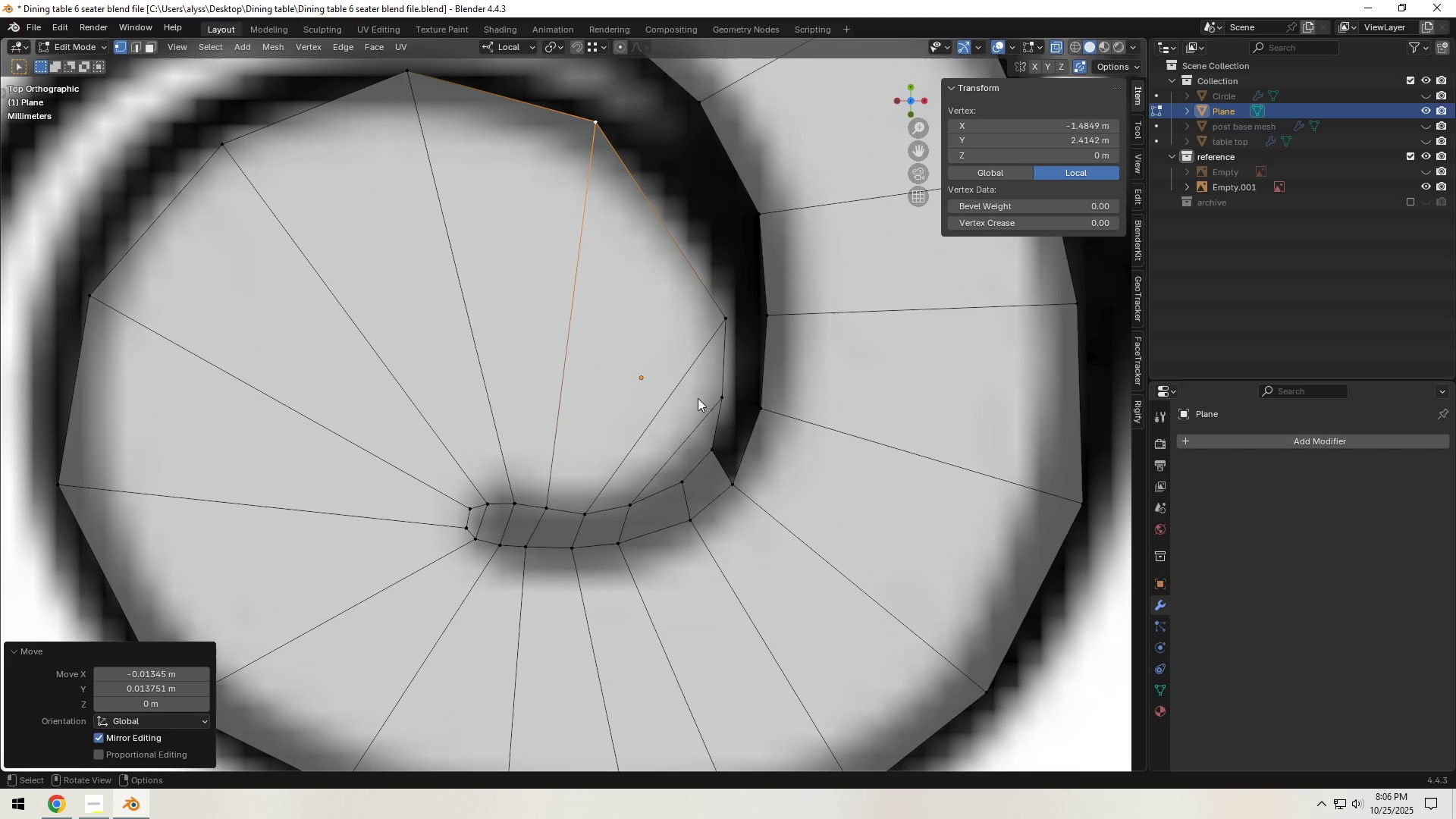 
scroll: coordinate [686, 457], scroll_direction: up, amount: 1.0
 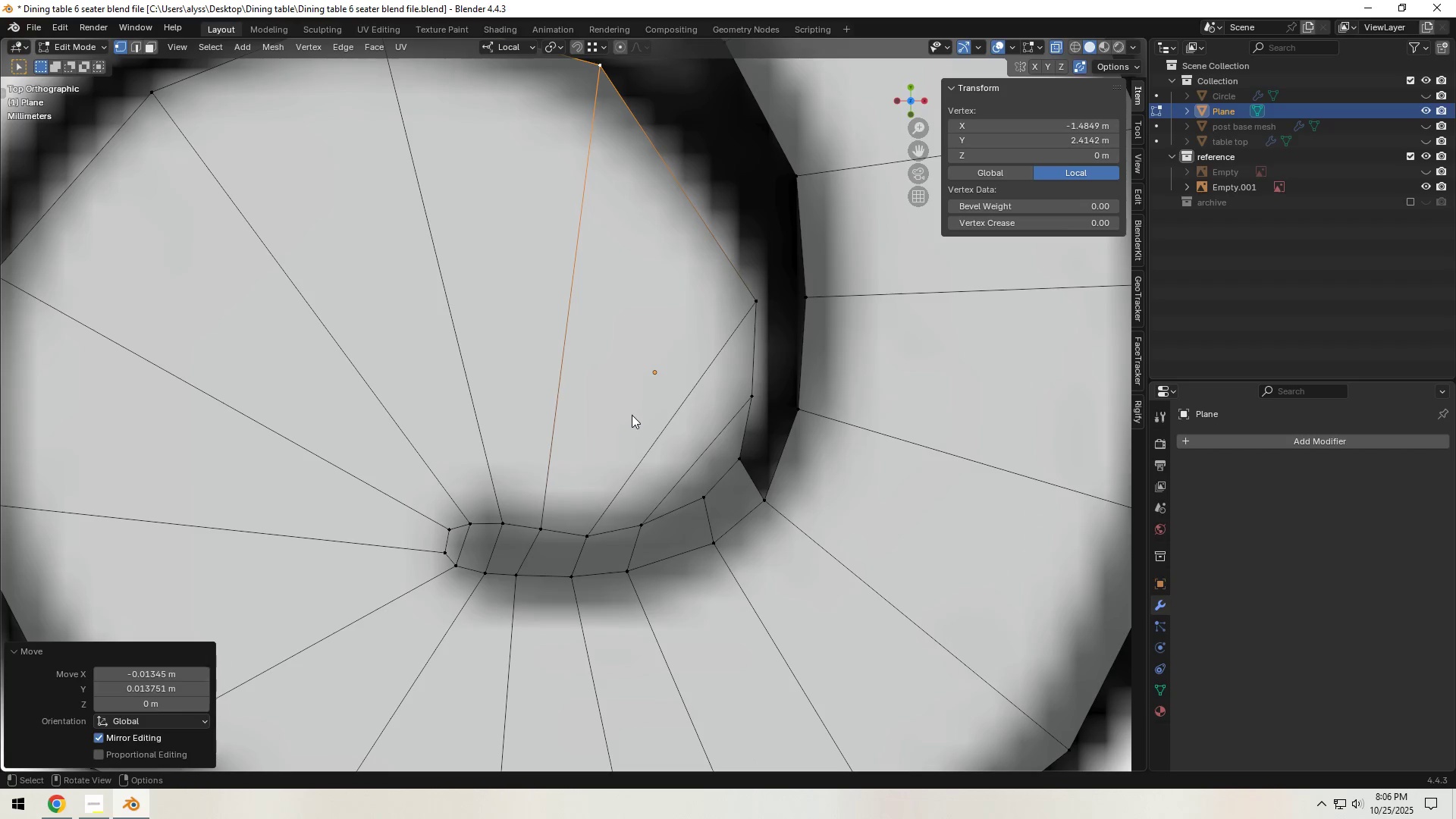 
wait(5.28)
 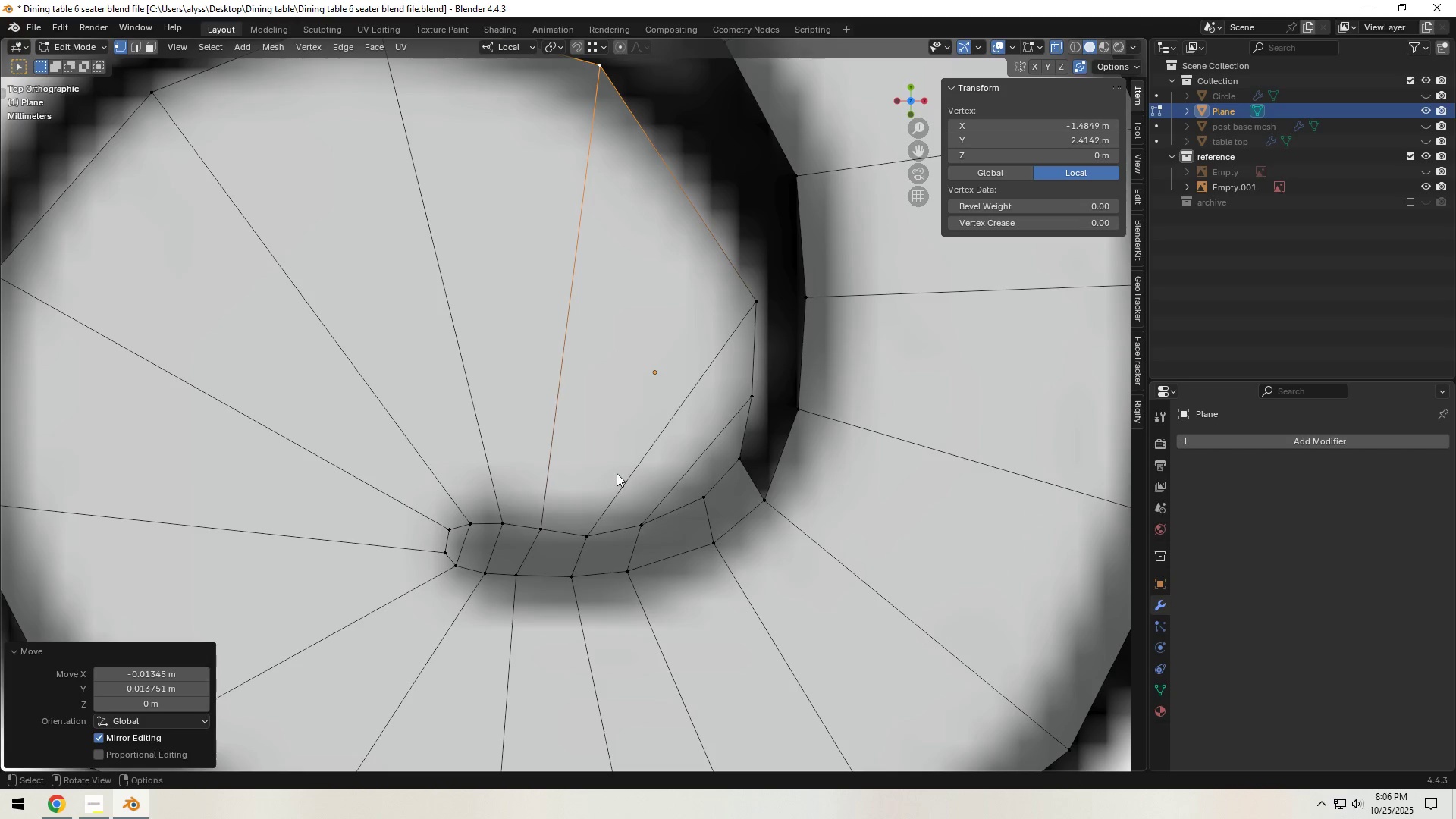 
key(K)
 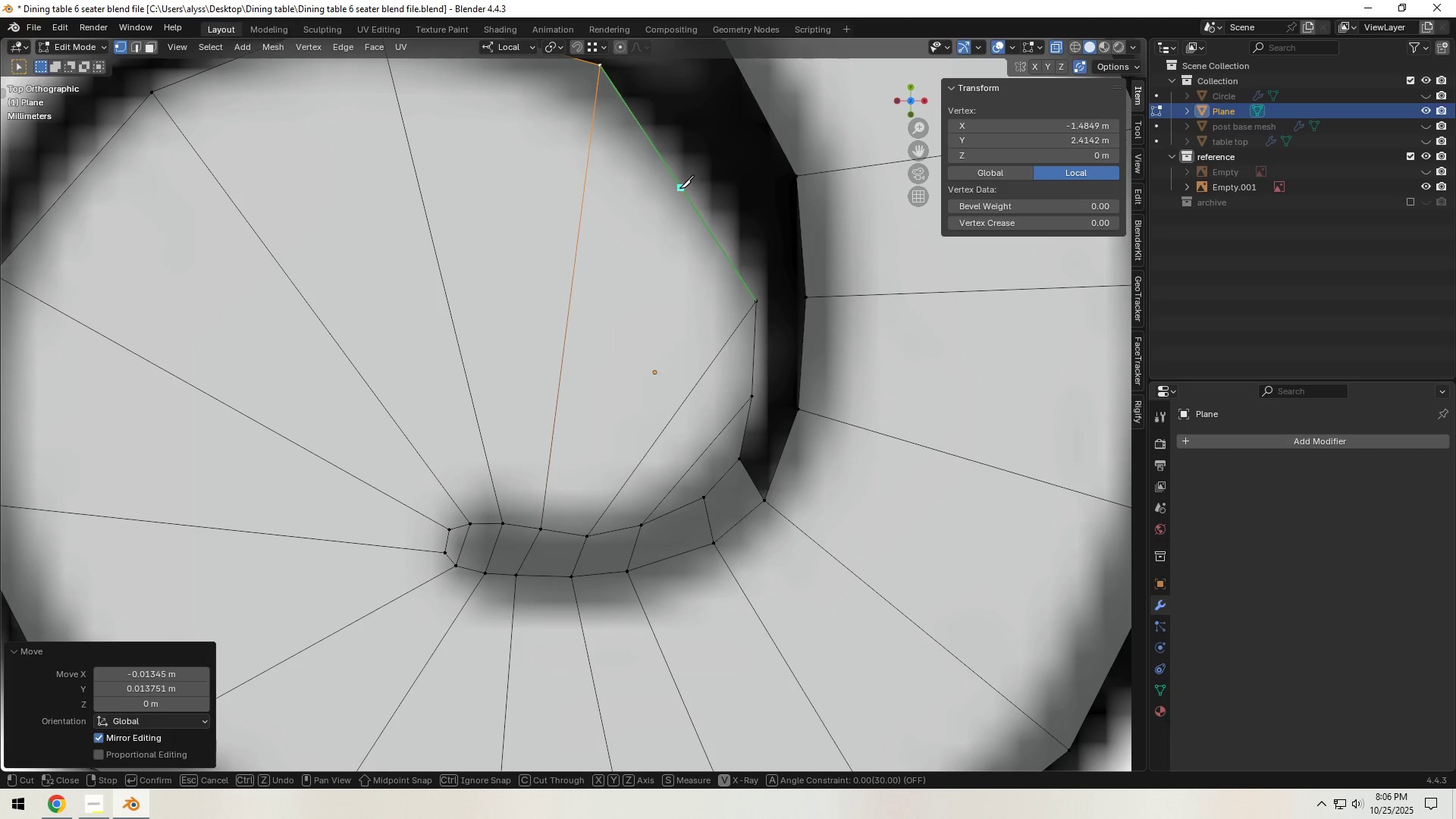 
left_click([679, 187])
 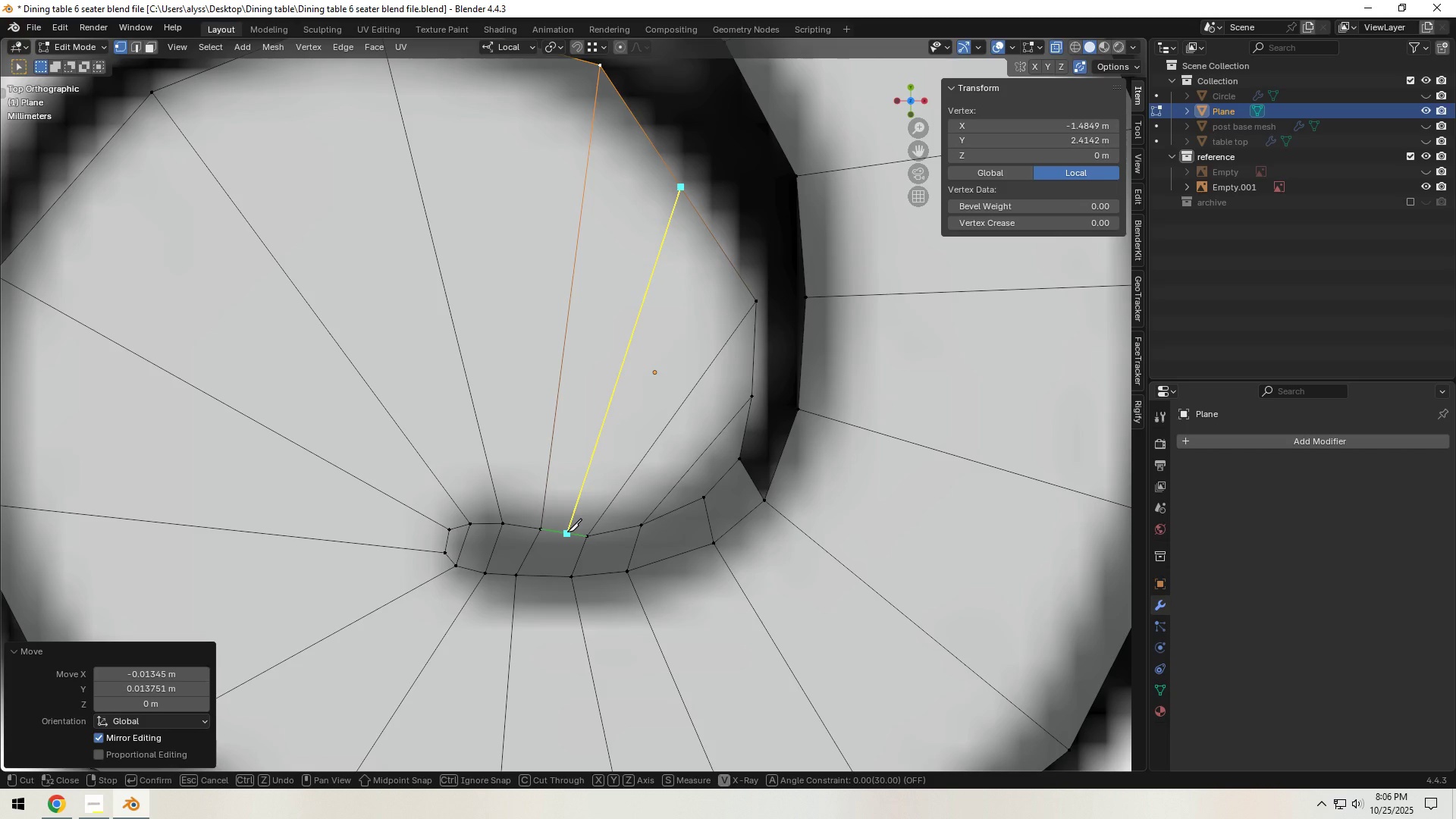 
left_click([567, 532])
 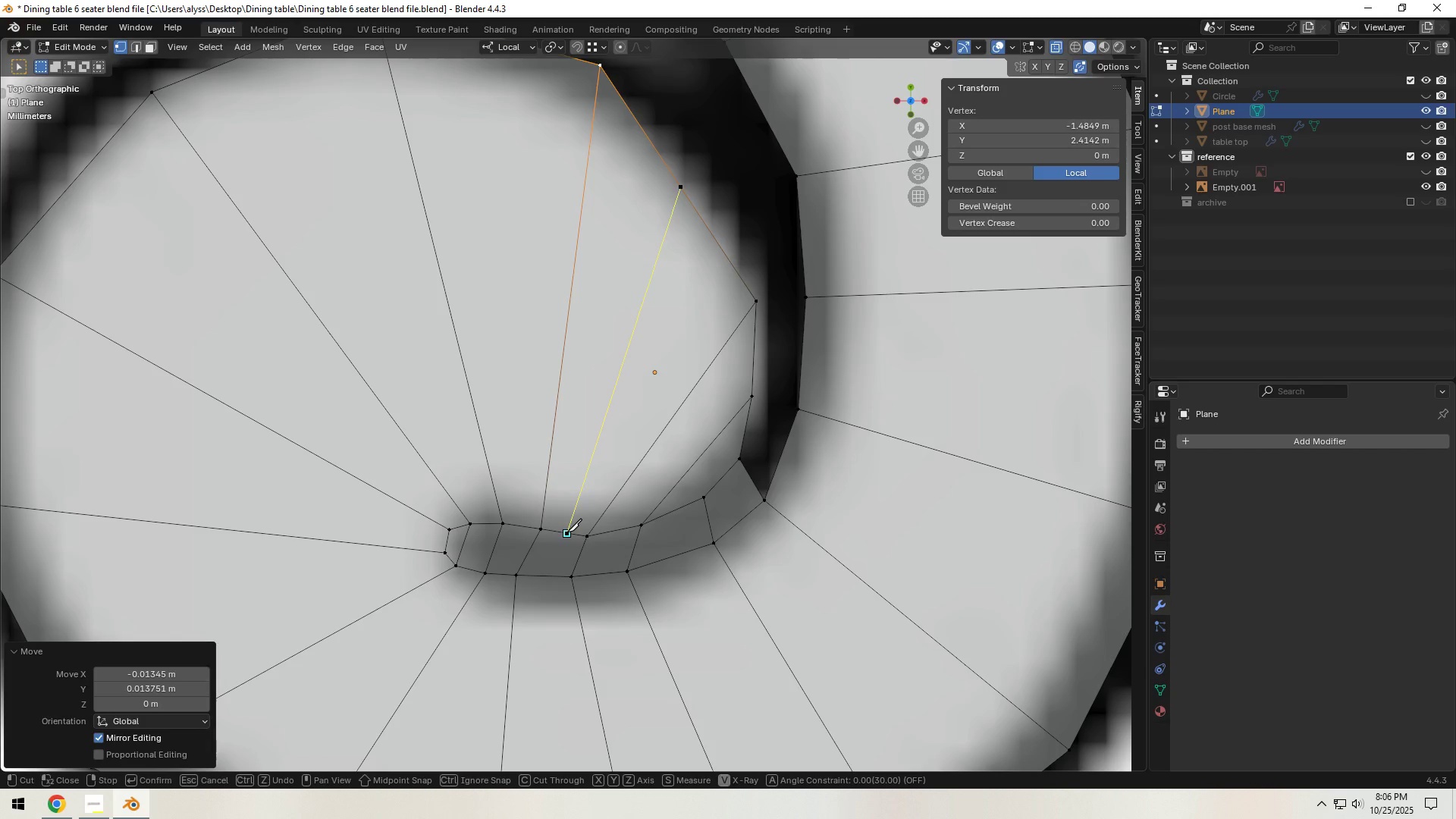 
key(Space)
 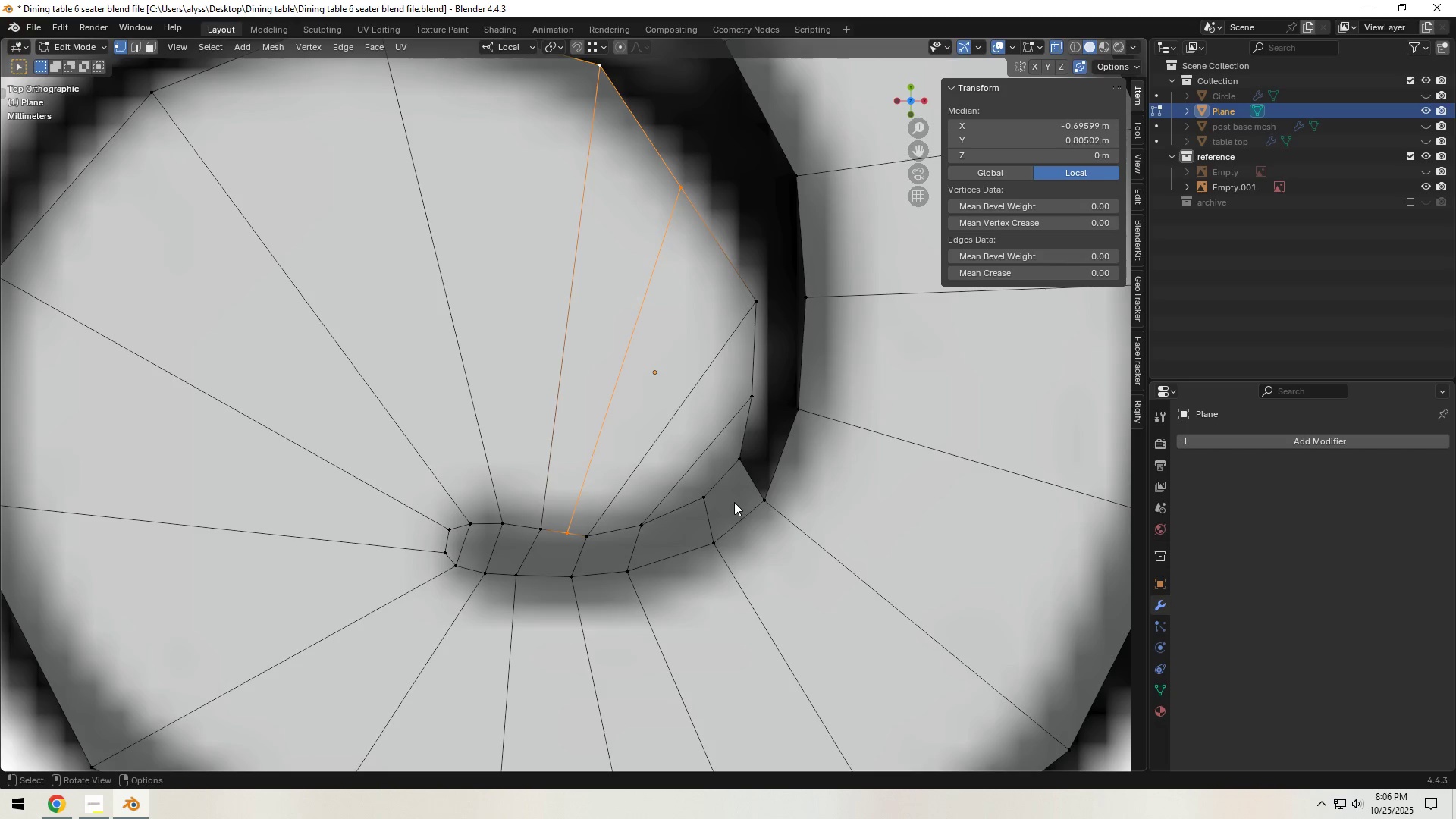 
key(3)
 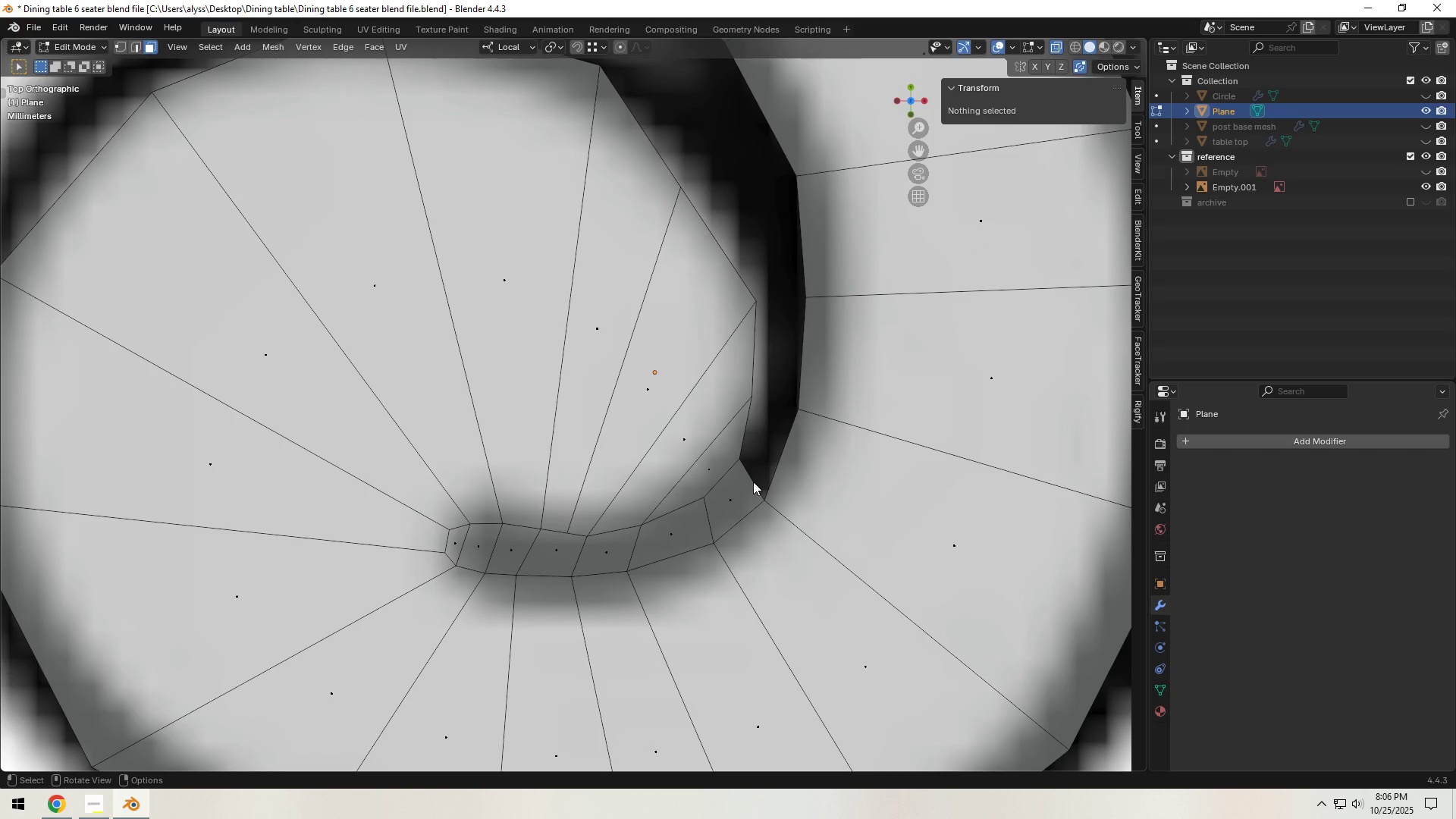 
left_click([753, 482])
 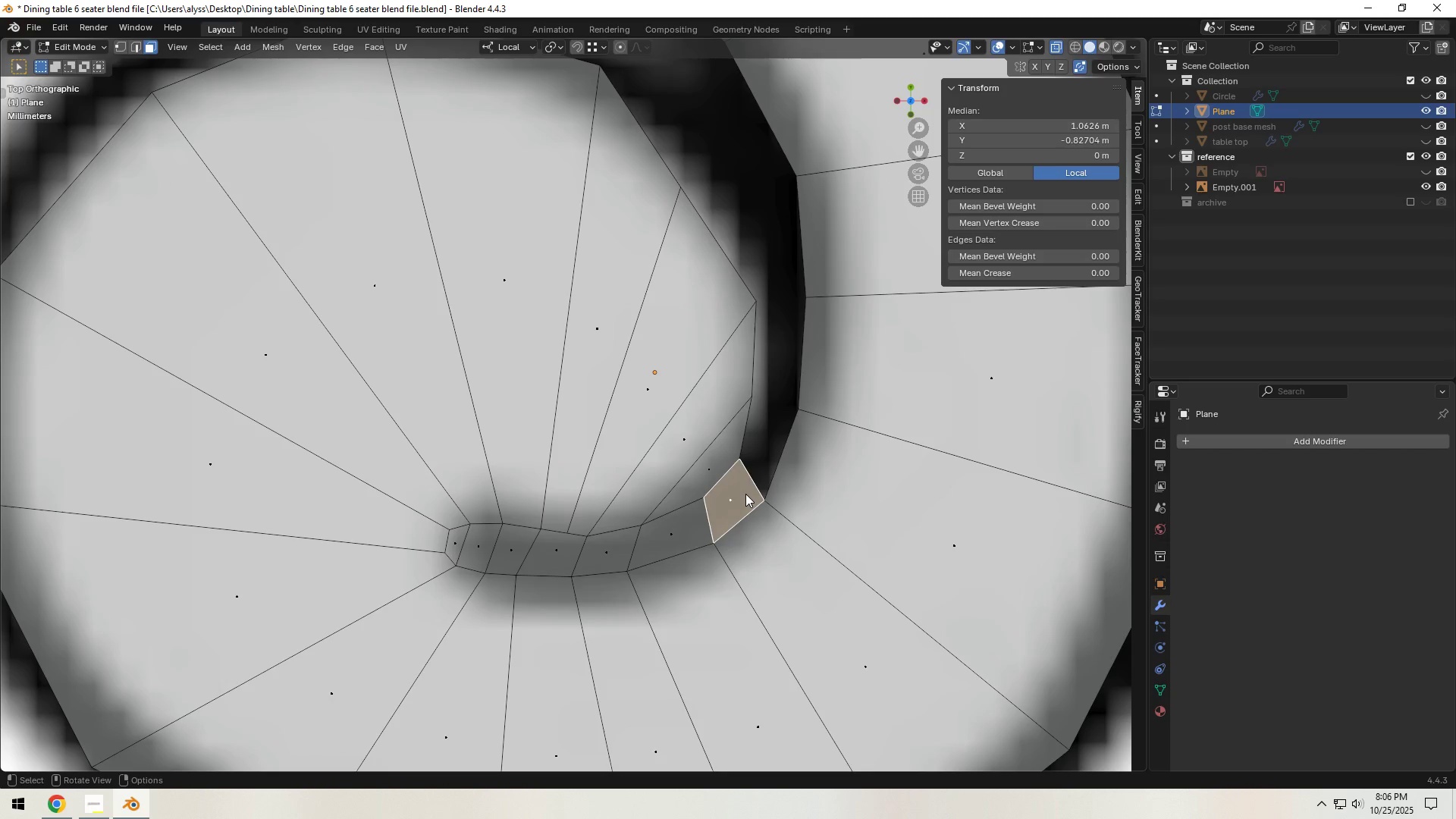 
key(2)
 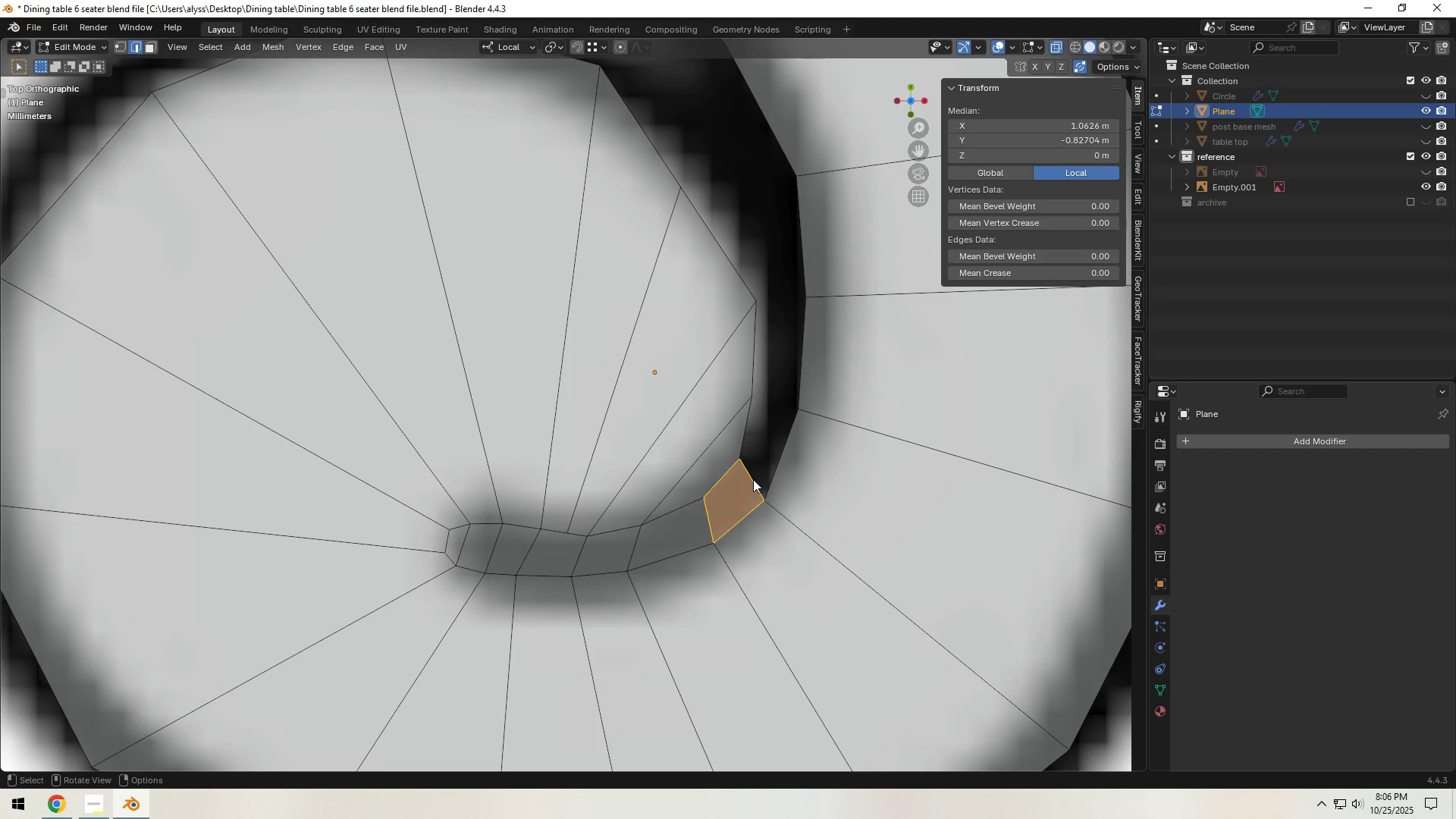 
left_click([753, 479])
 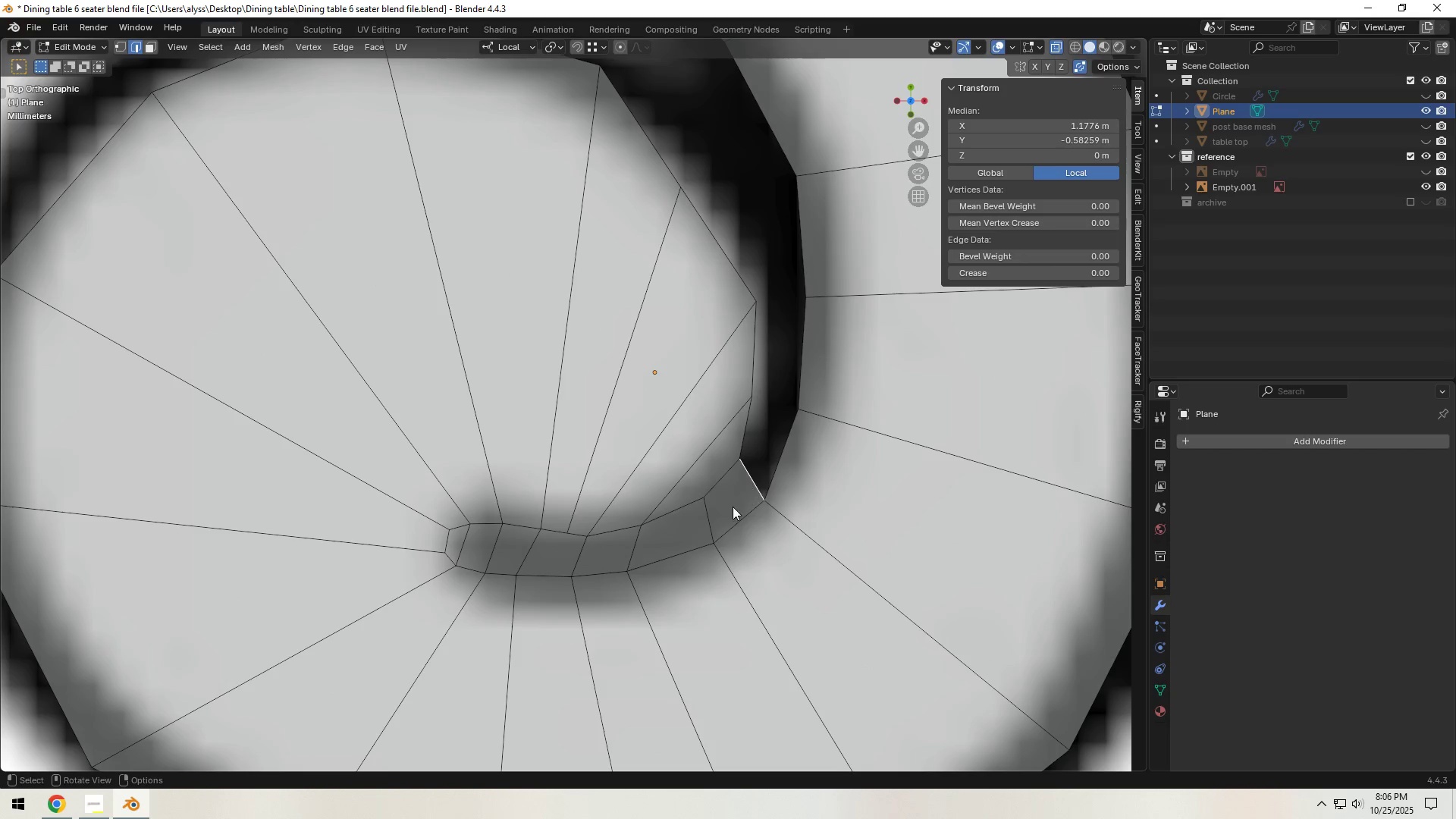 
hold_key(key=ShiftLeft, duration=1.53)
triple_click([632, 542])
 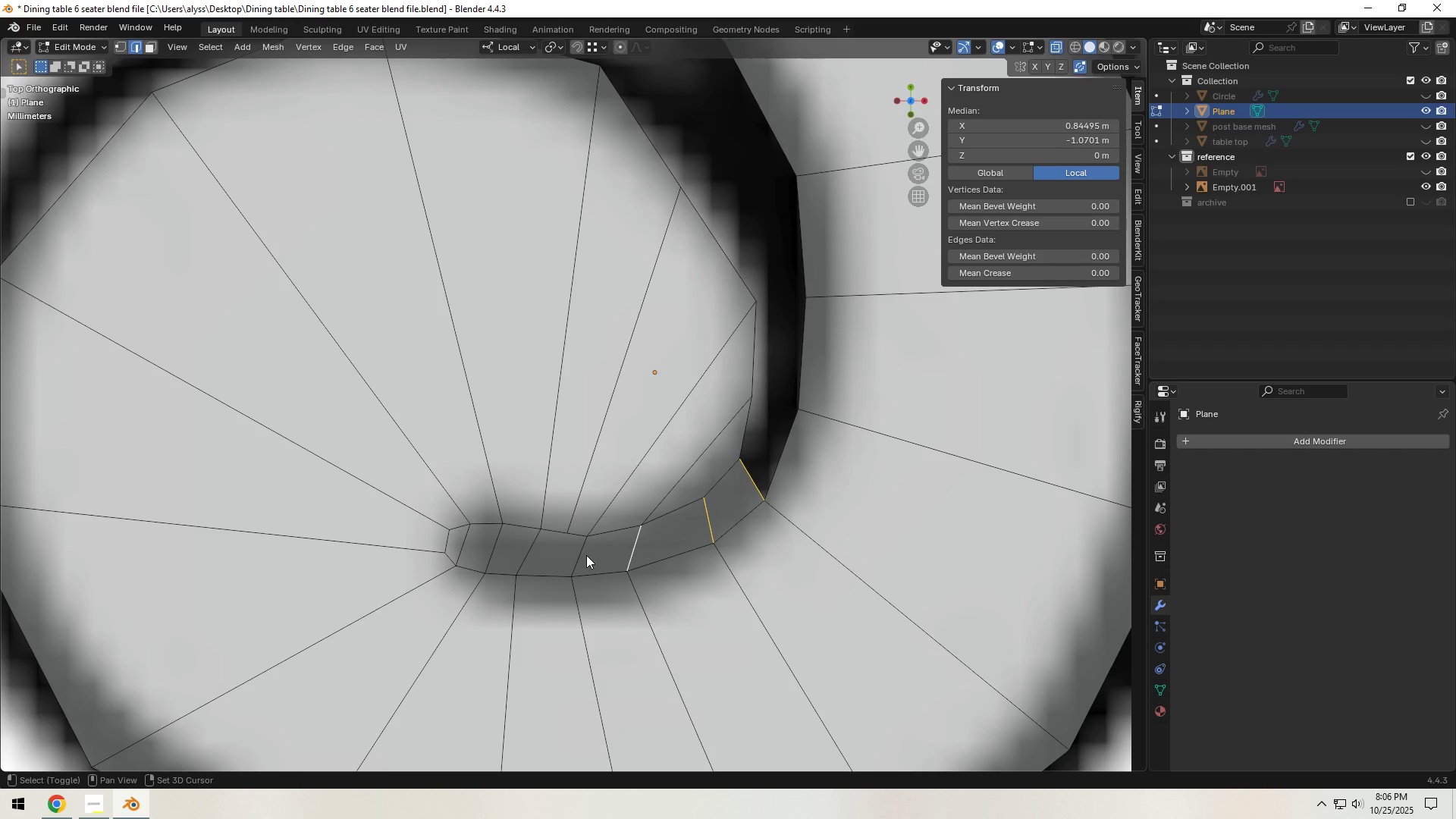 
left_click([583, 555])
 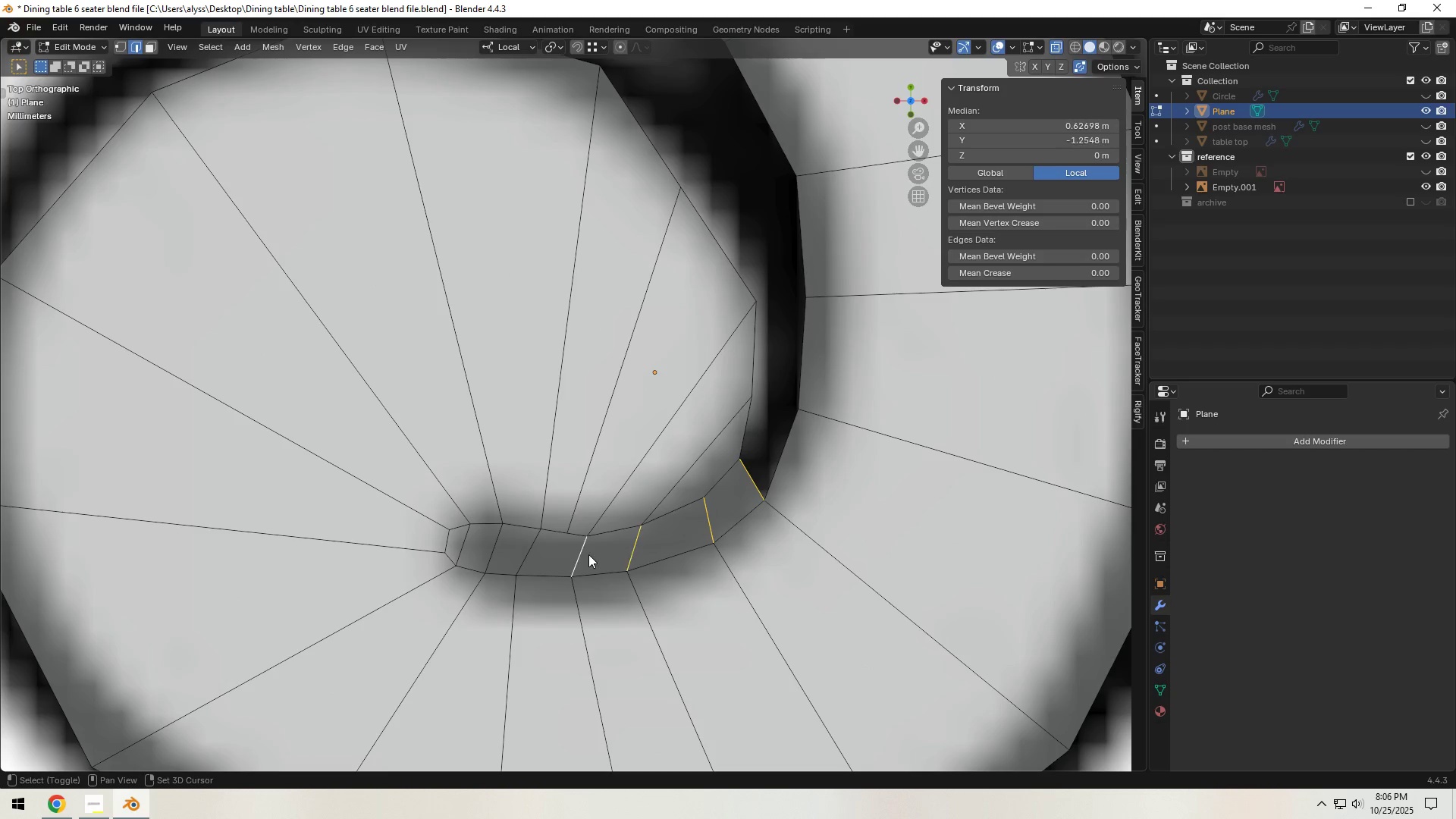 
key(Shift+ShiftLeft)
 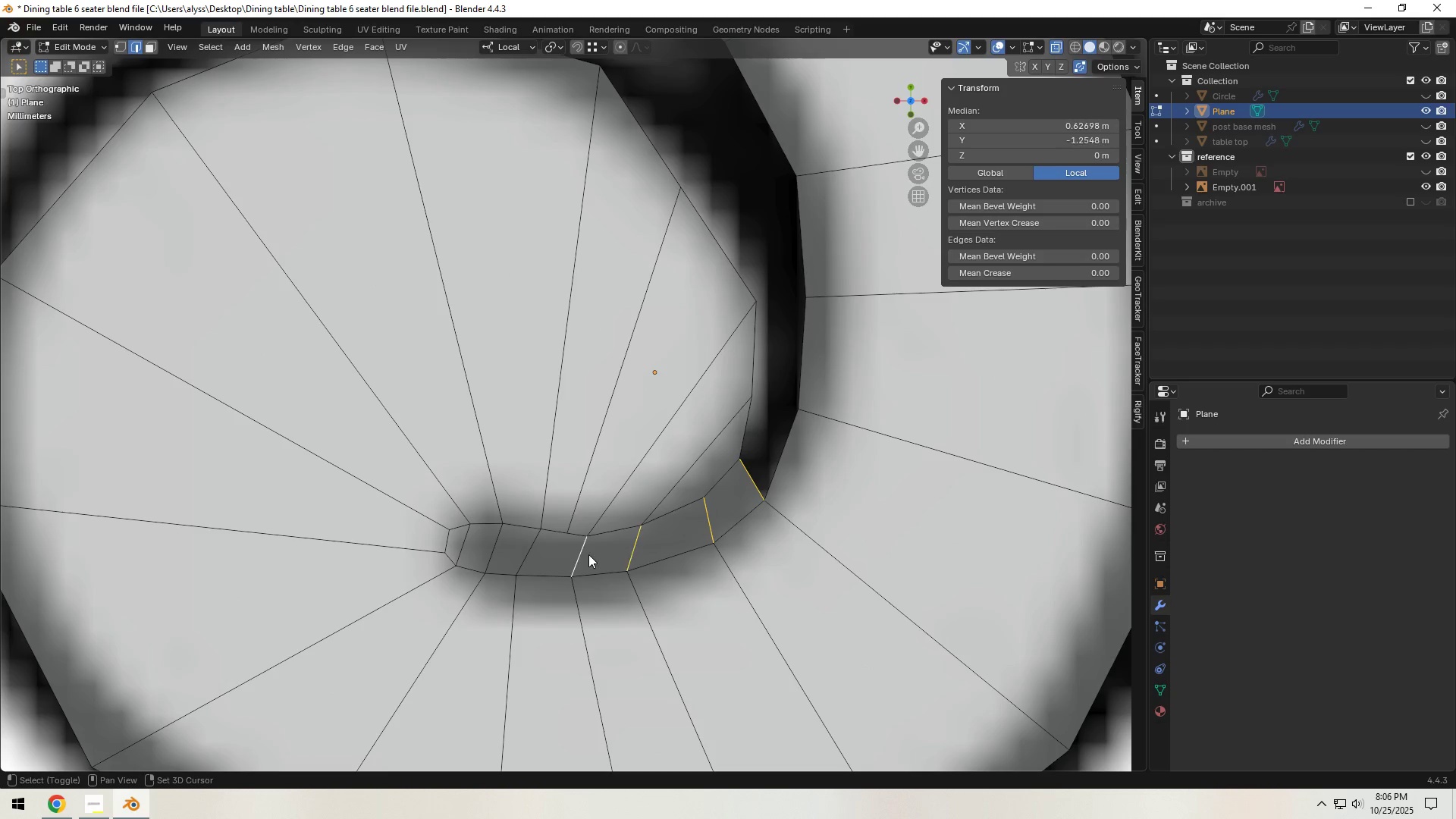 
key(Shift+ShiftLeft)
 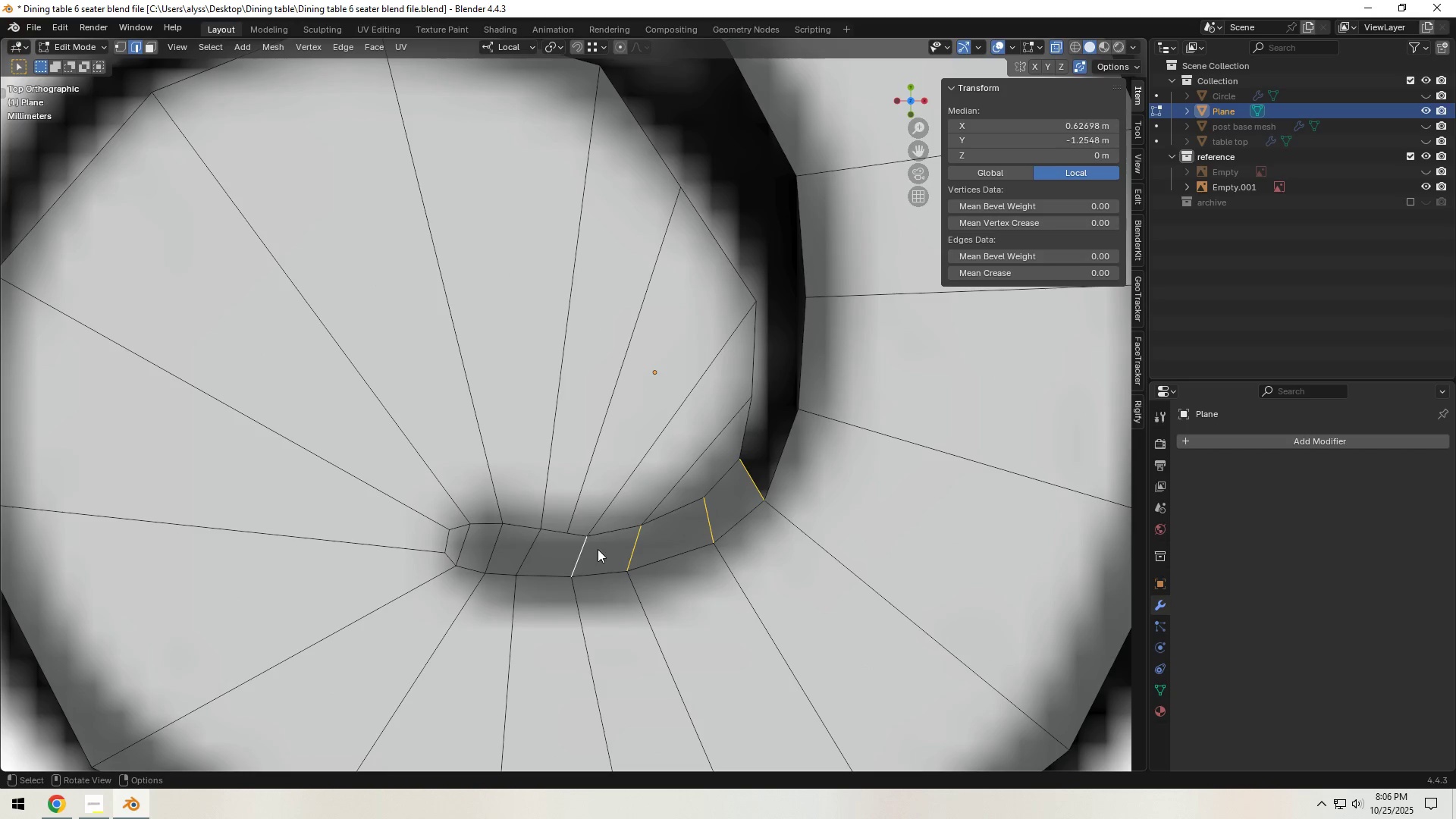 
key(X)
 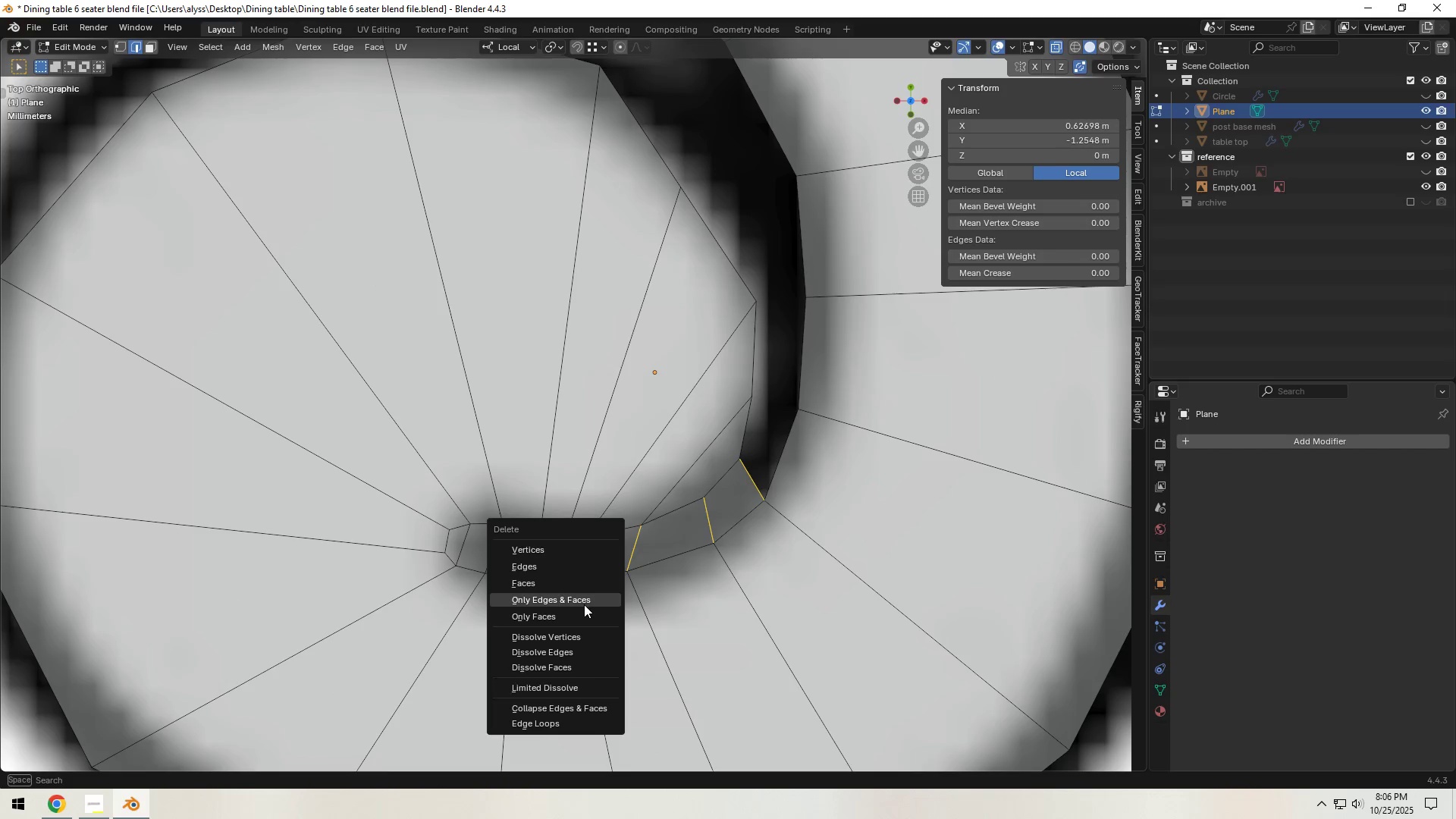 
left_click([585, 601])
 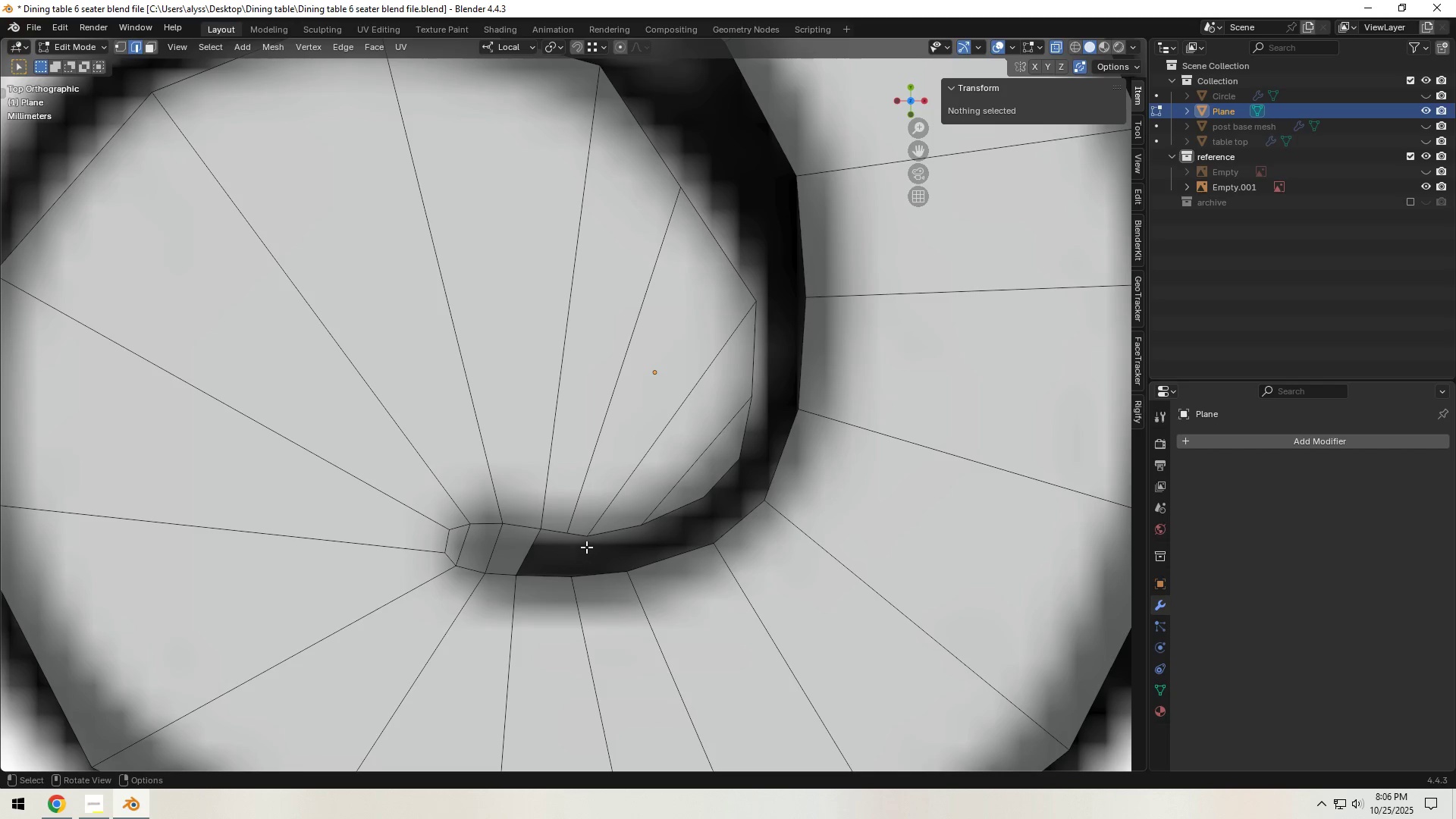 
key(1)
 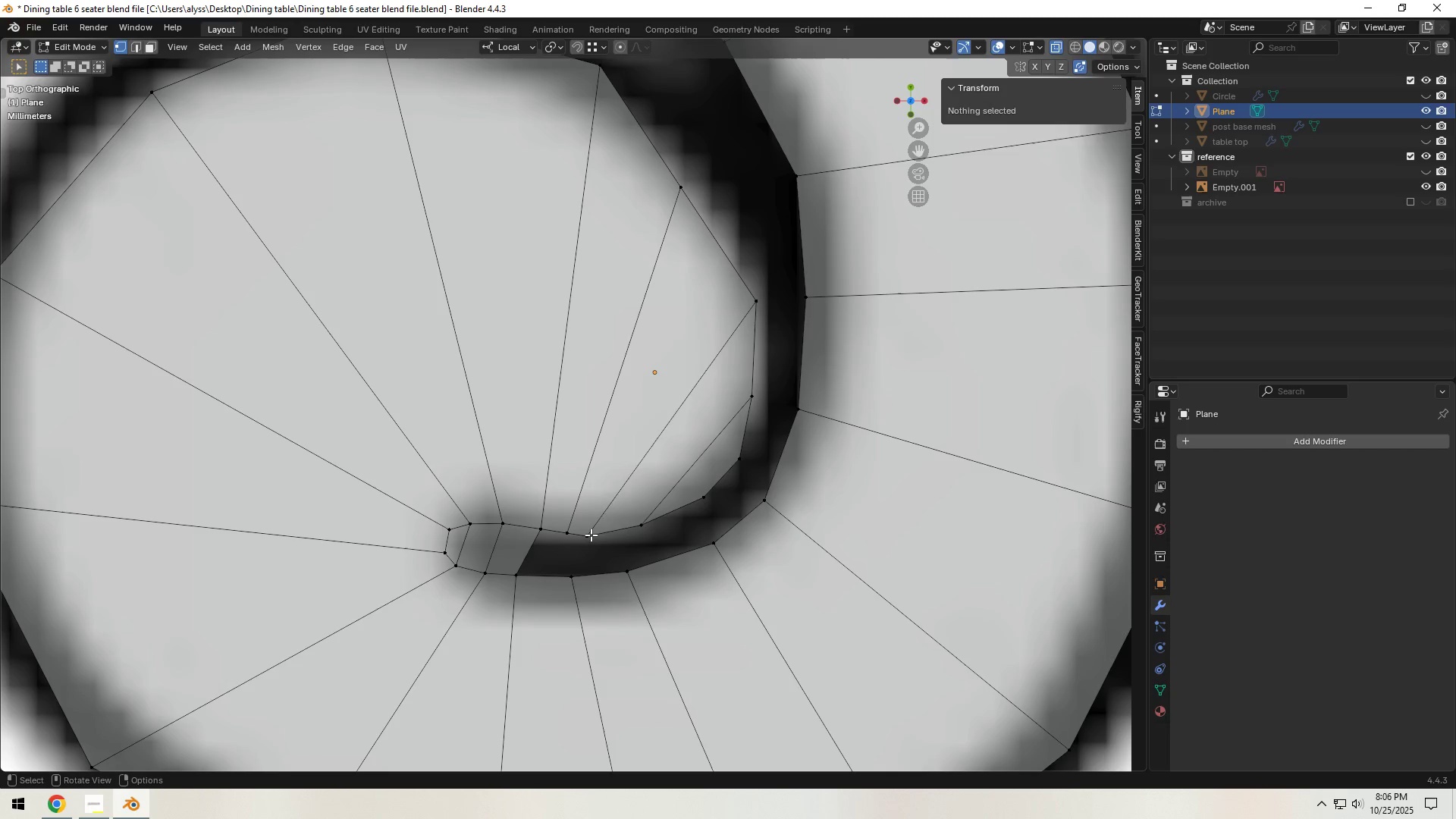 
left_click([591, 535])
 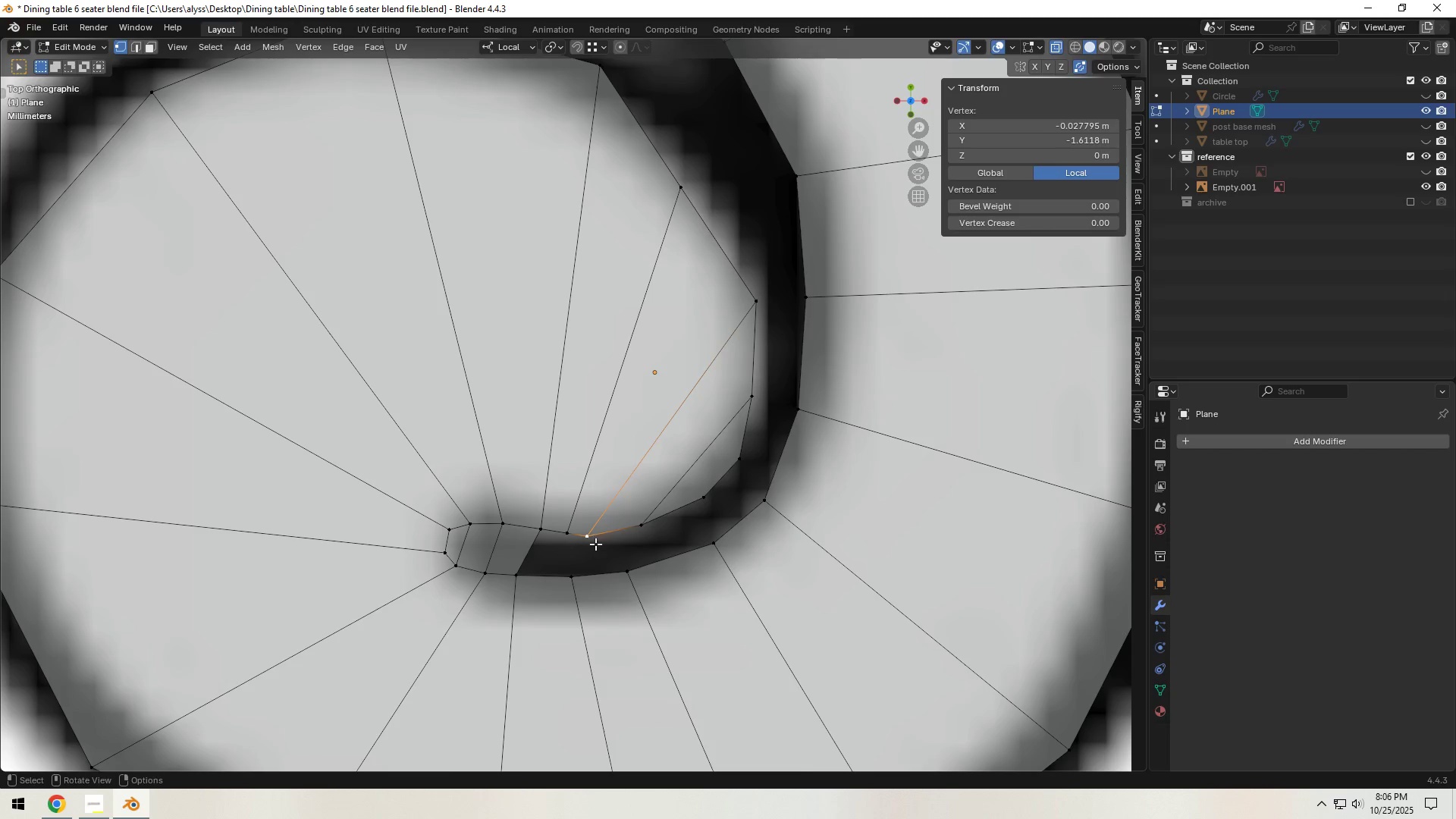 
key(G)
 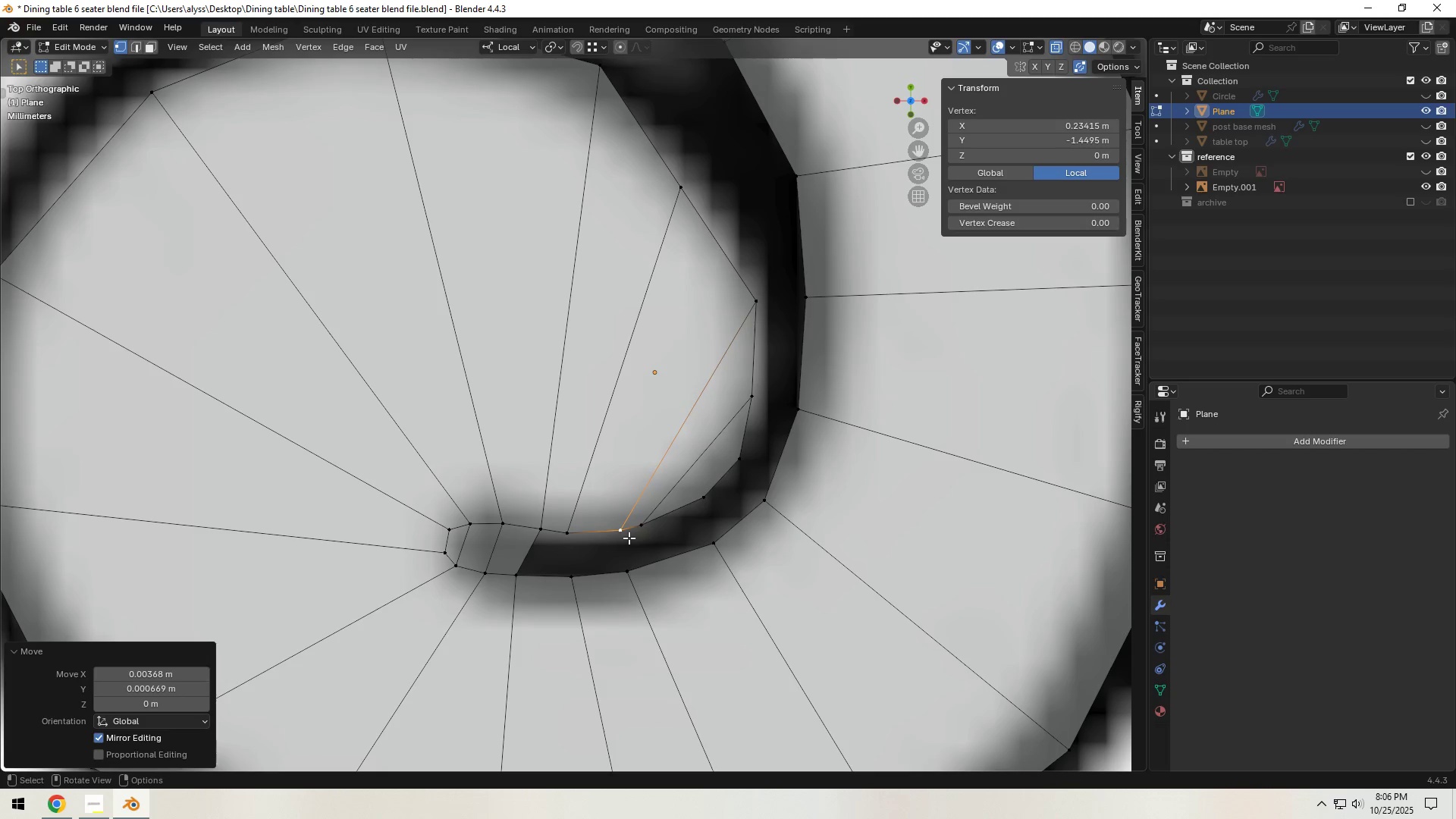 
double_click([571, 540])
 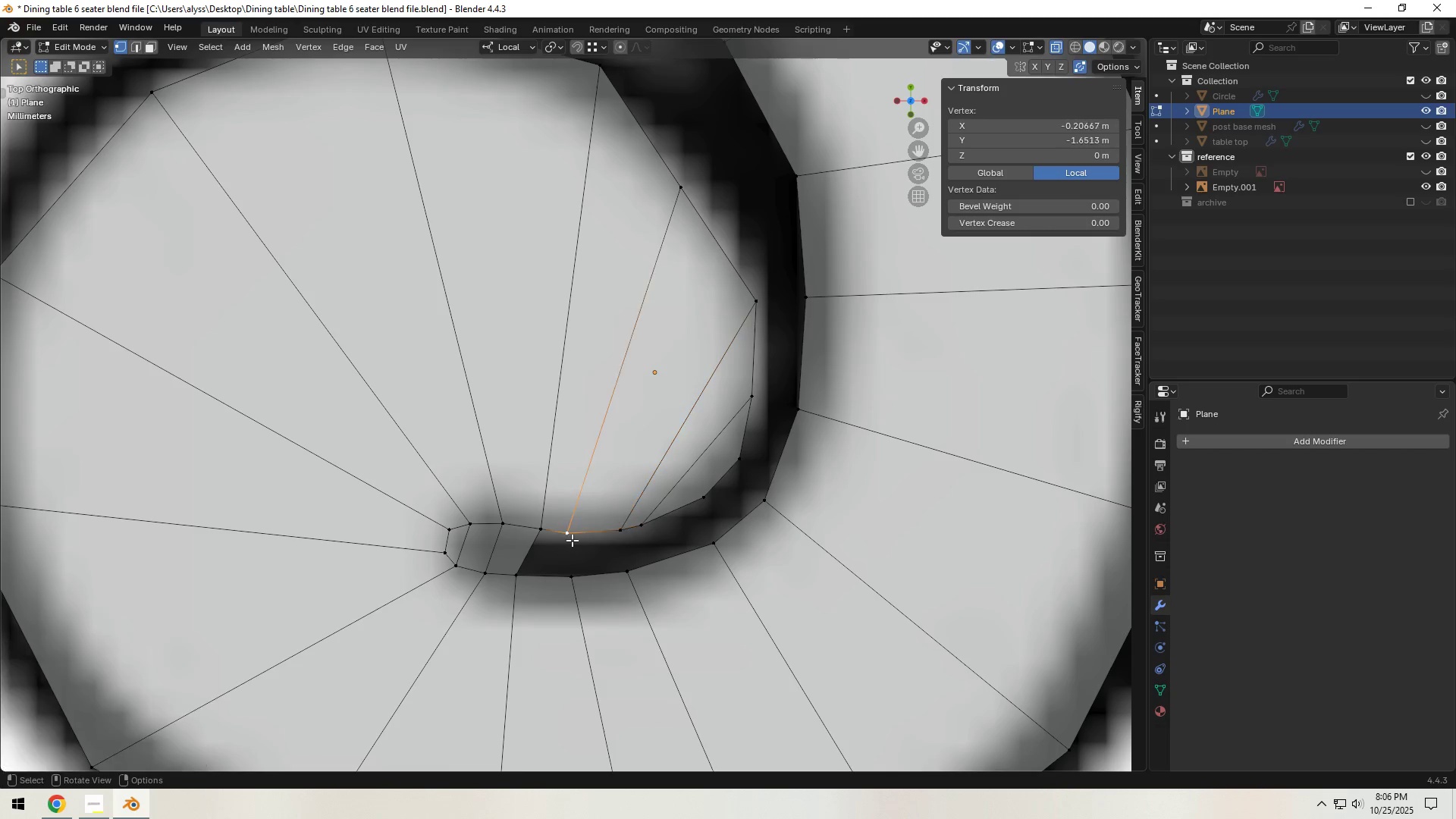 
key(G)
 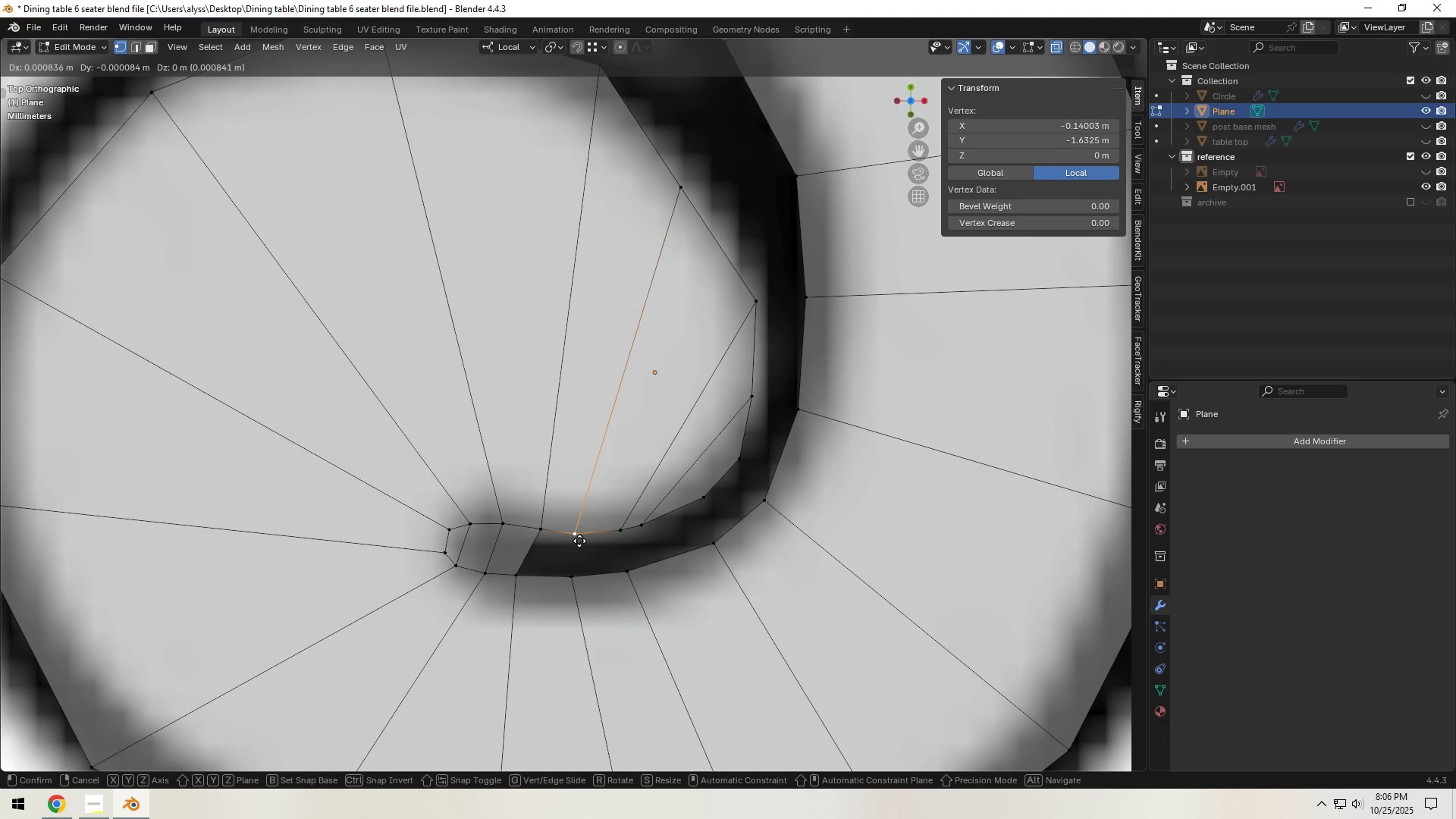 
left_click([579, 541])
 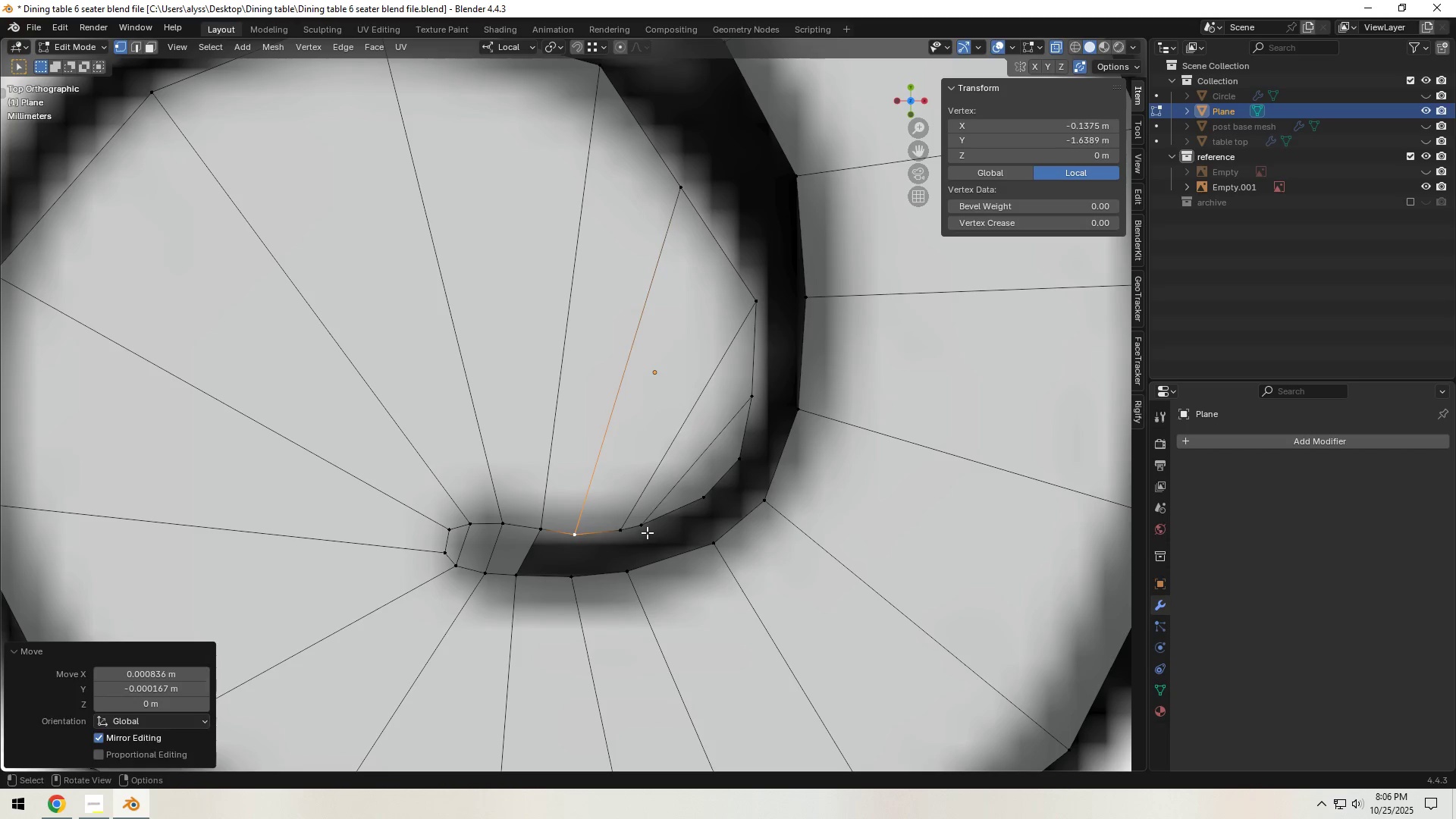 
left_click([647, 532])
 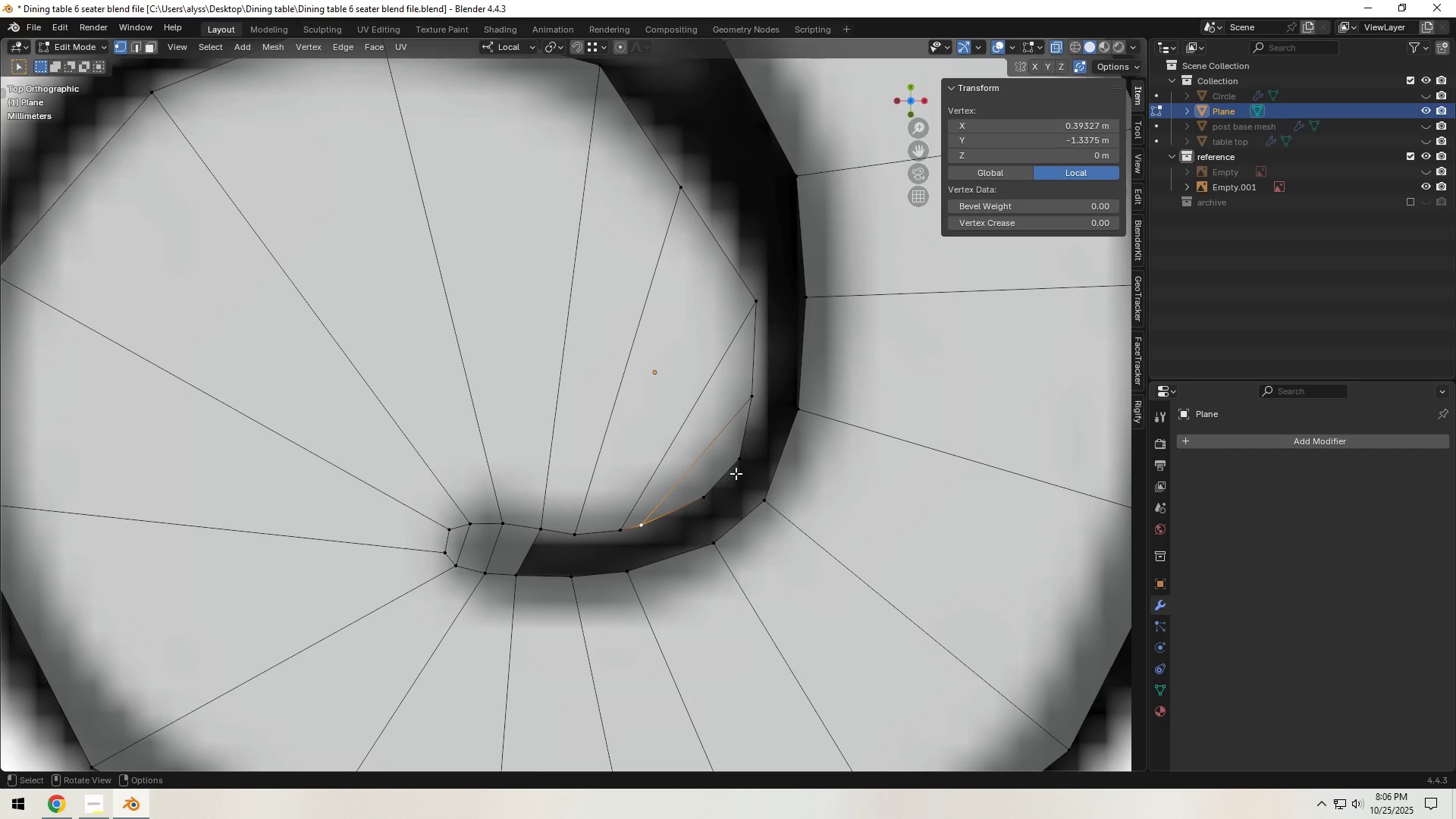 
left_click([739, 466])
 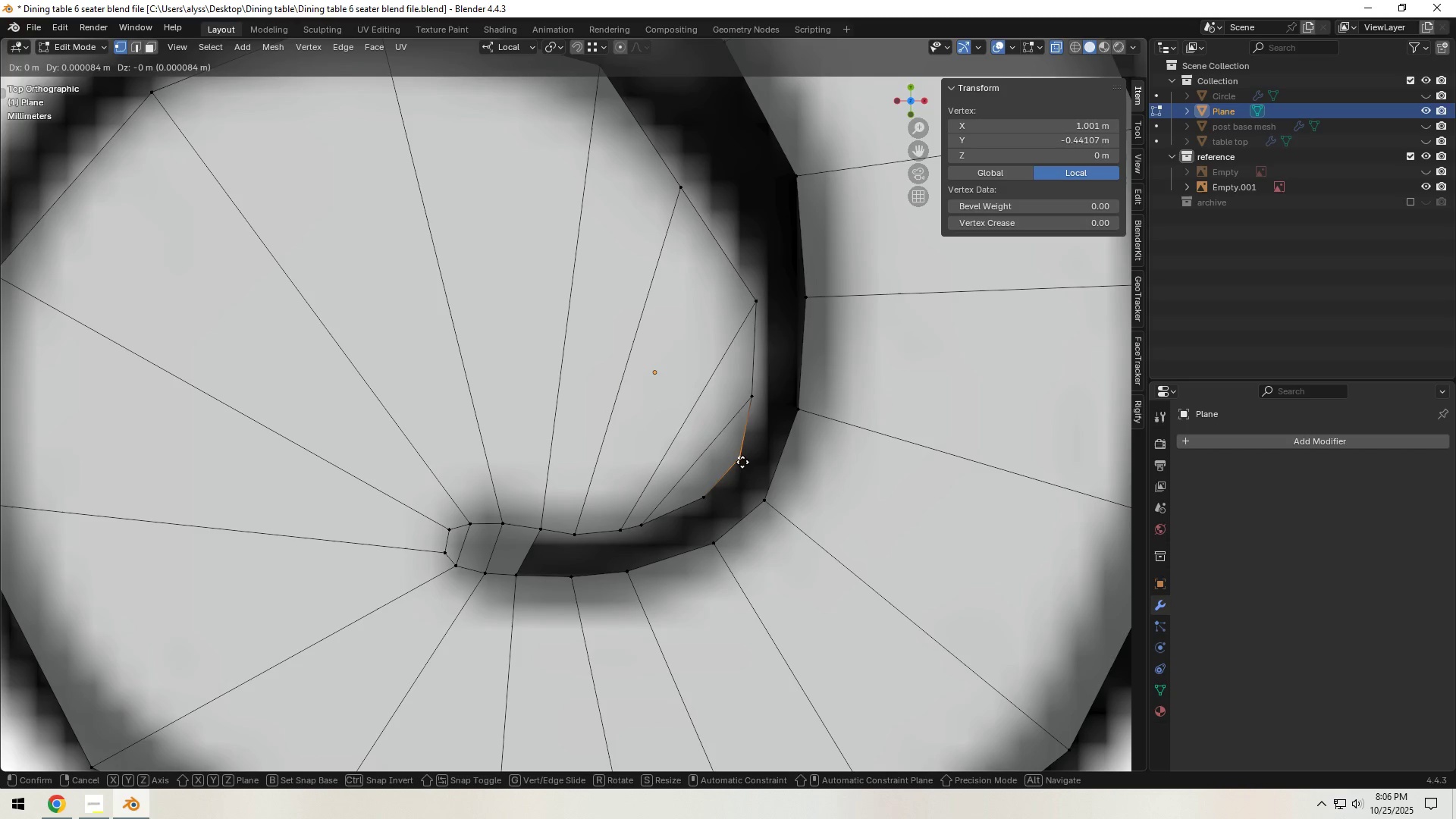 
key(G)
 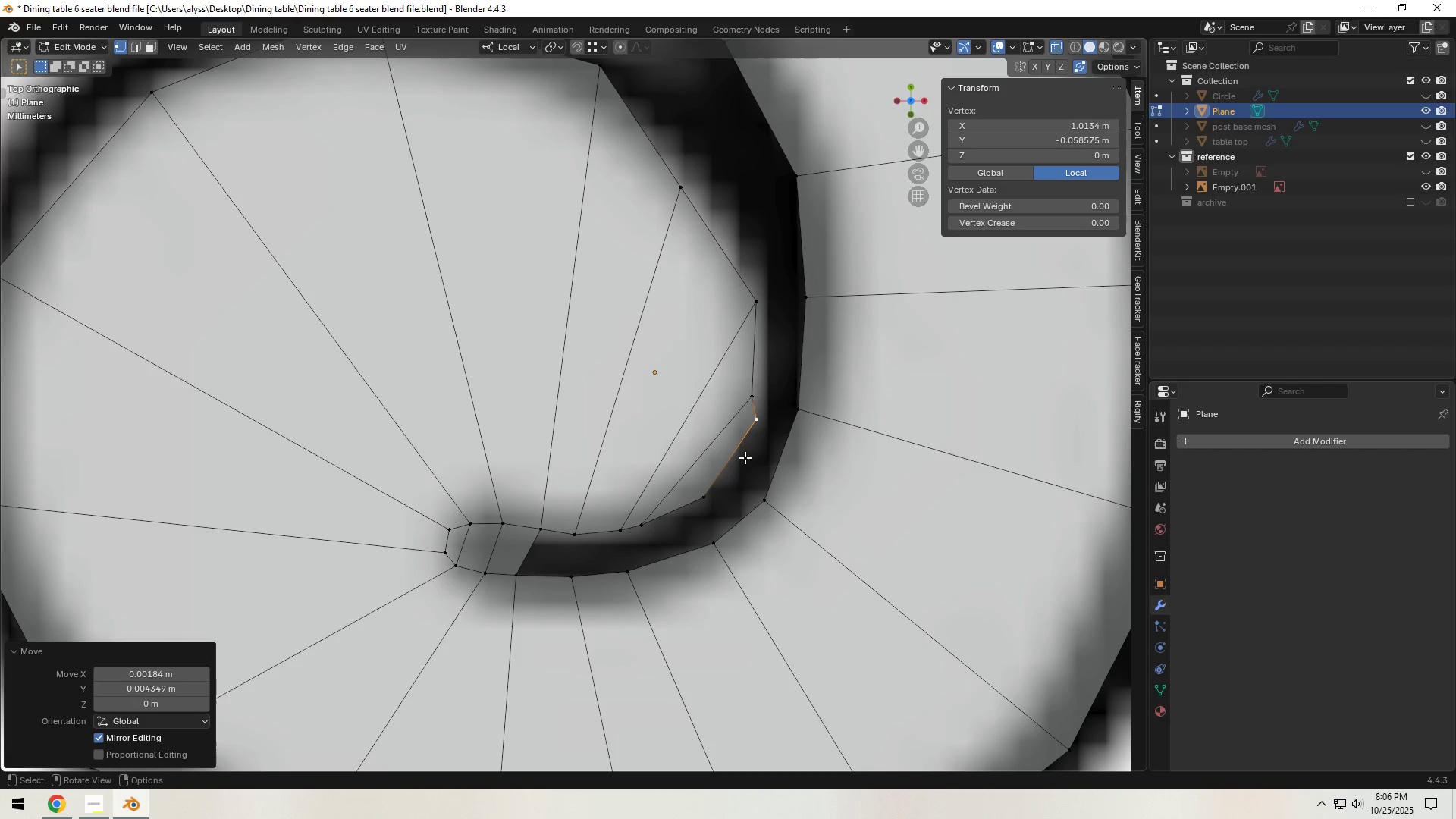 
double_click([712, 504])
 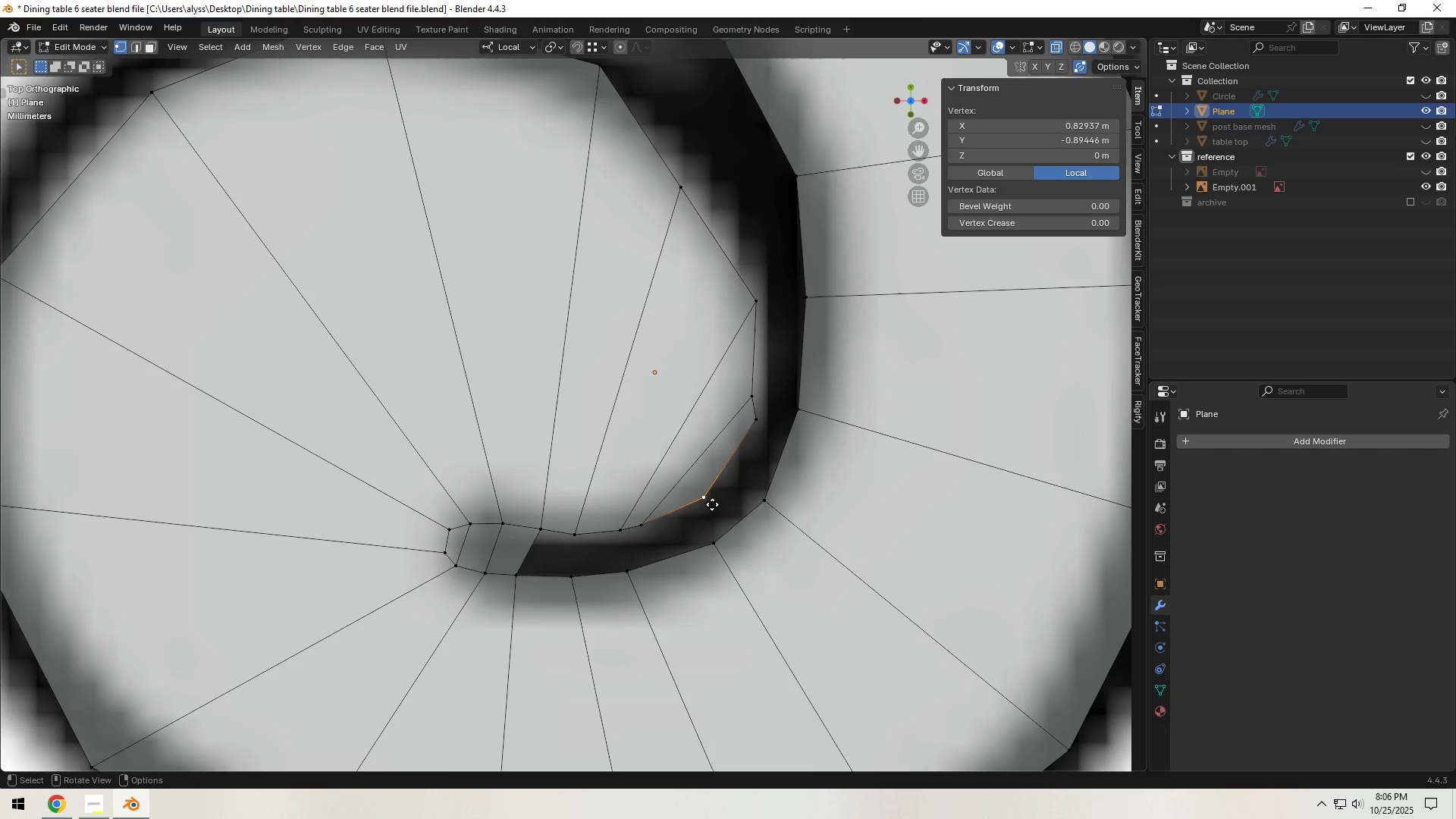 
key(G)
 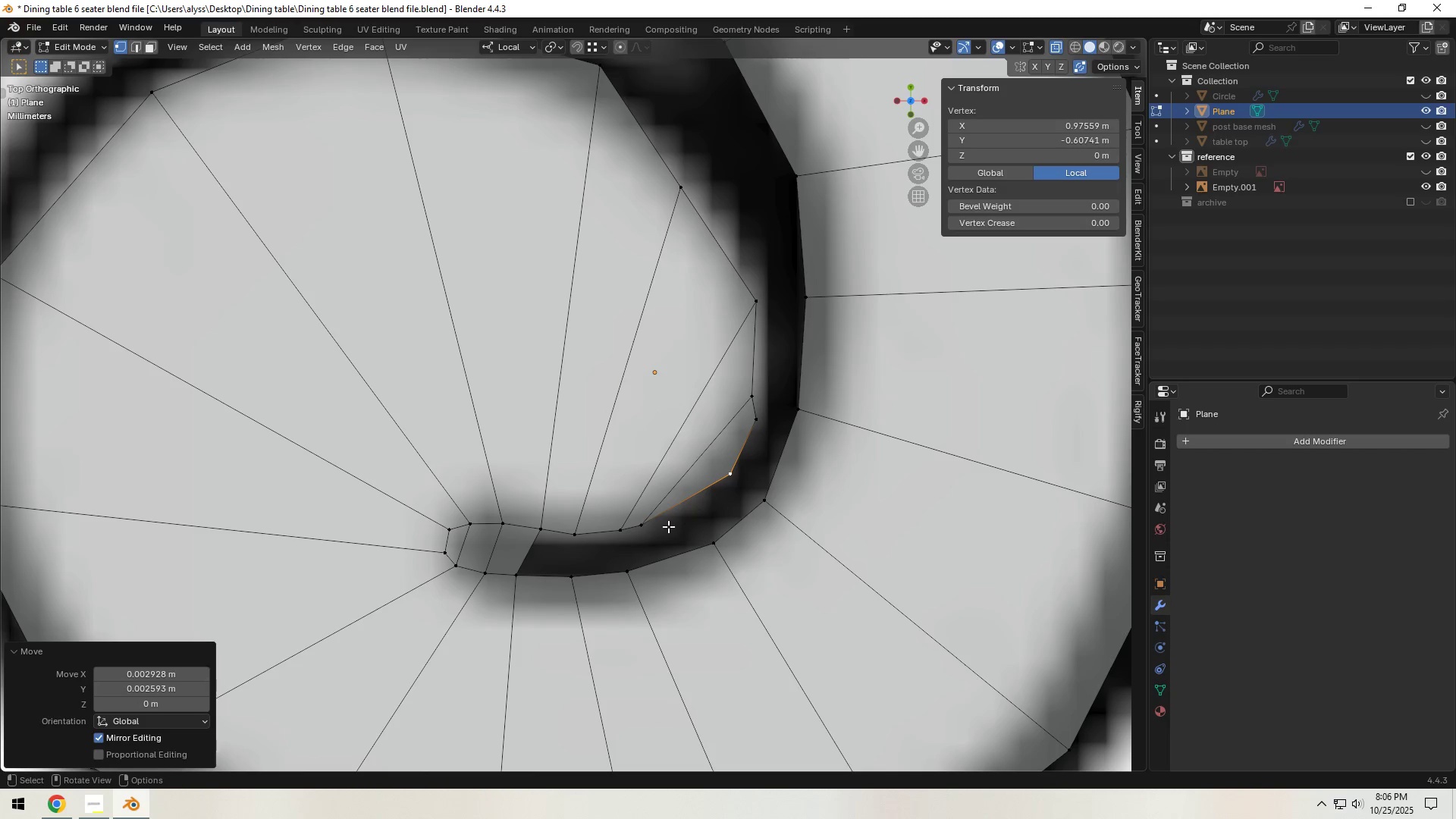 
double_click([643, 529])
 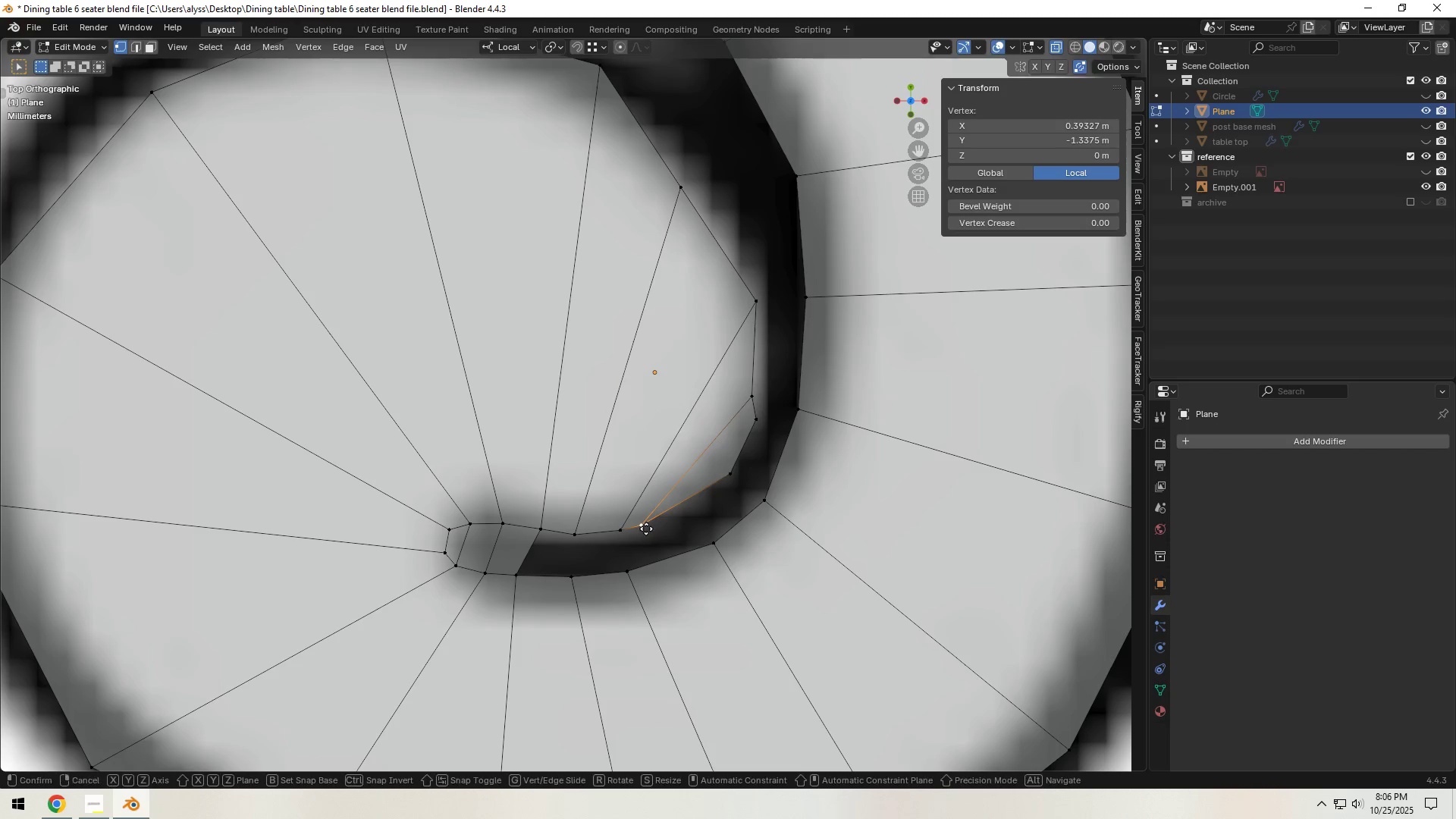 
key(G)
 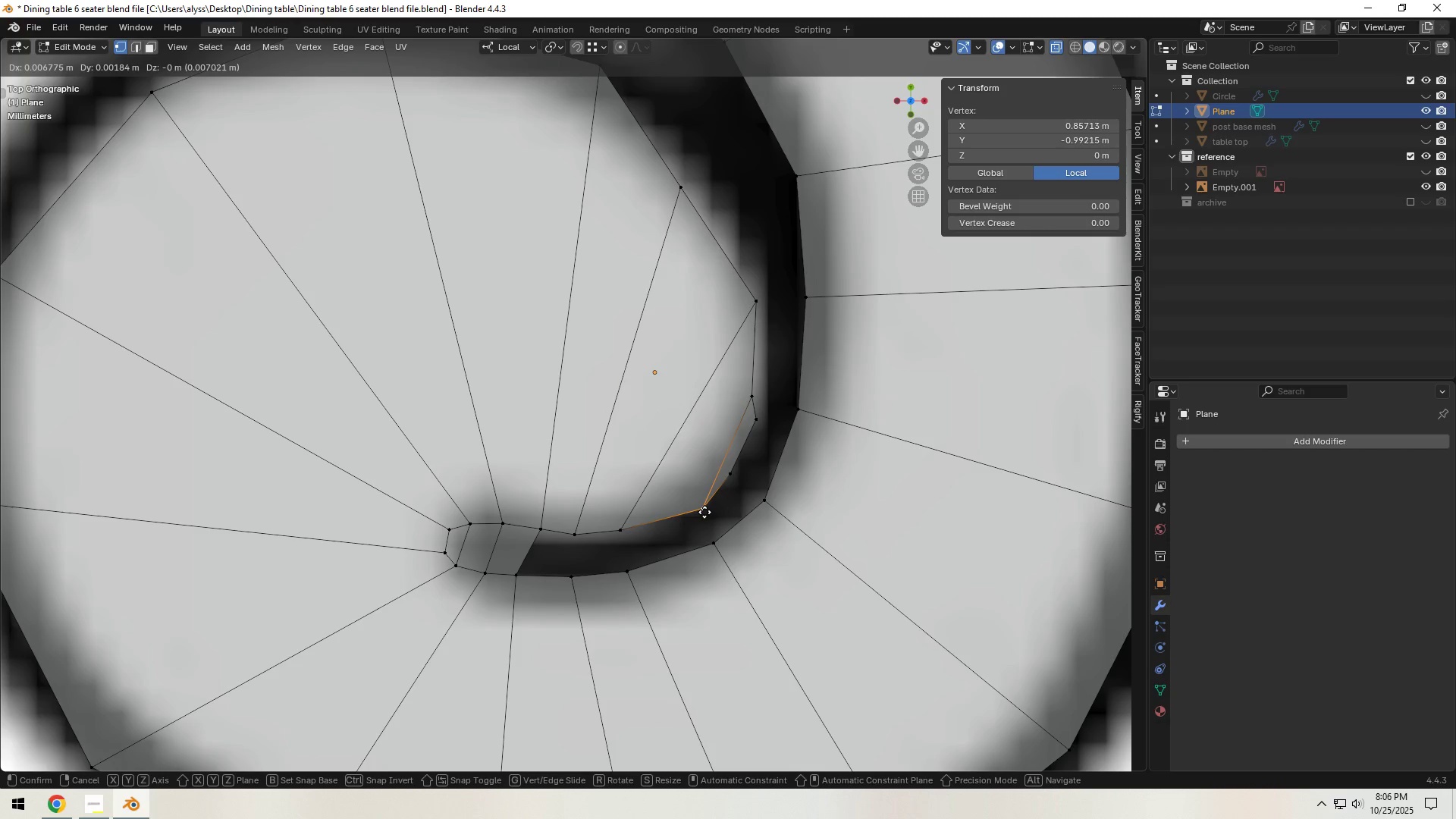 
left_click([704, 512])
 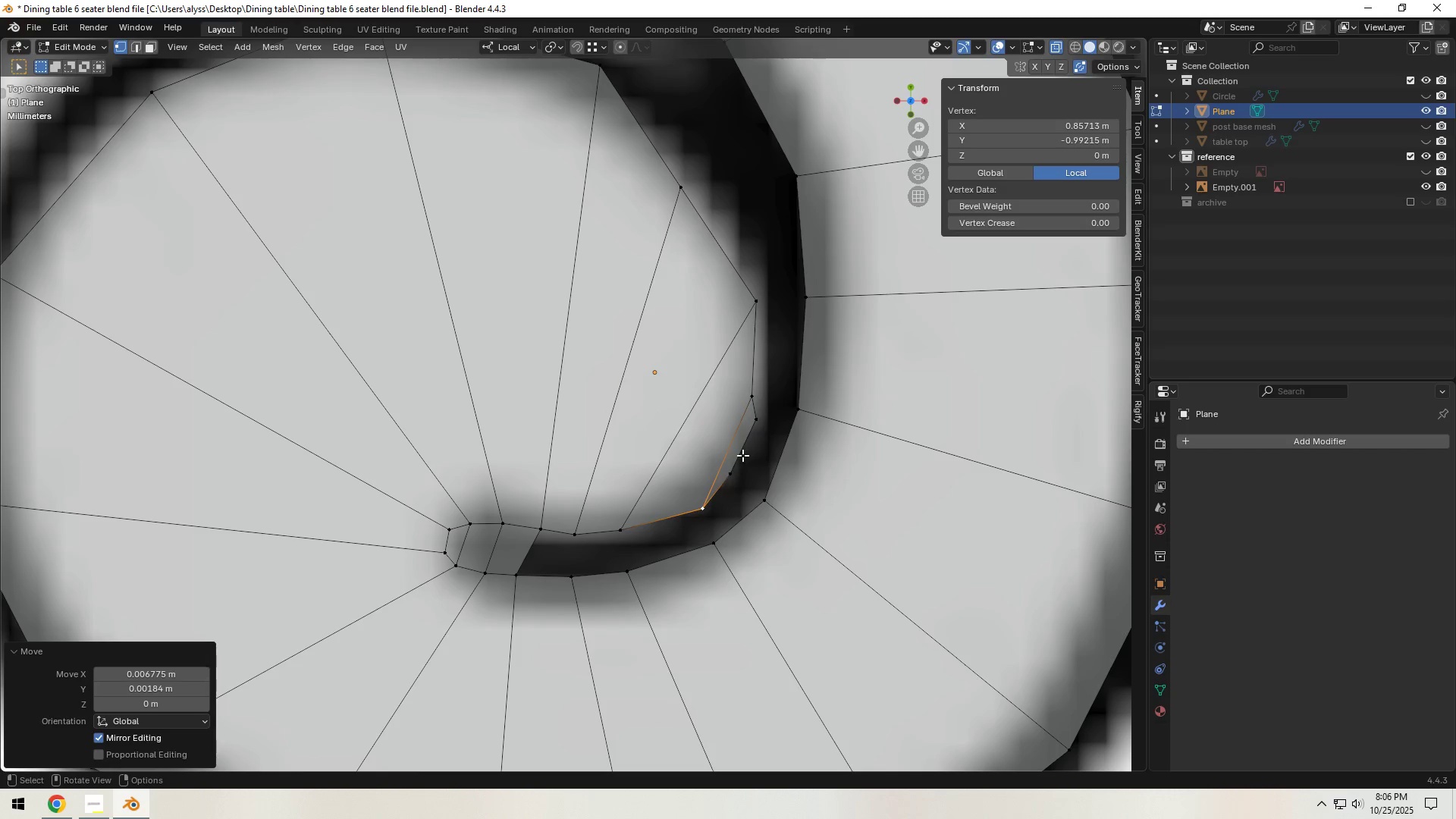 
hold_key(key=ShiftLeft, duration=0.34)
 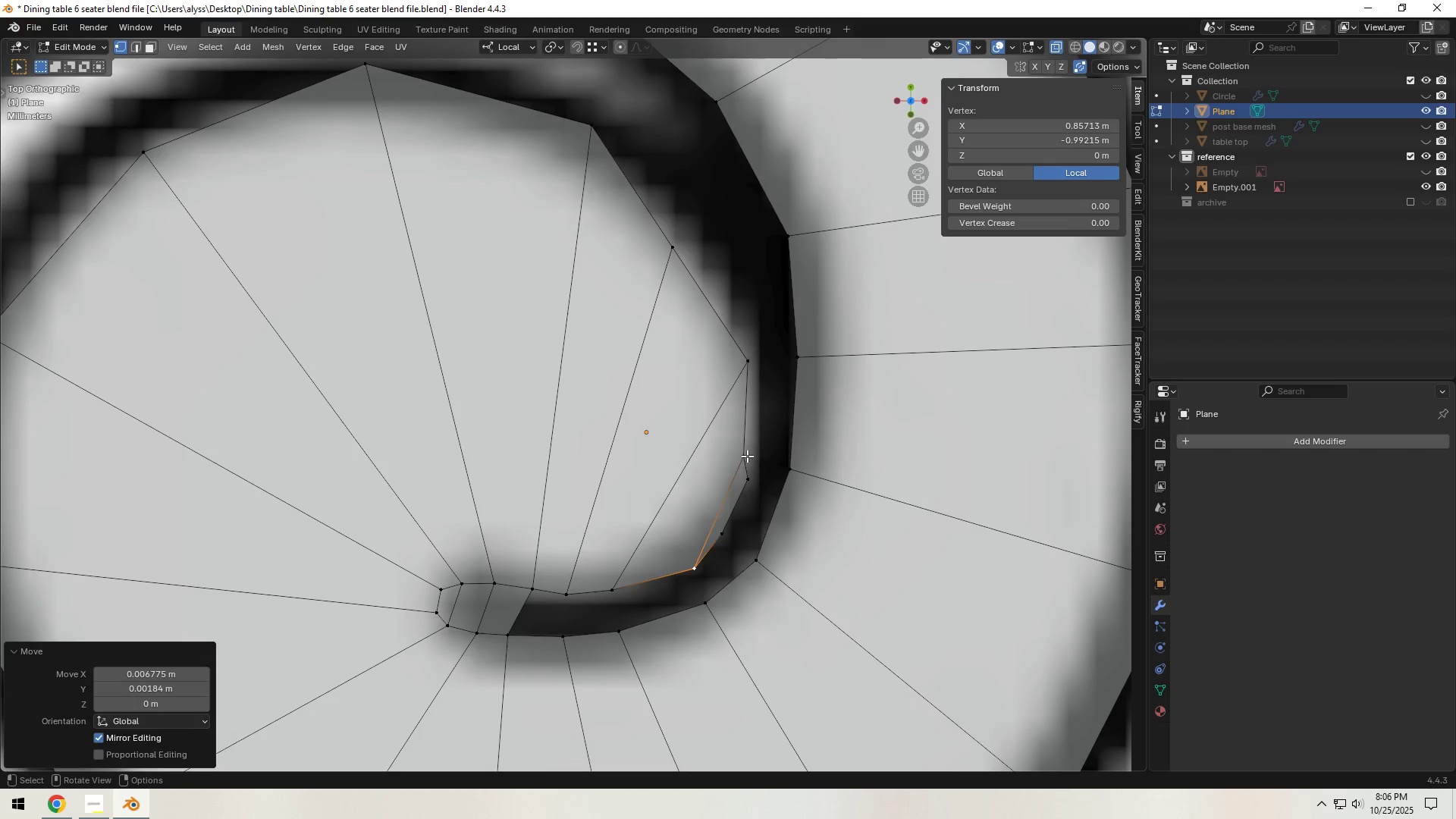 
left_click([747, 456])
 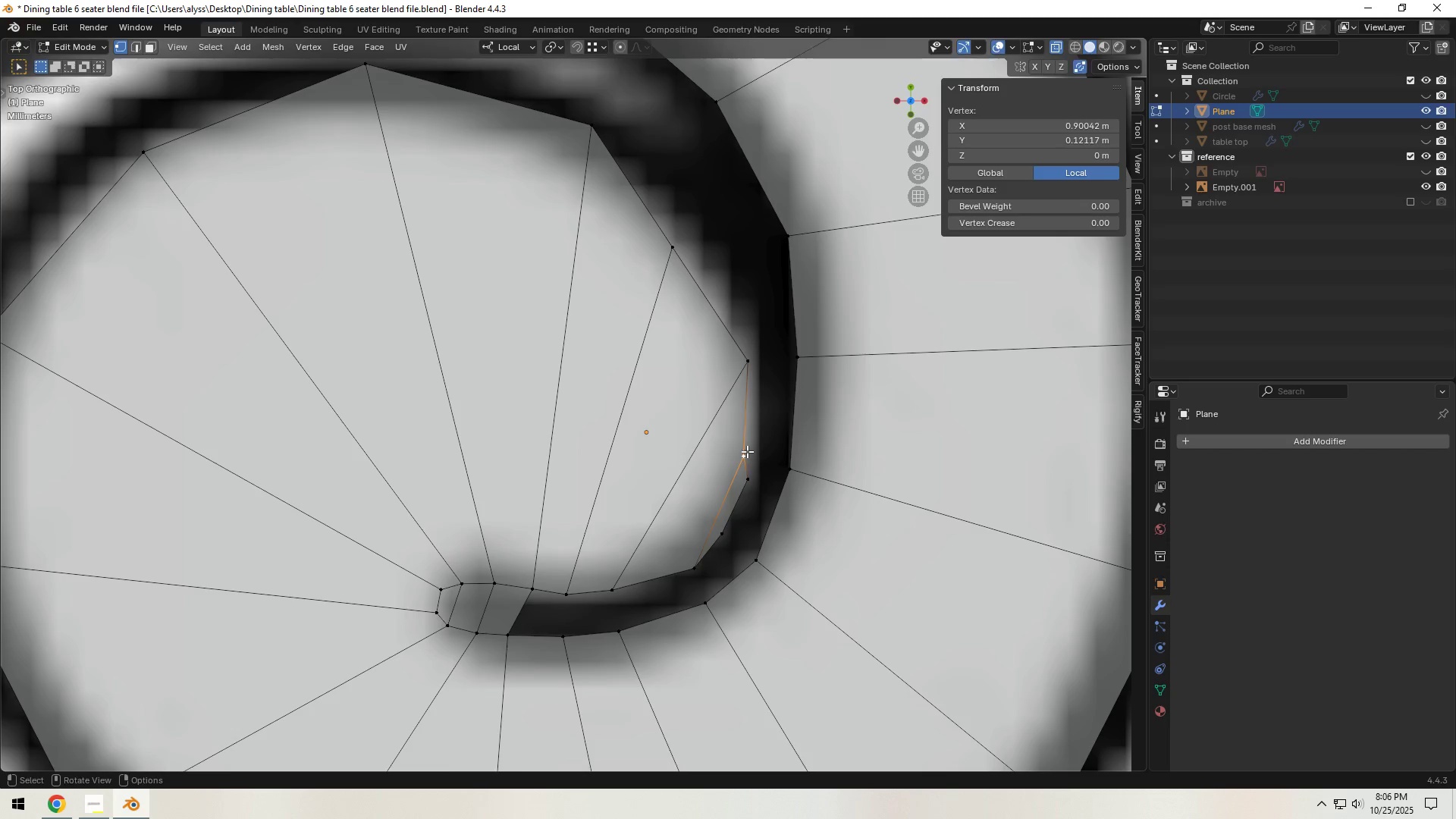 
key(G)
 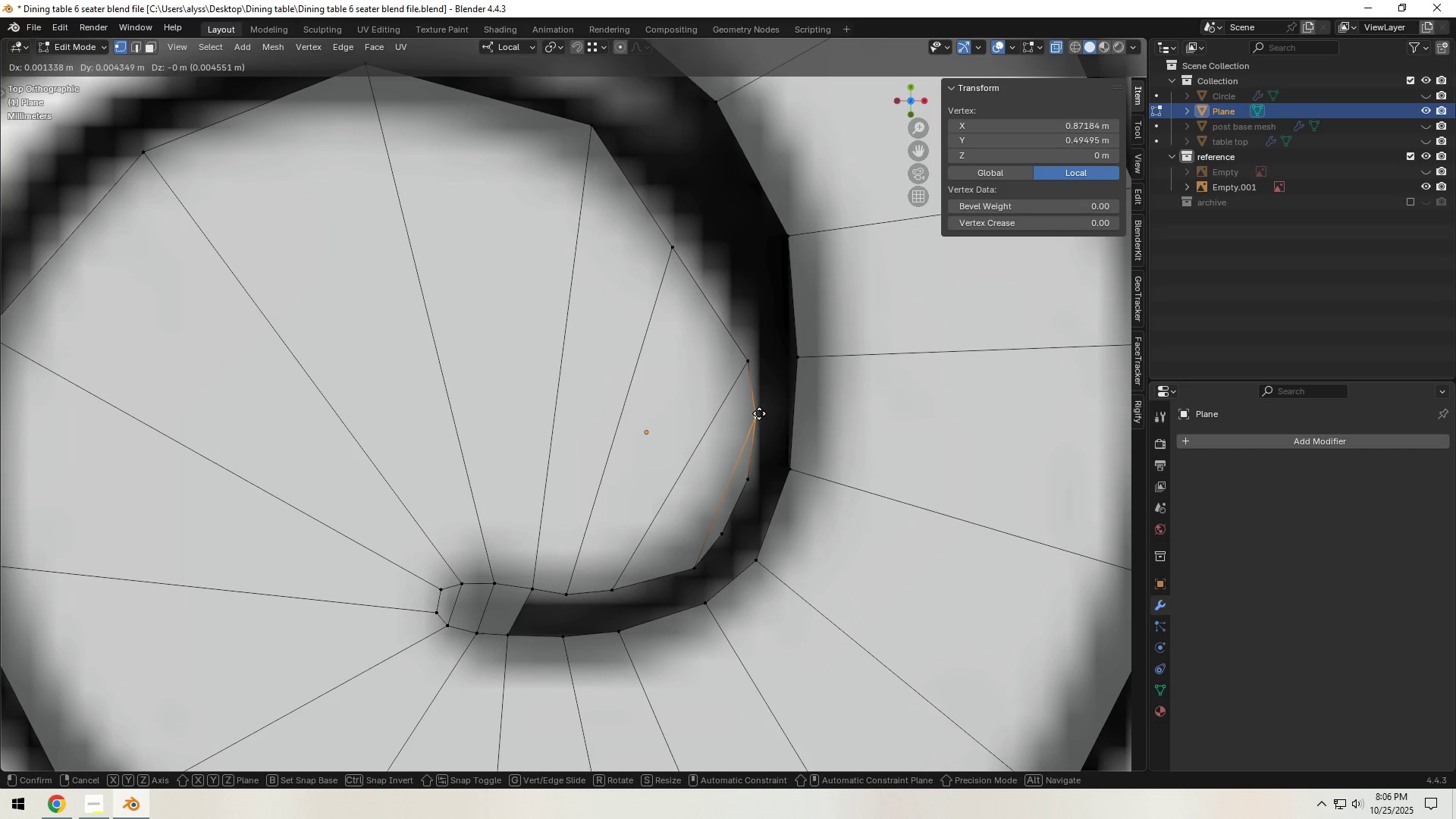 
left_click([759, 413])
 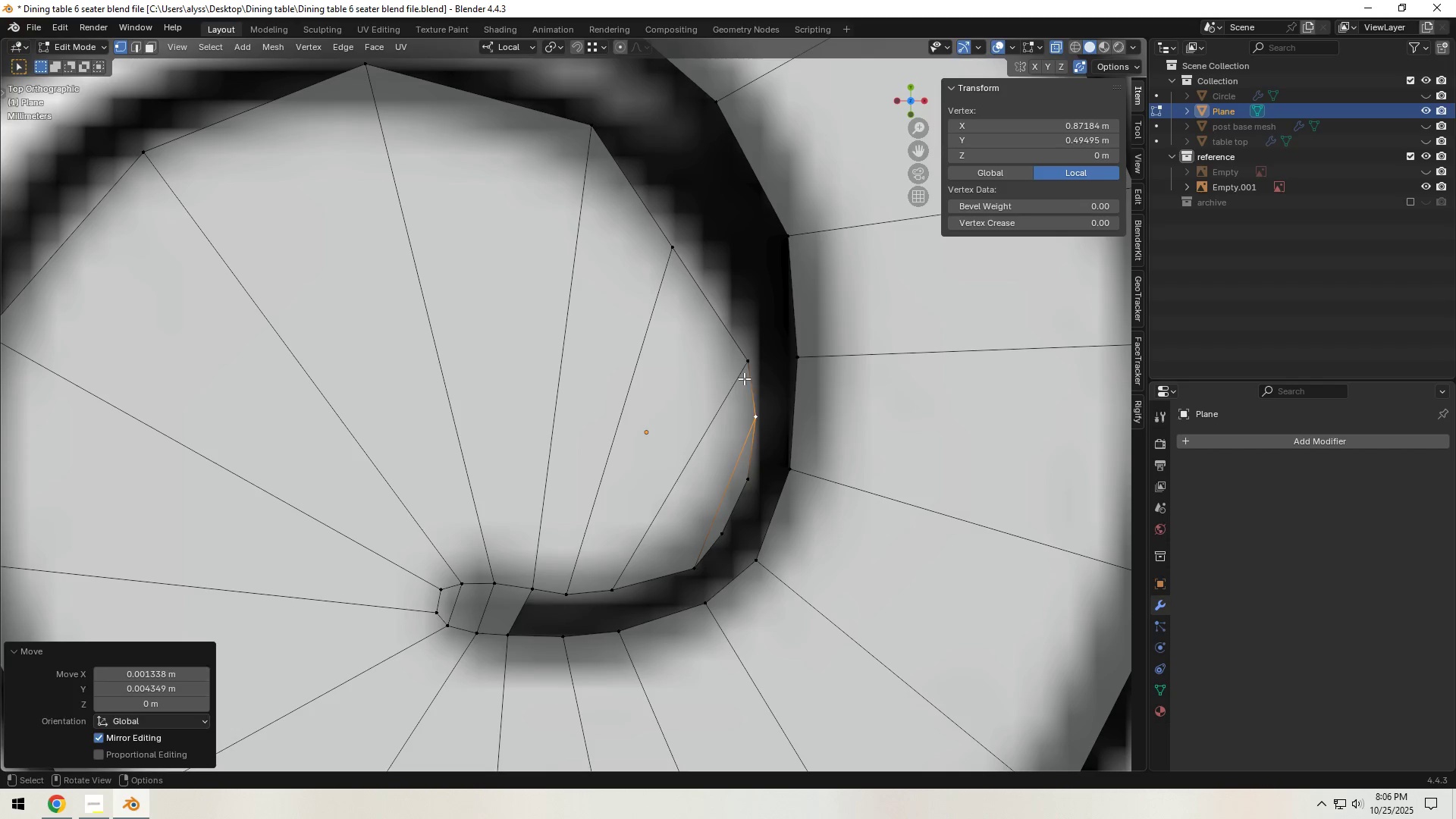 
left_click([743, 367])
 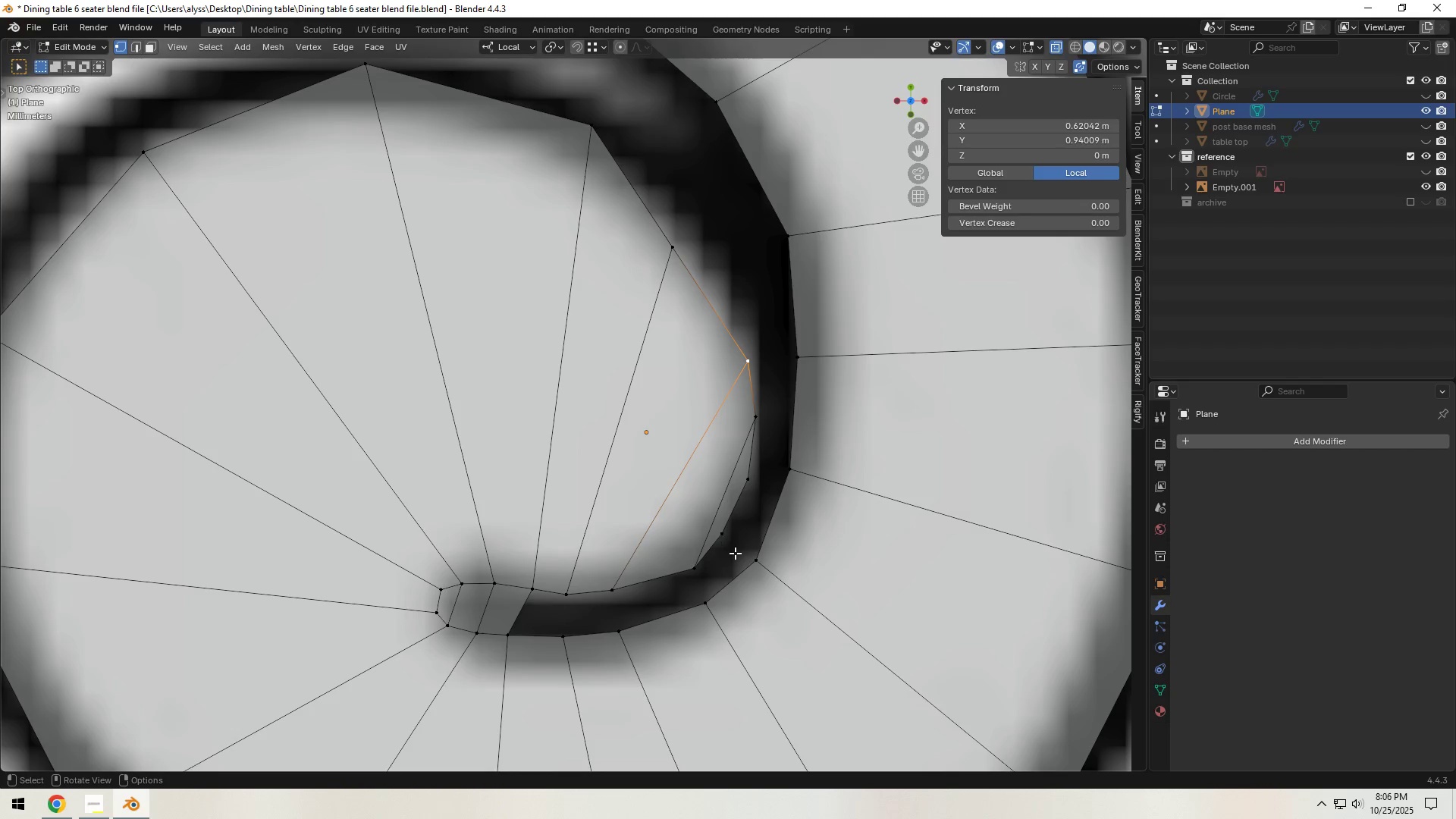 
left_click([758, 485])
 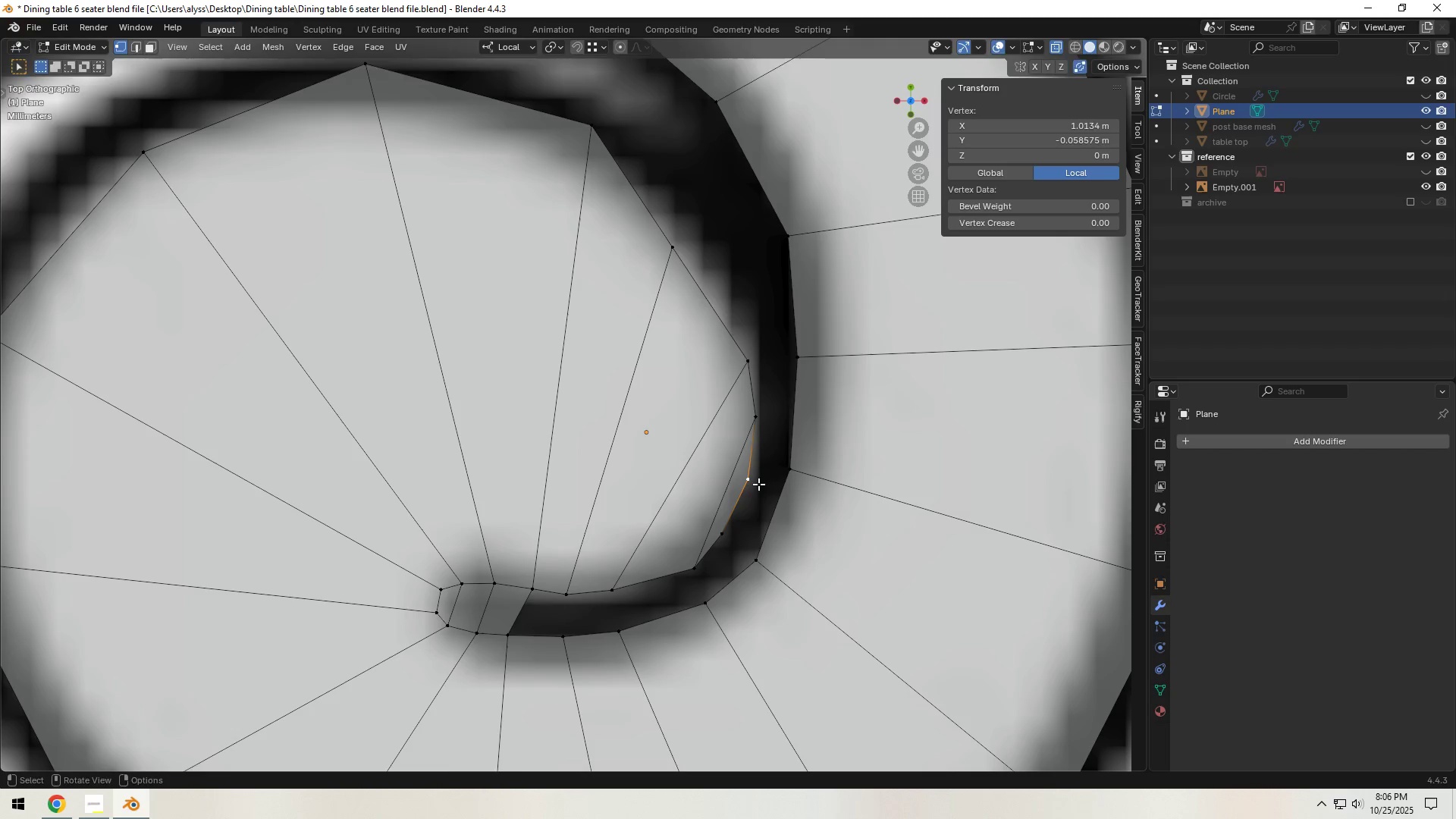 
key(G)
 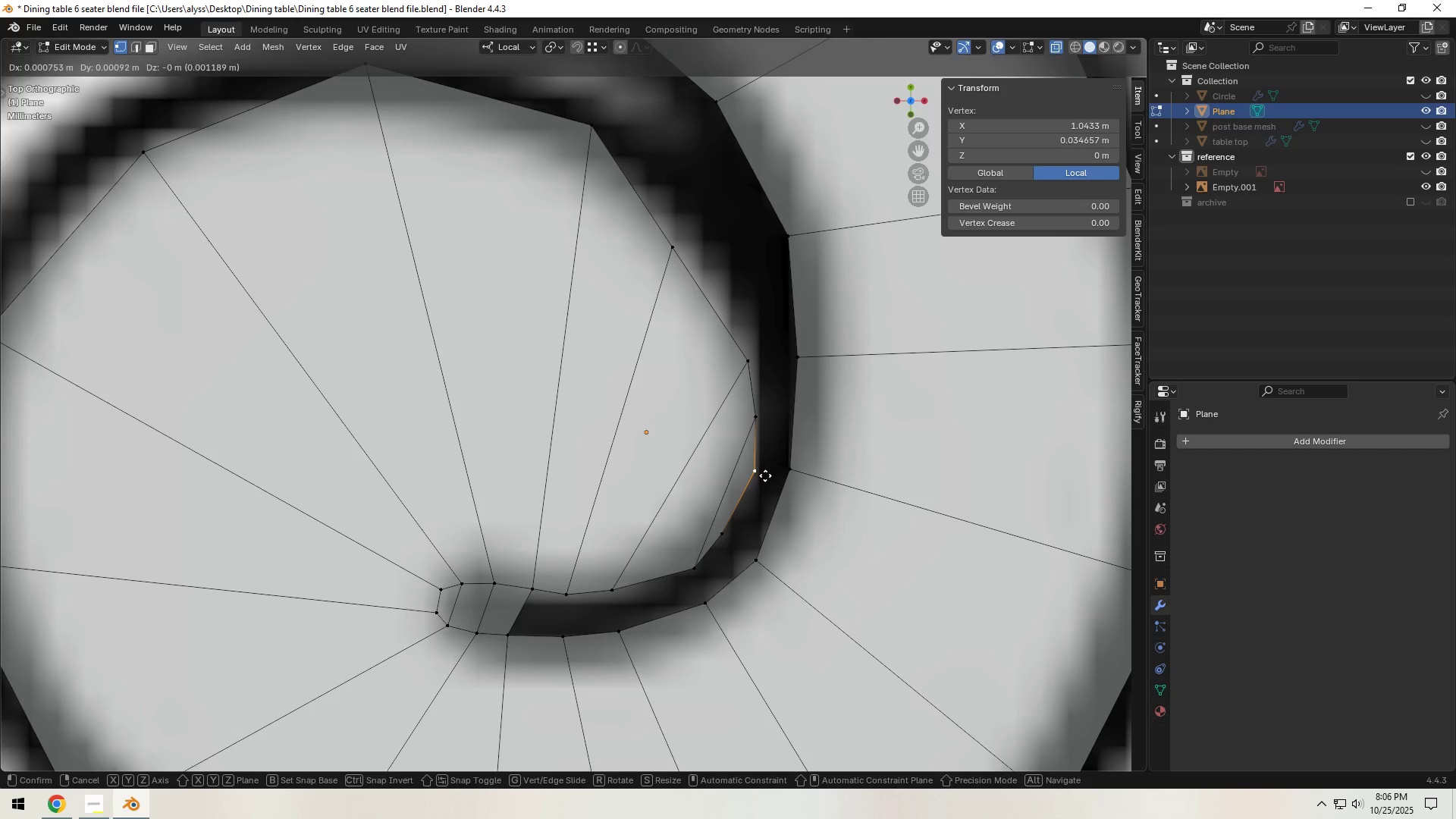 
left_click([765, 475])
 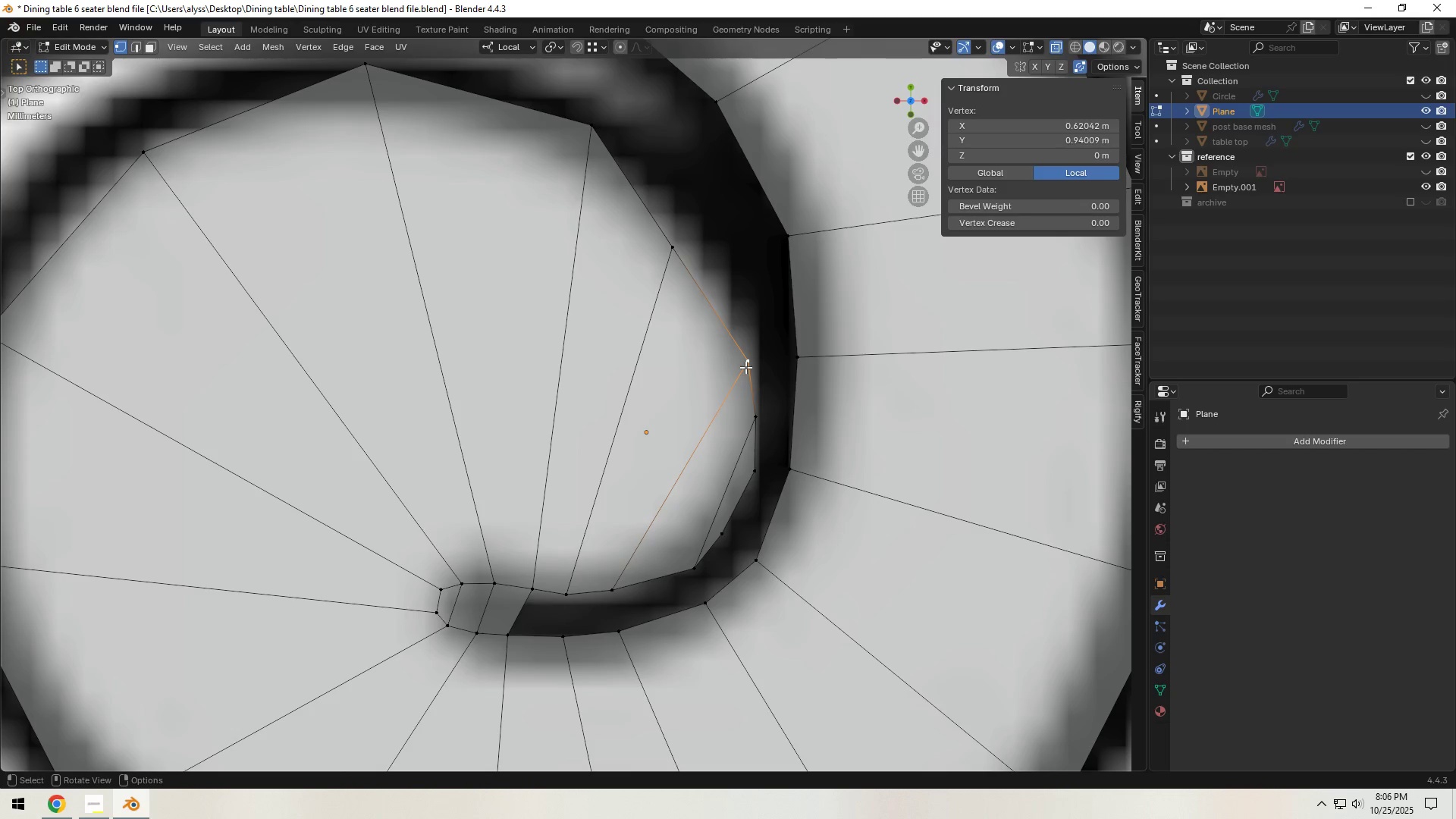 
key(G)
 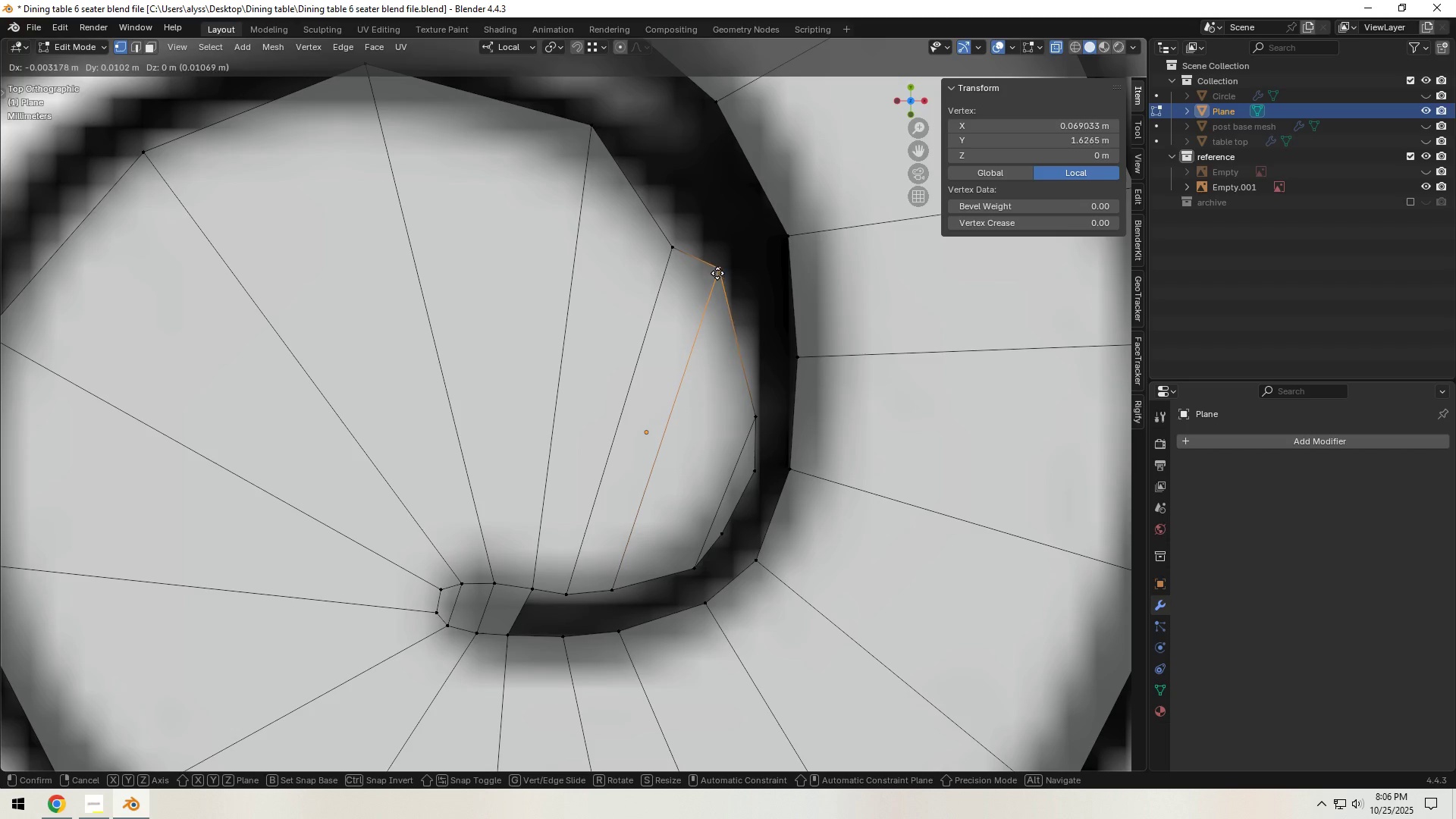 
left_click([720, 271])
 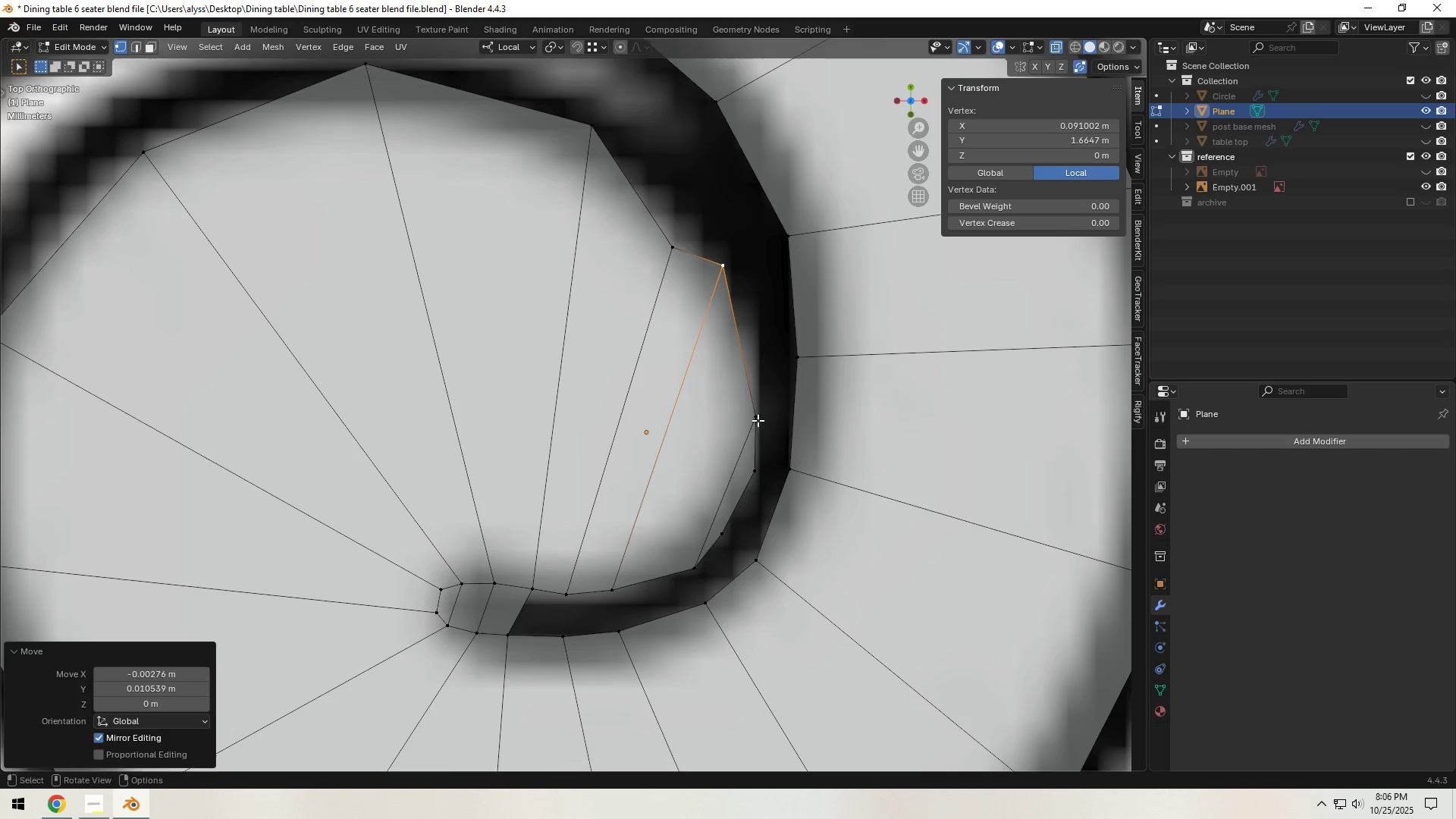 
left_click([758, 420])
 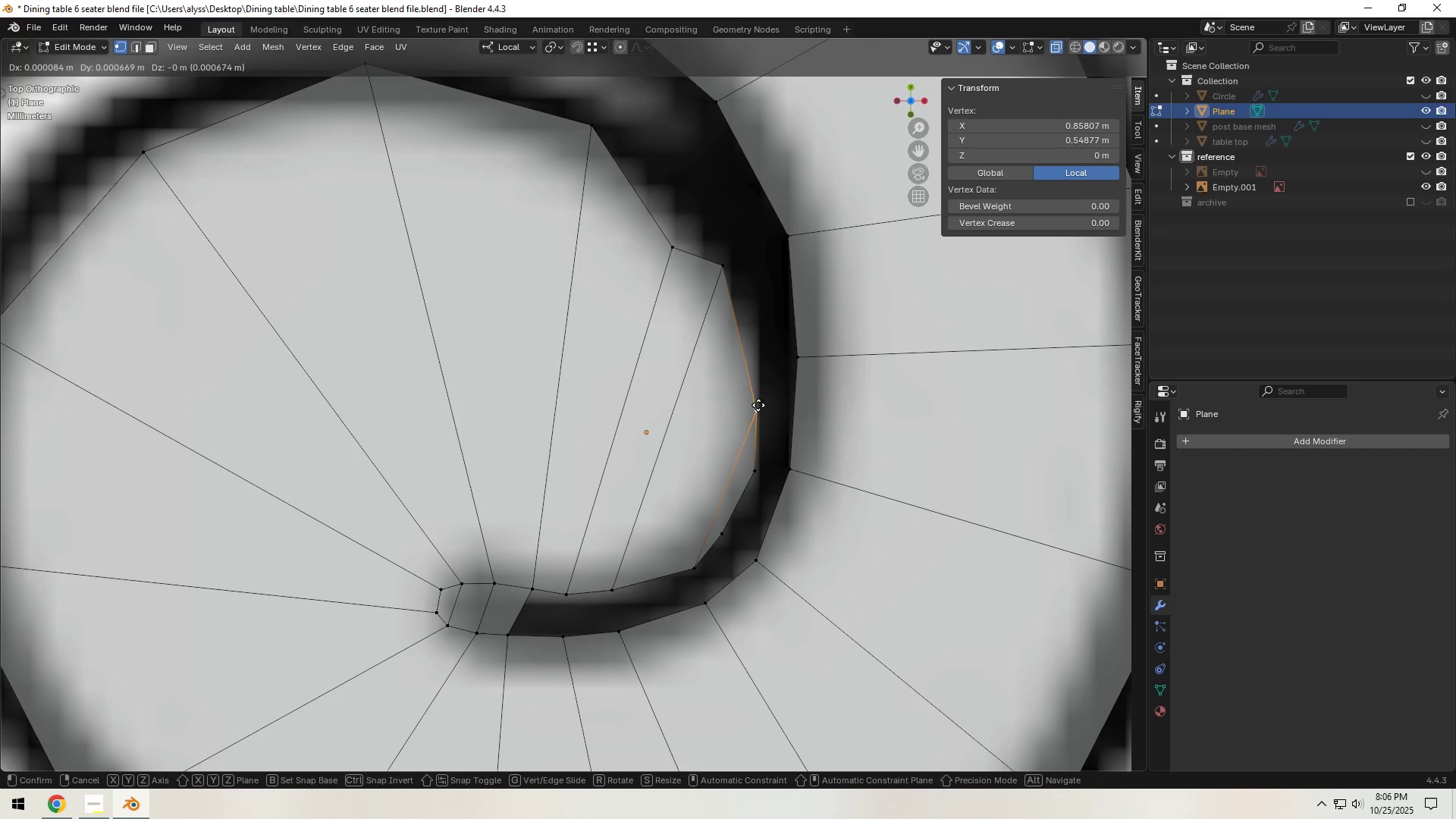 
key(G)
 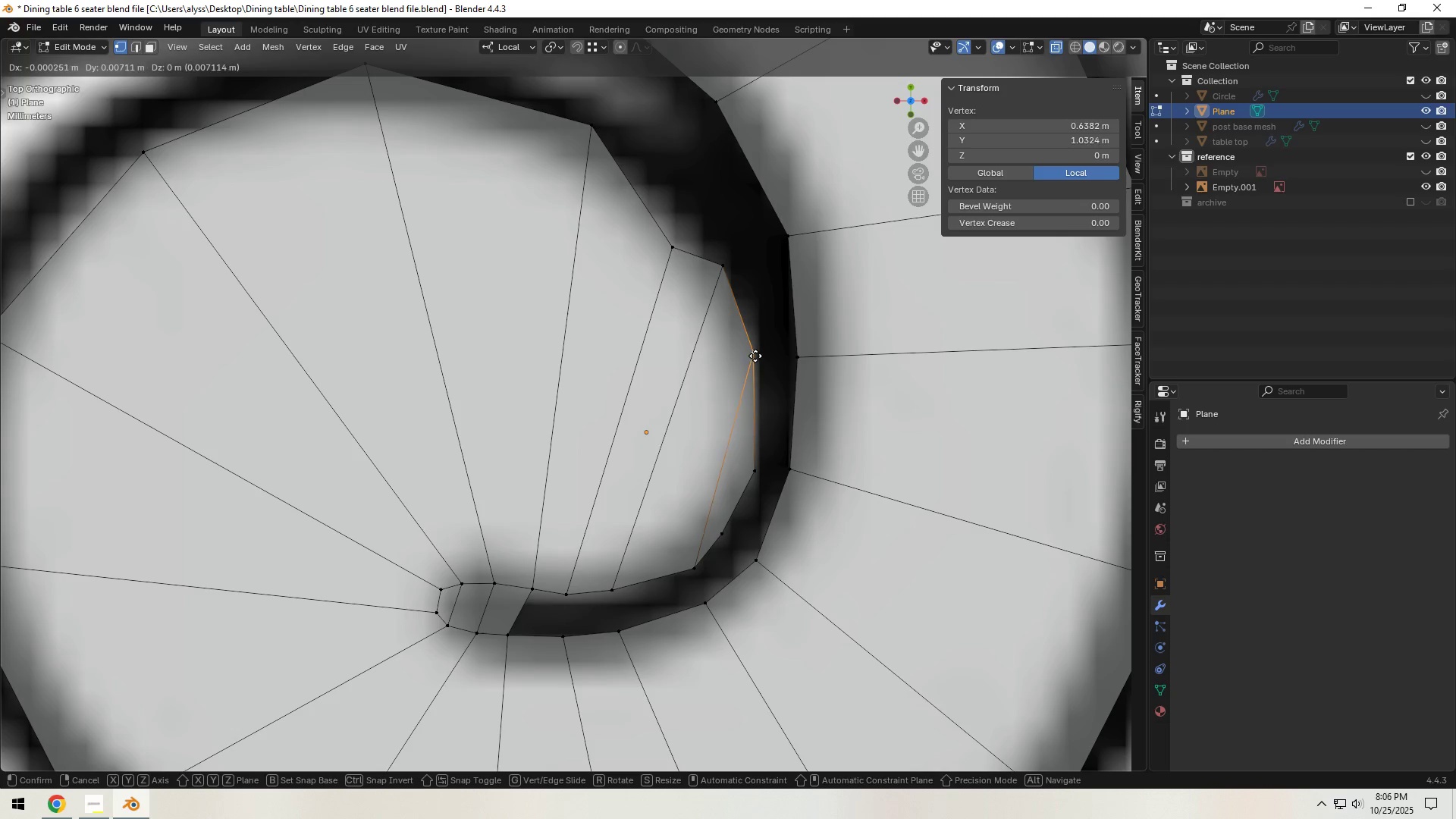 
left_click([755, 356])
 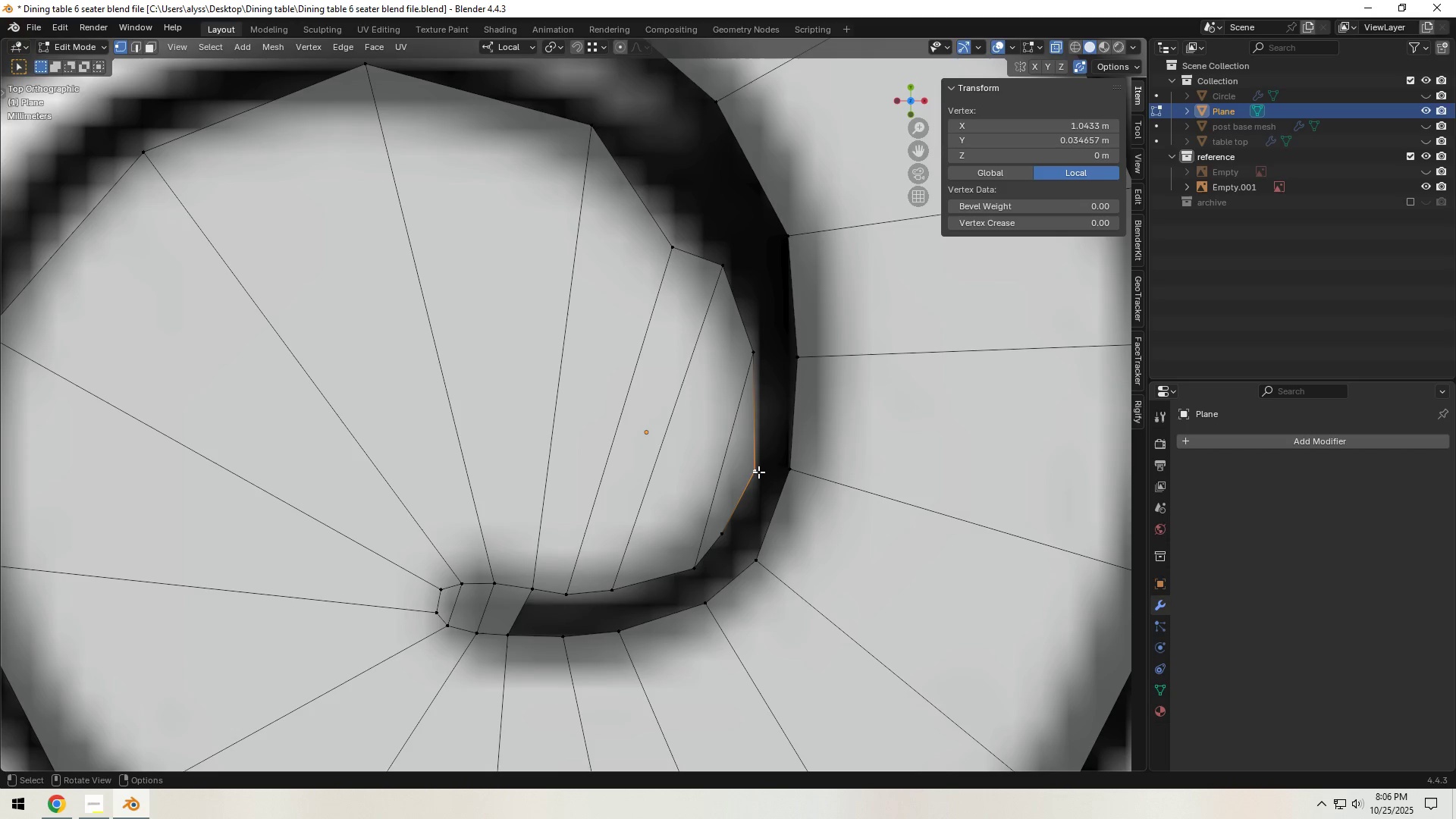 
key(G)
 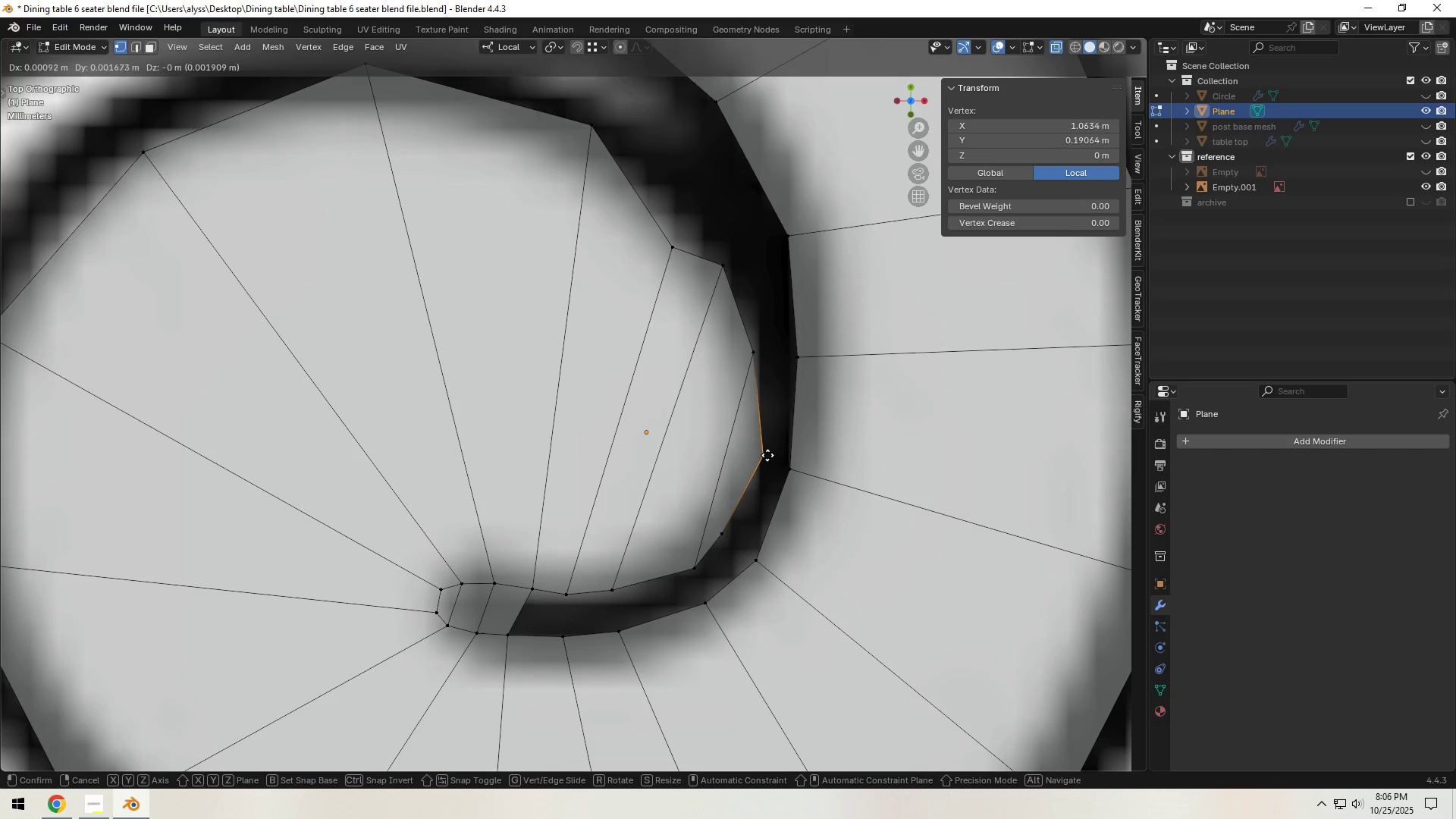 
left_click([768, 454])
 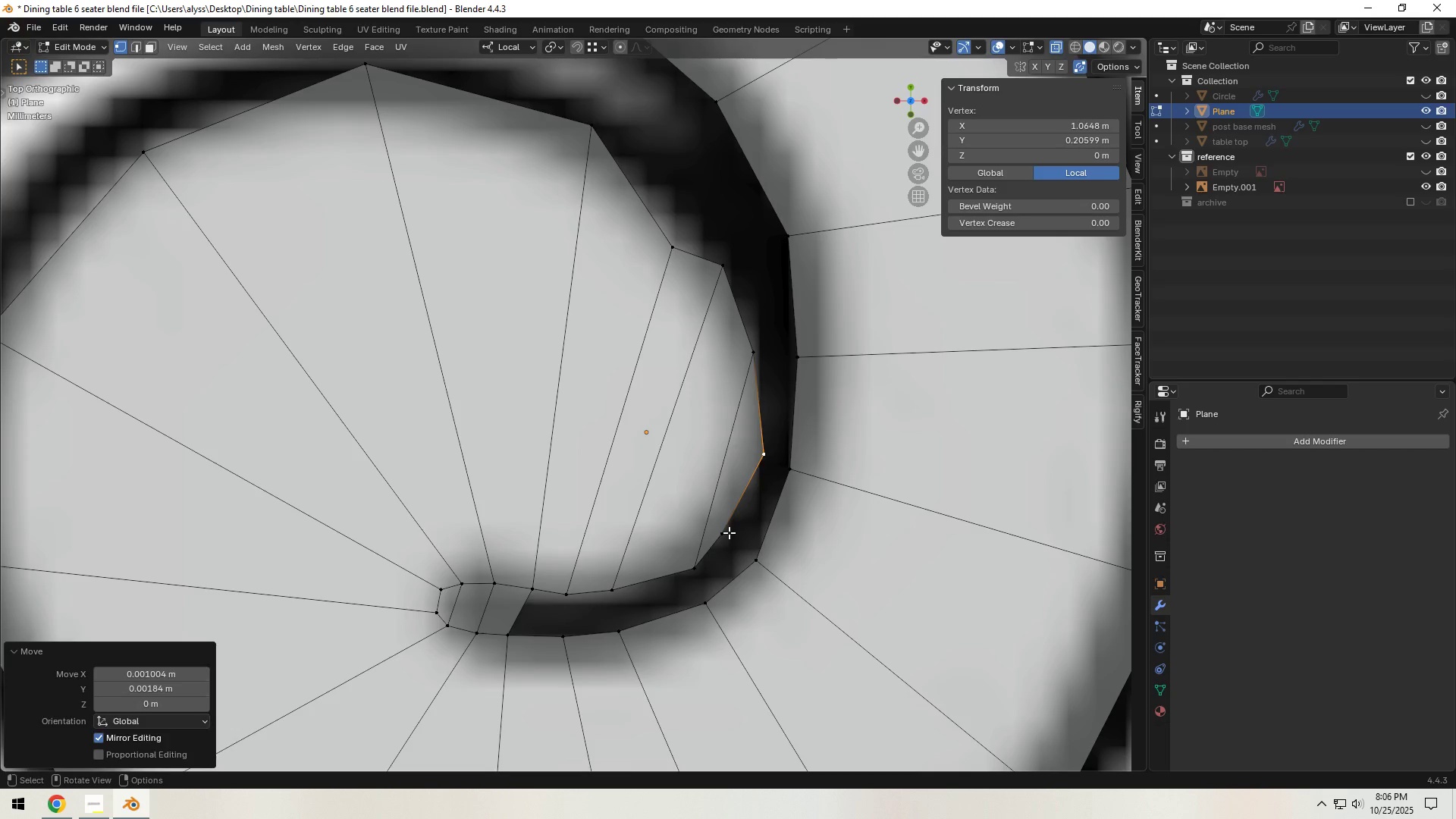 
left_click([729, 532])
 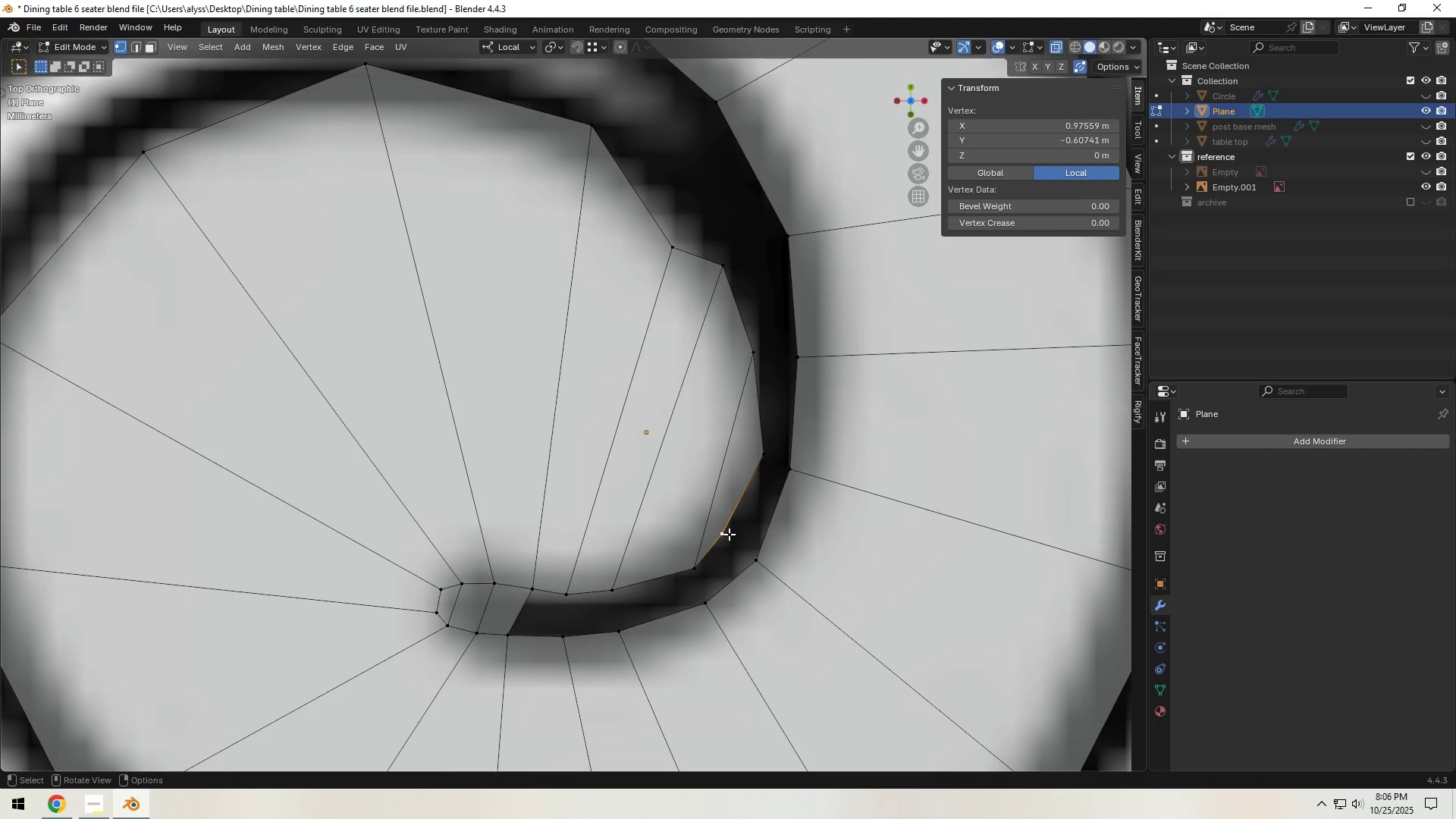 
key(G)
 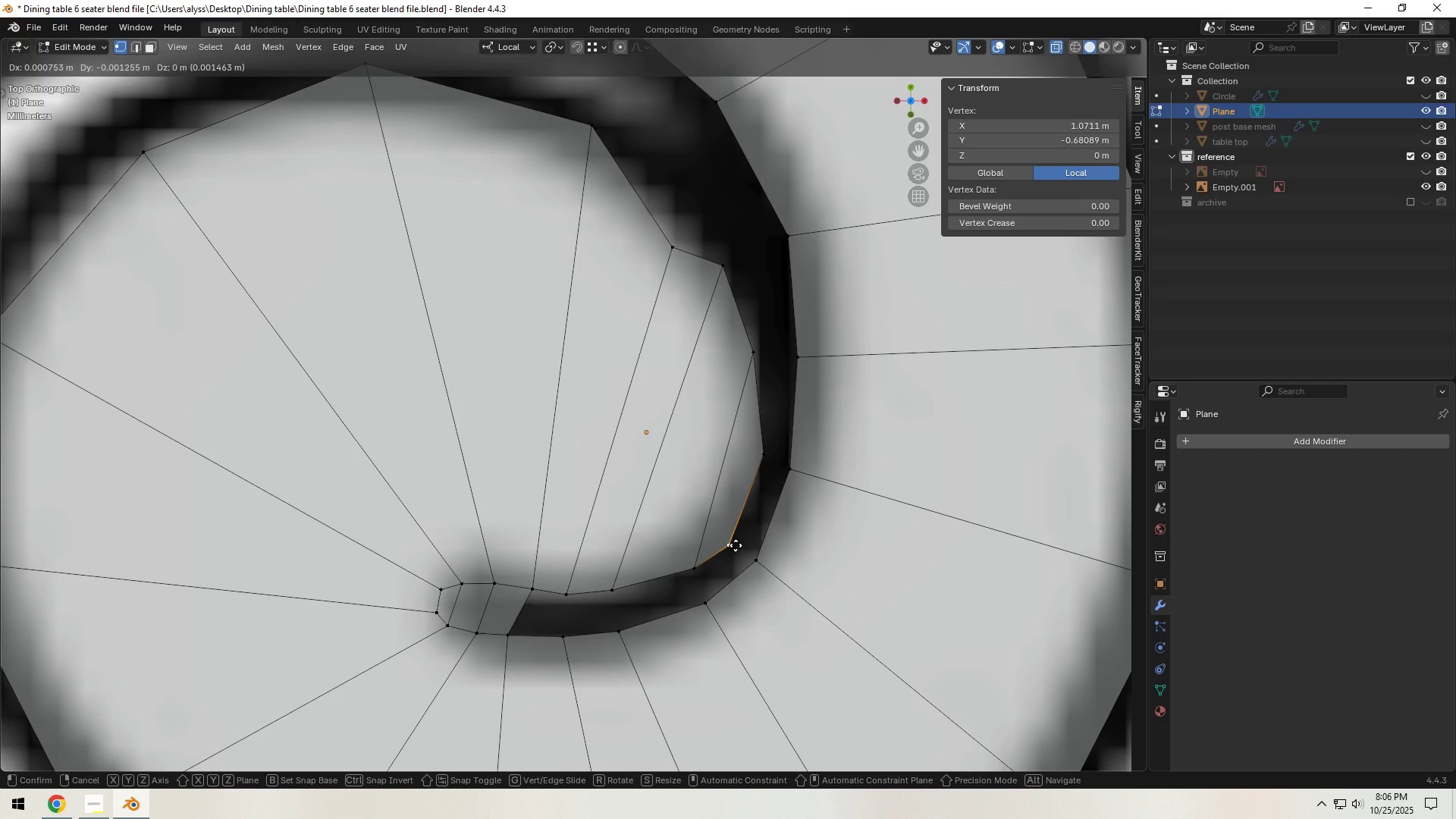 
left_click([736, 545])
 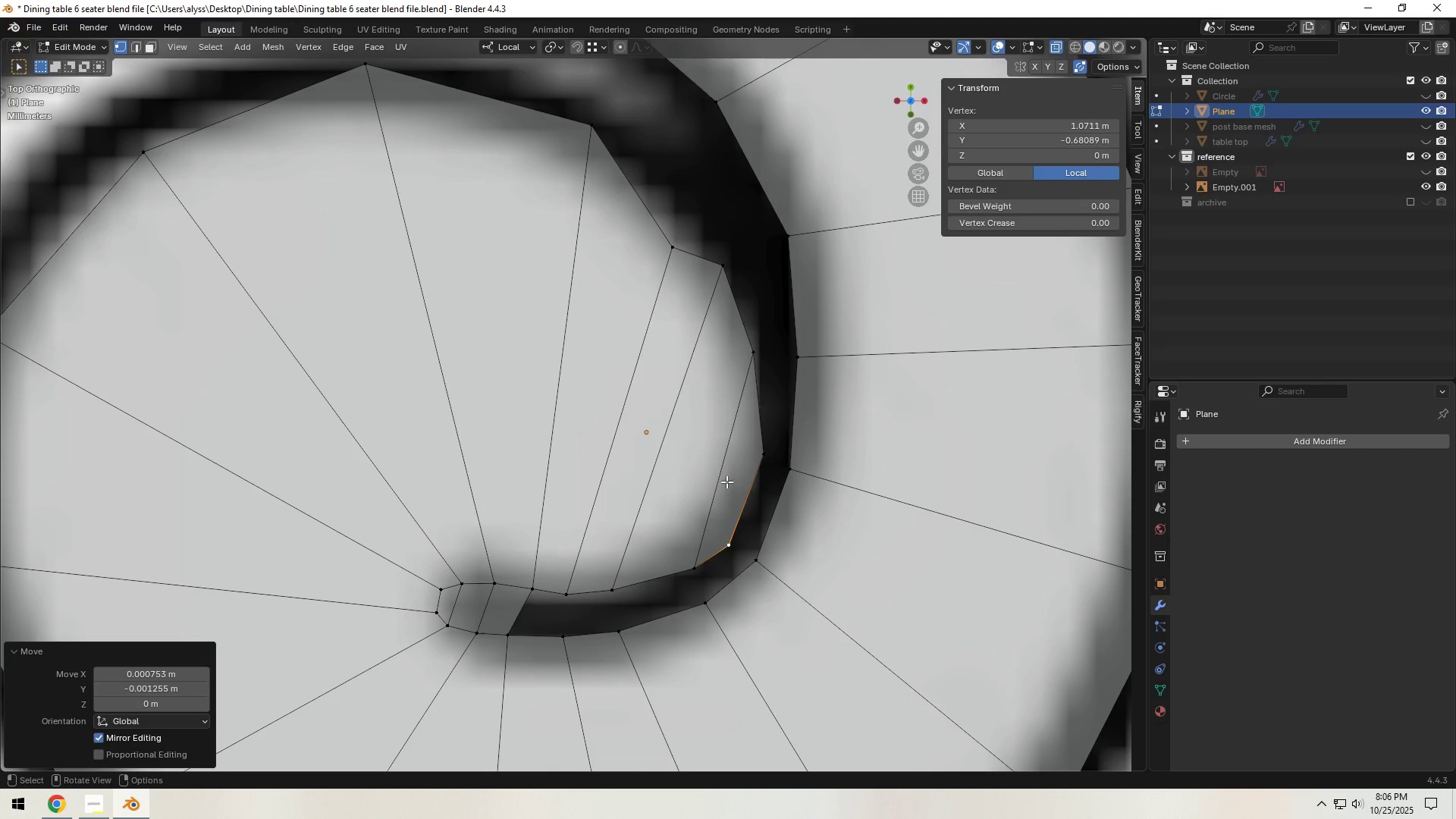 
hold_key(key=ShiftLeft, duration=0.51)
 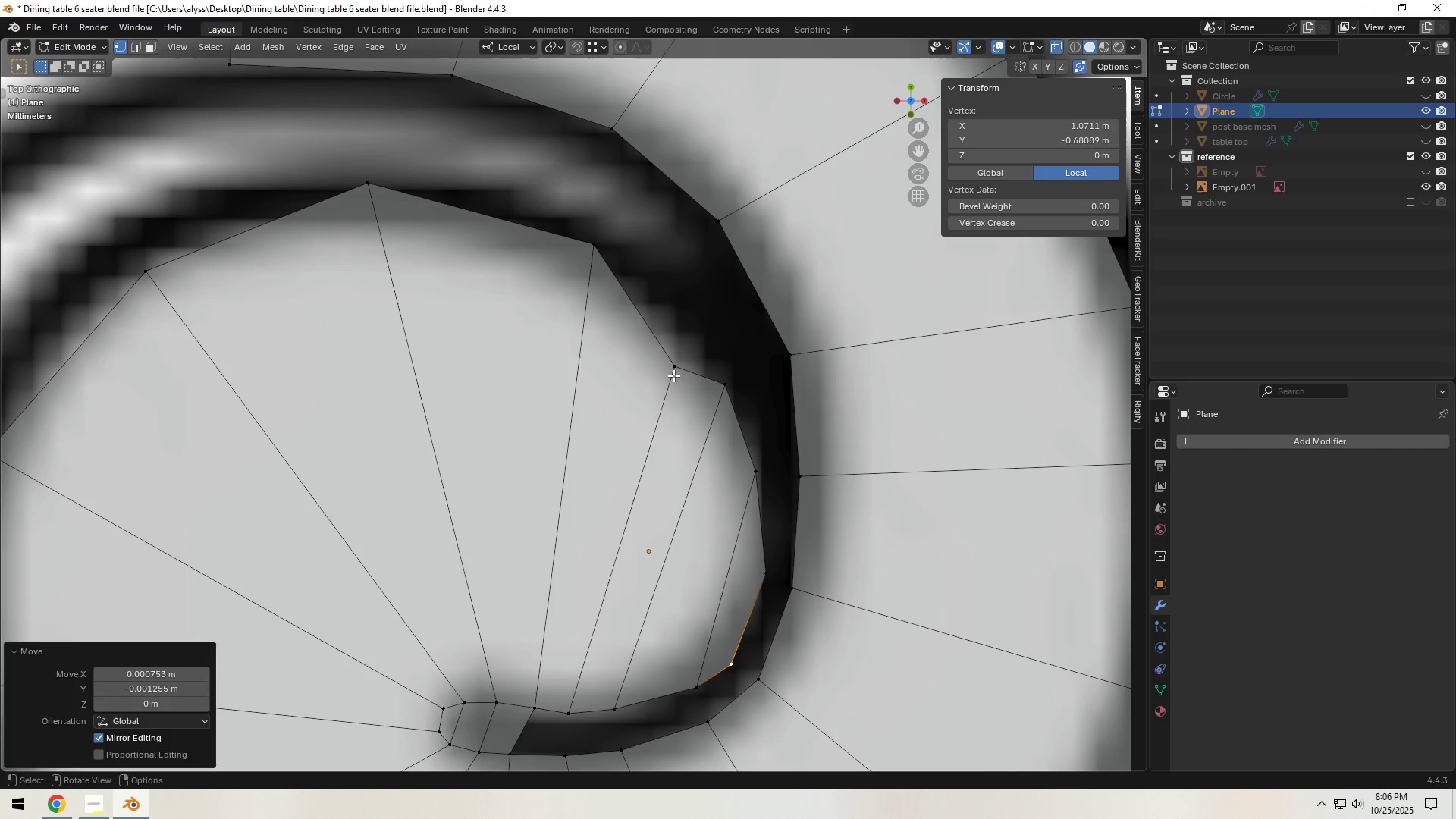 
left_click([673, 375])
 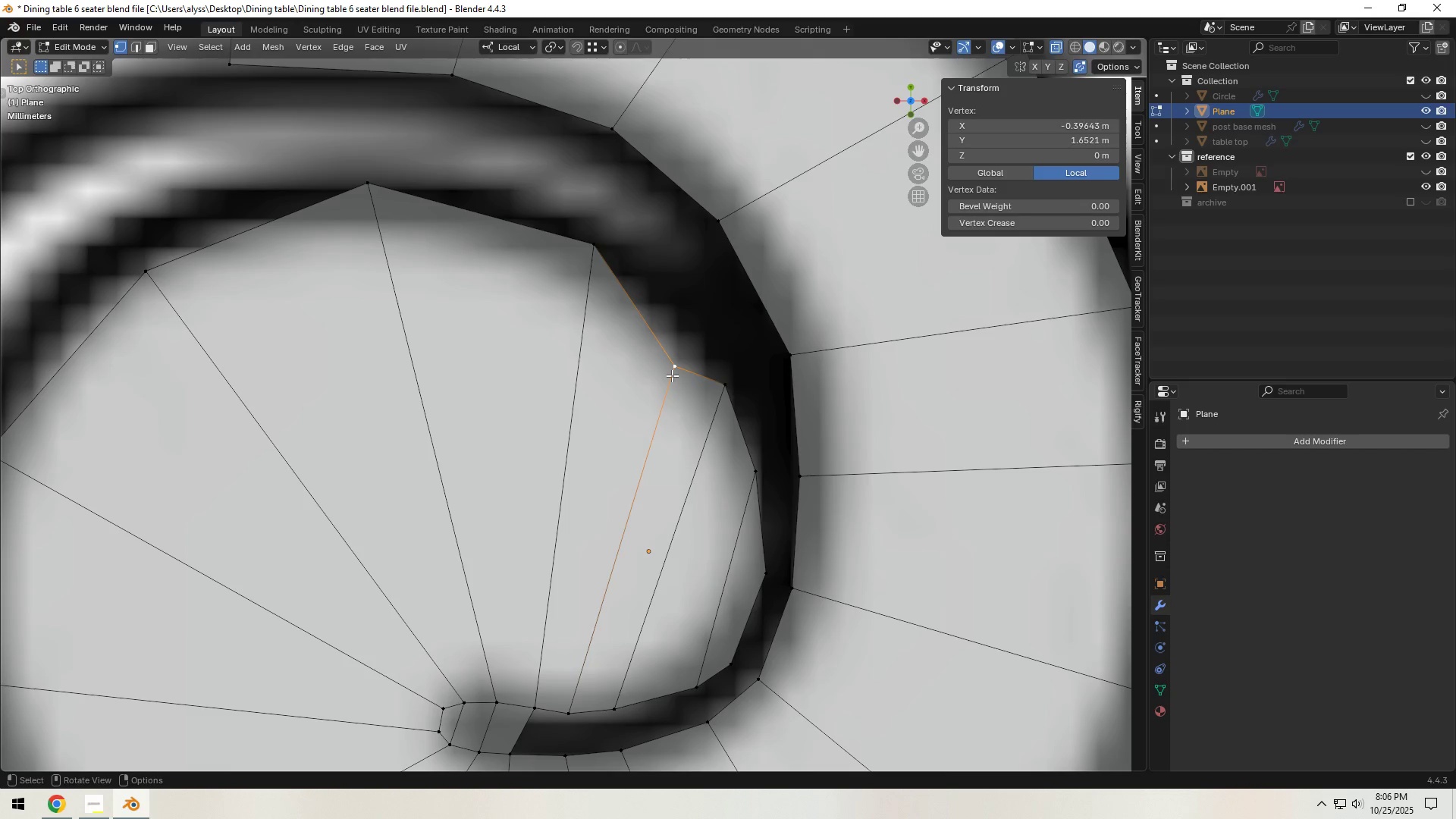 
key(G)
 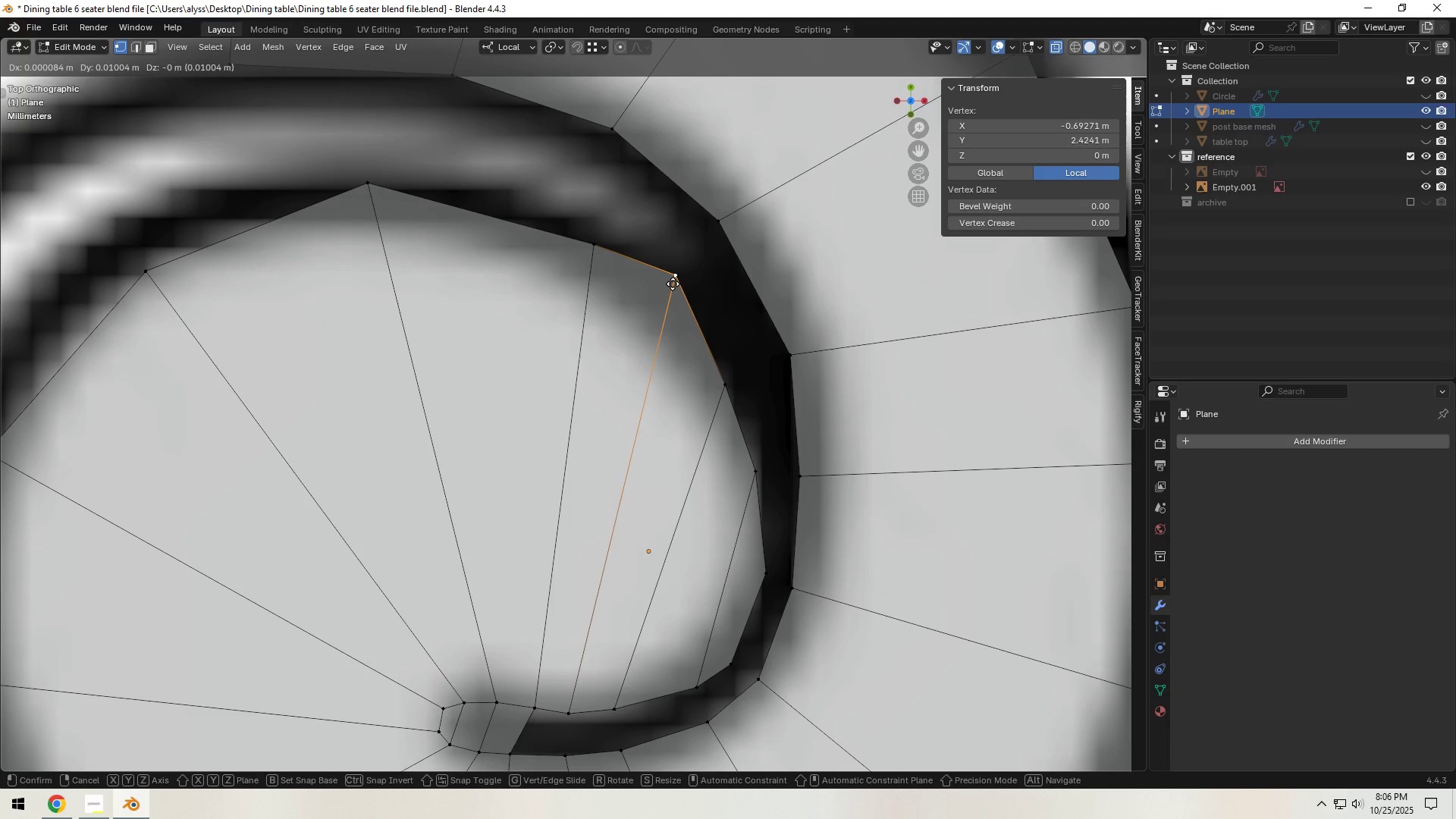 
left_click([673, 284])
 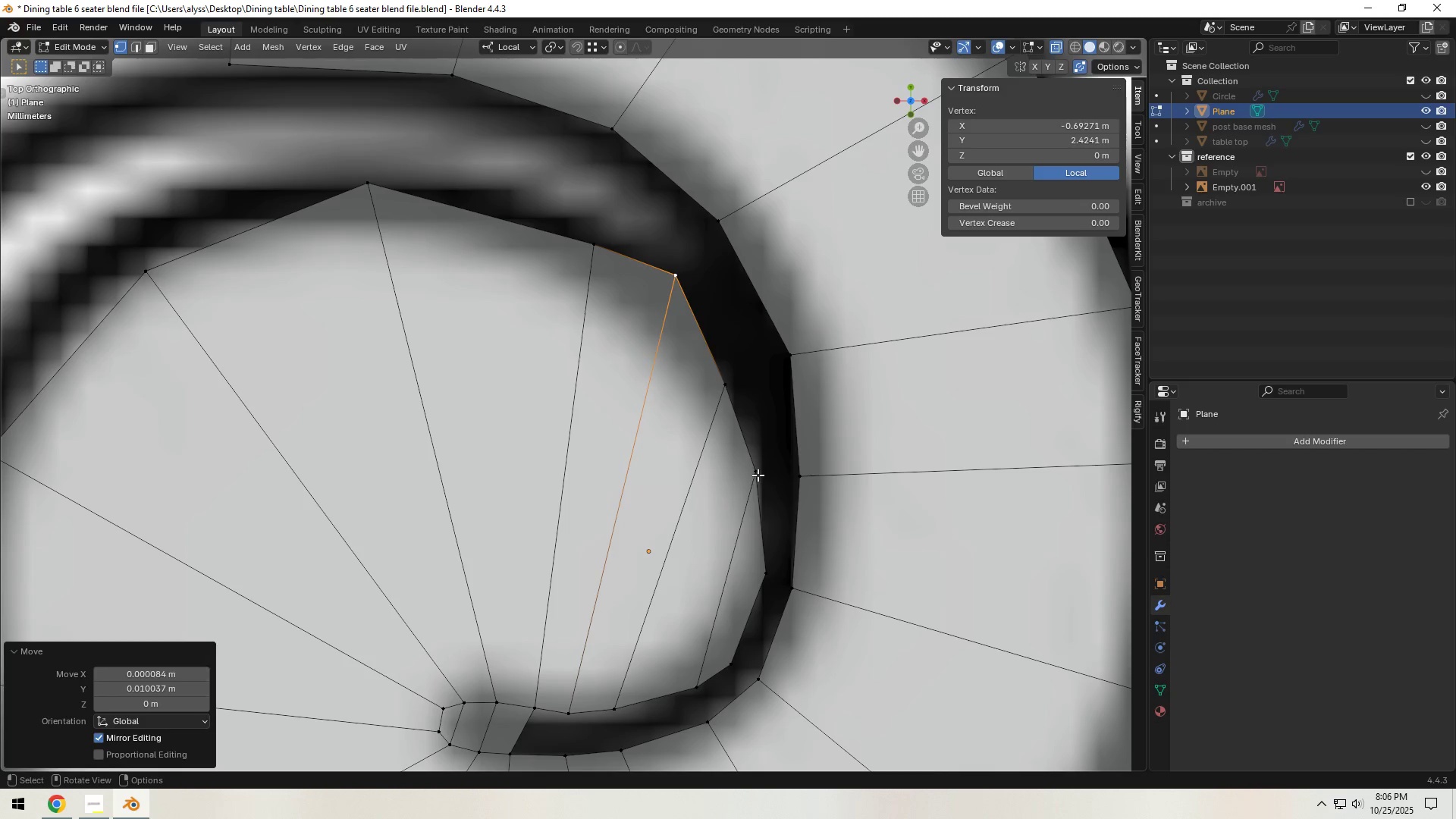 
key(G)
 